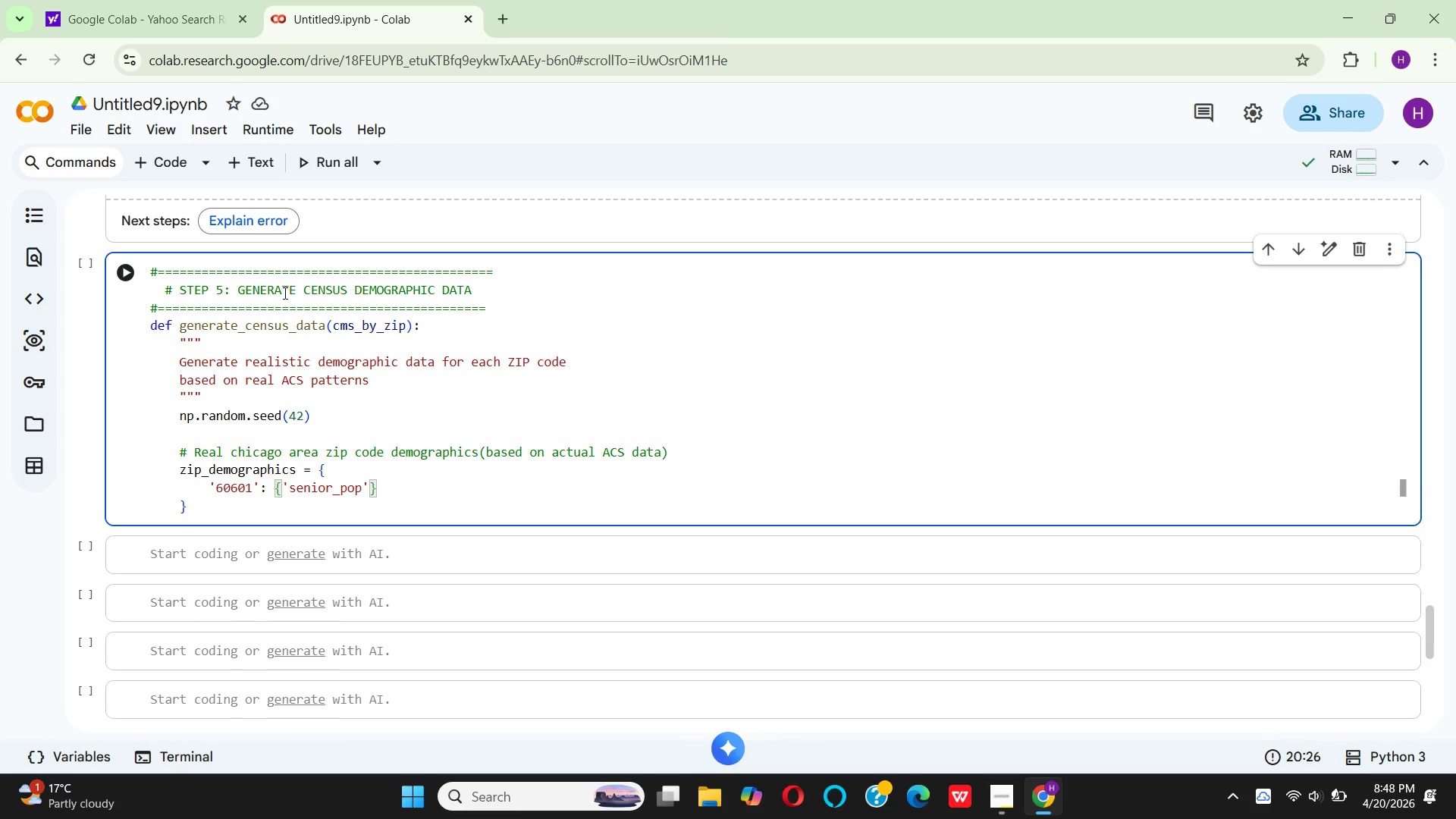 
type(: 2450, ')
 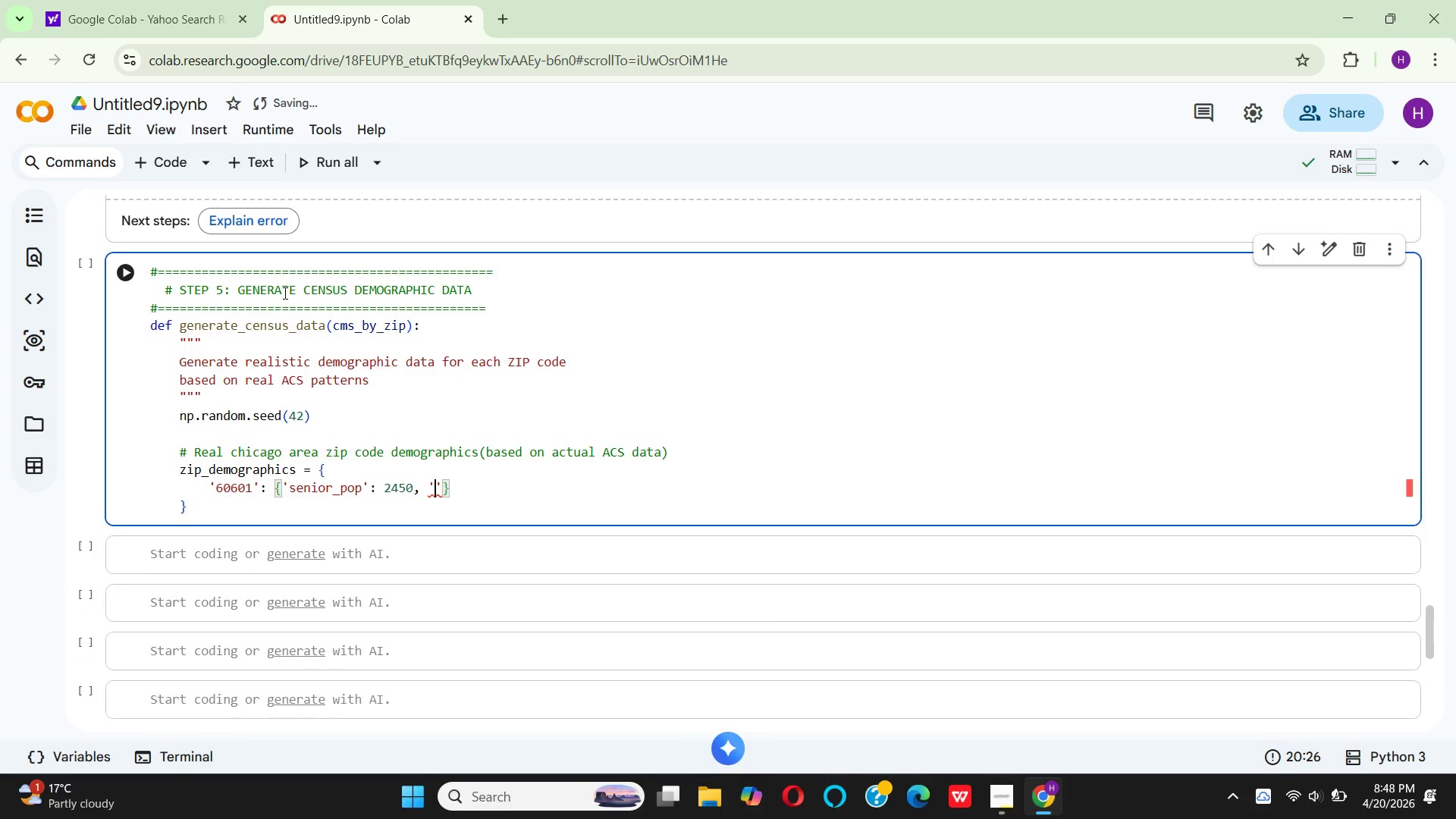 
hold_key(key=G, duration=0.33)
 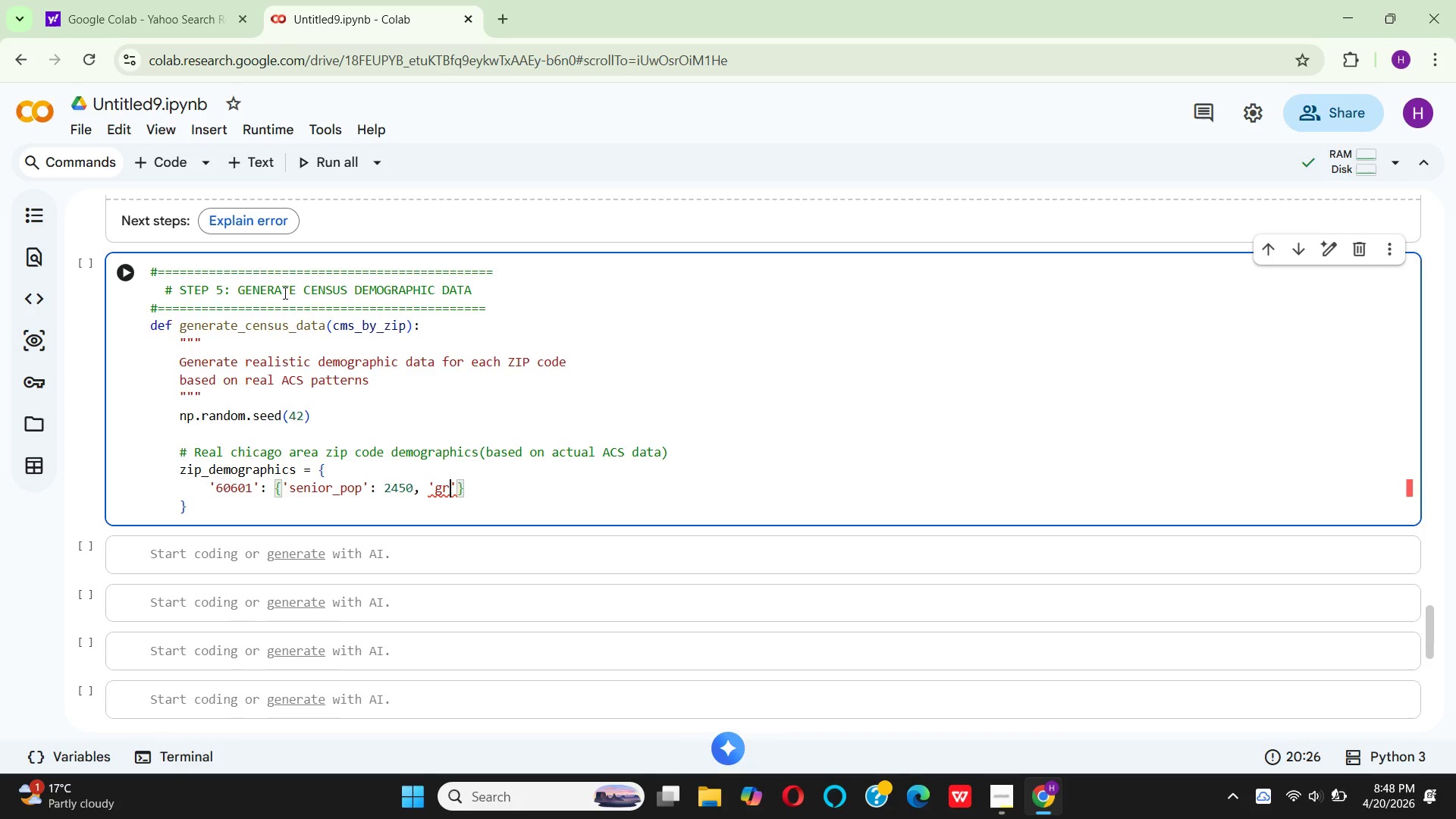 
type(rowth)
 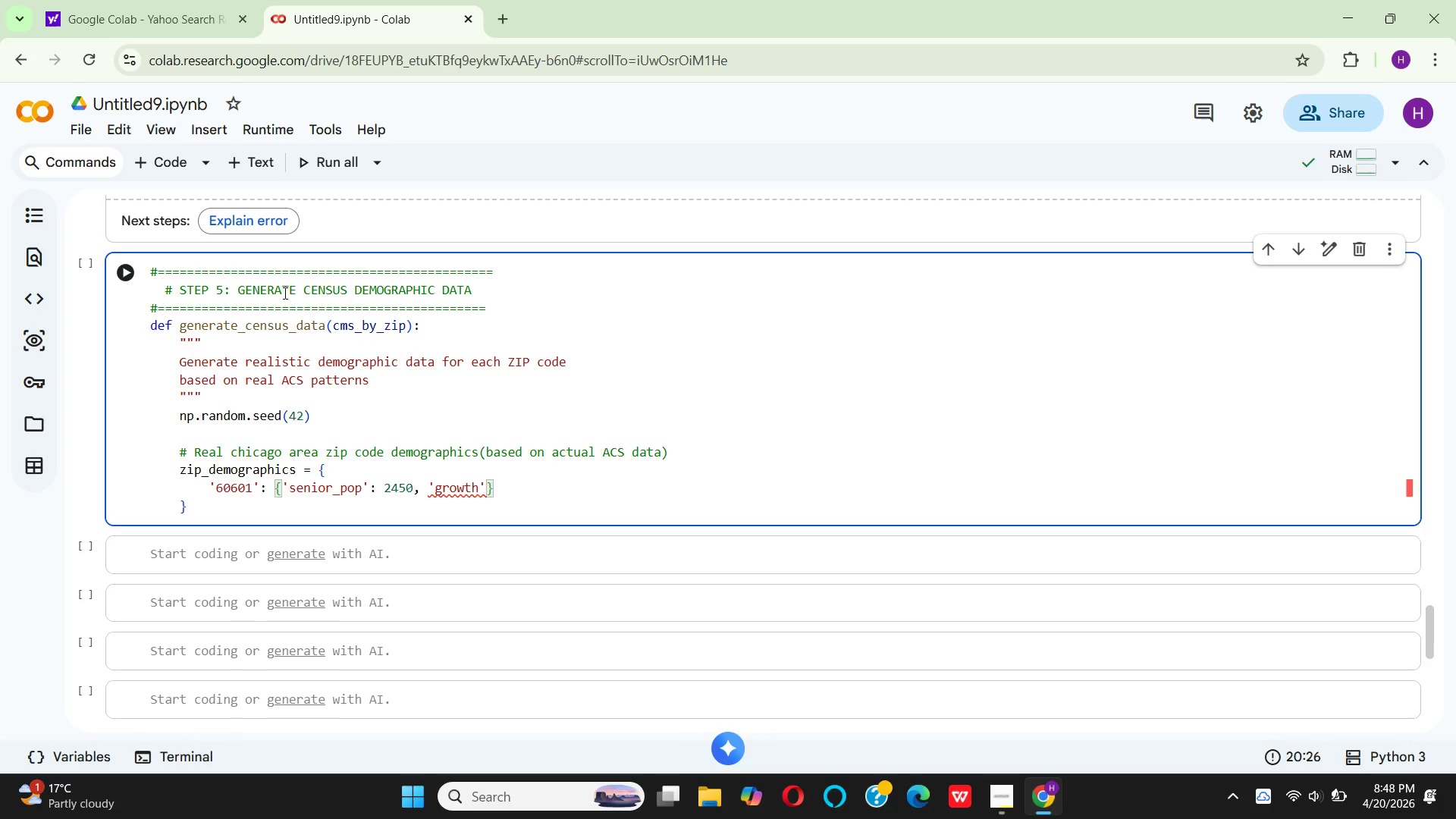 
key(ArrowRight)
 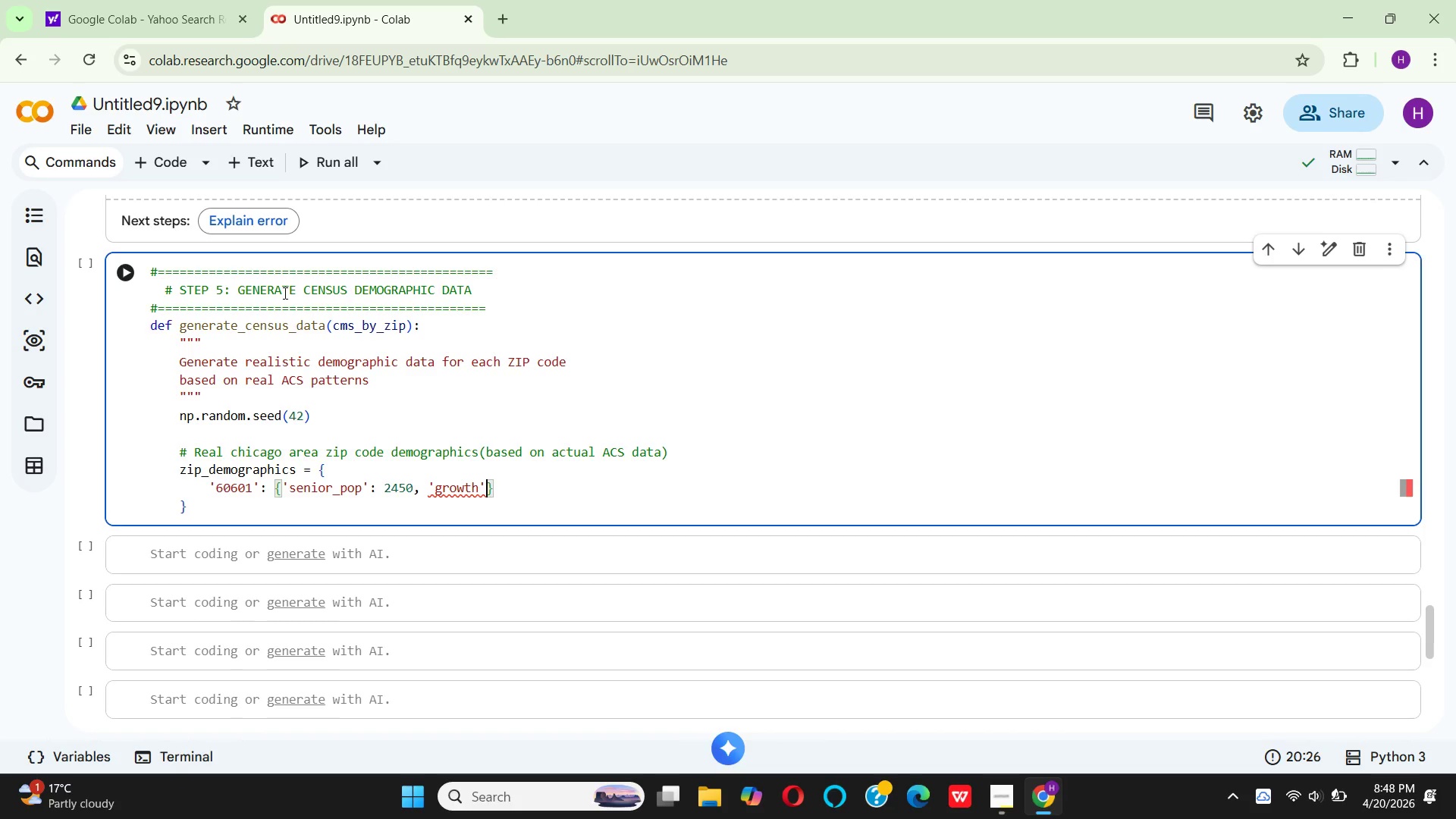 
type(: 112.5, 'home_value)
 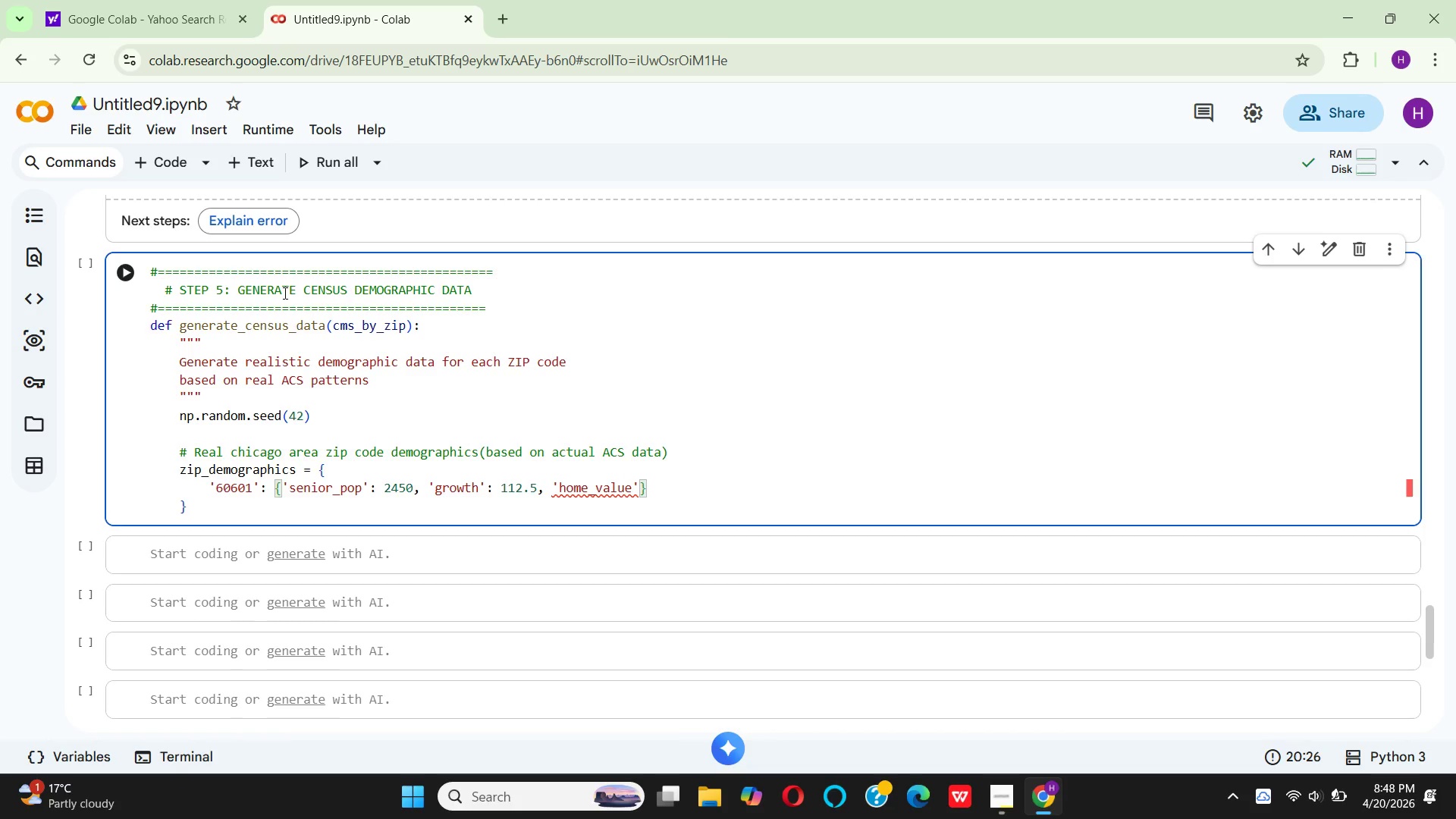 
key(ArrowRight)
 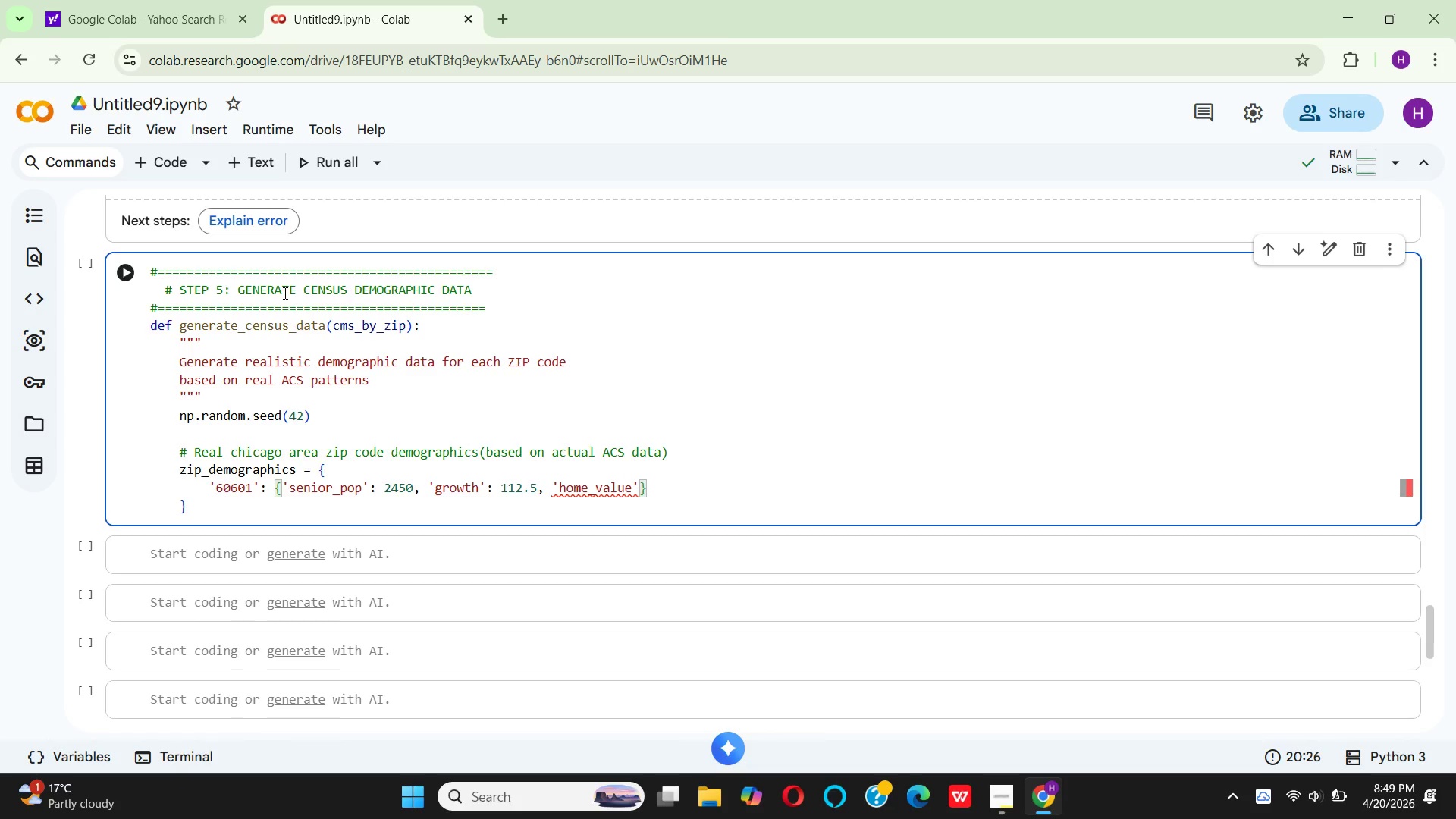 
type(: 425000)
 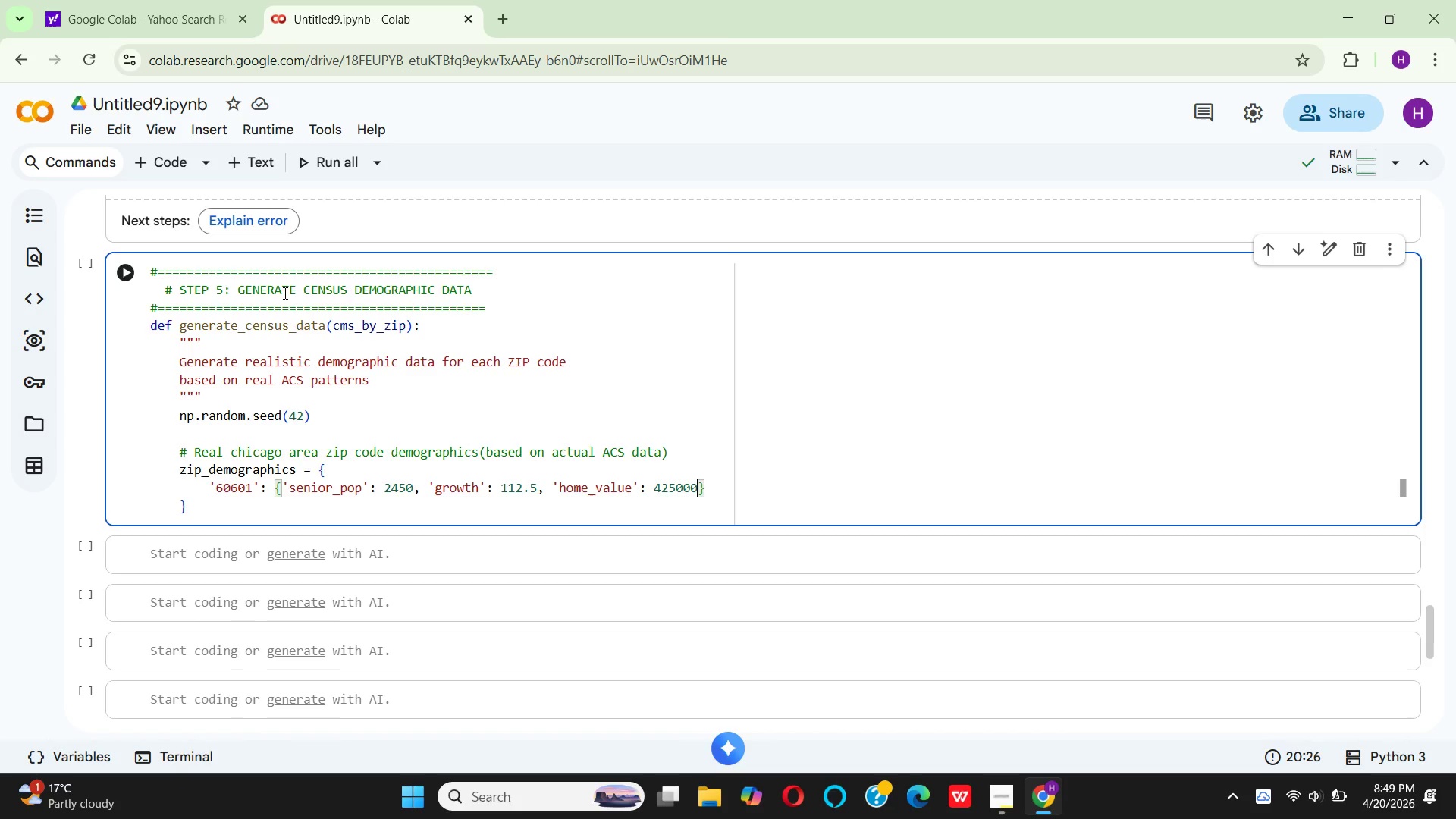 
key(ArrowRight)
 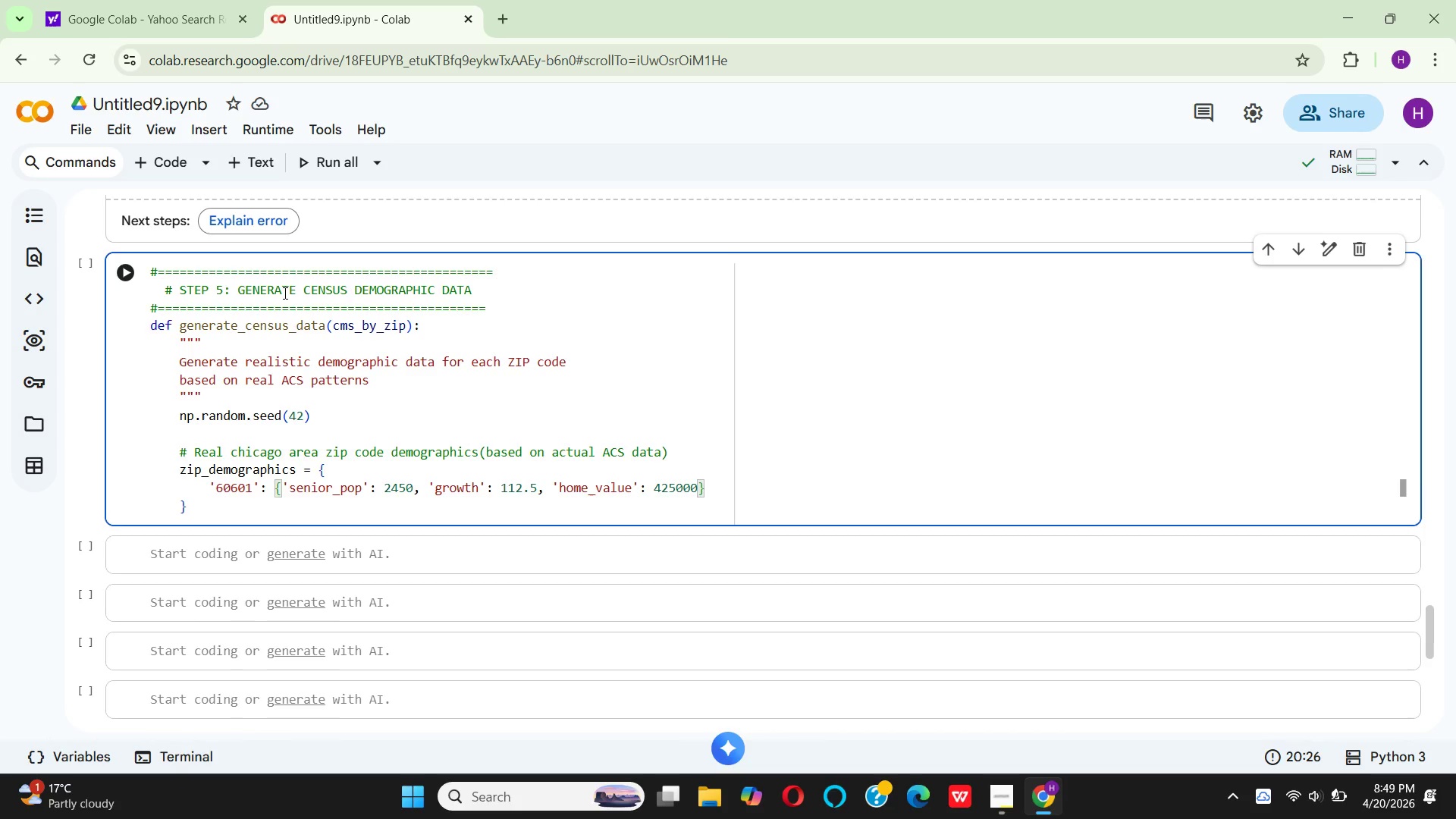 
key(Comma)
 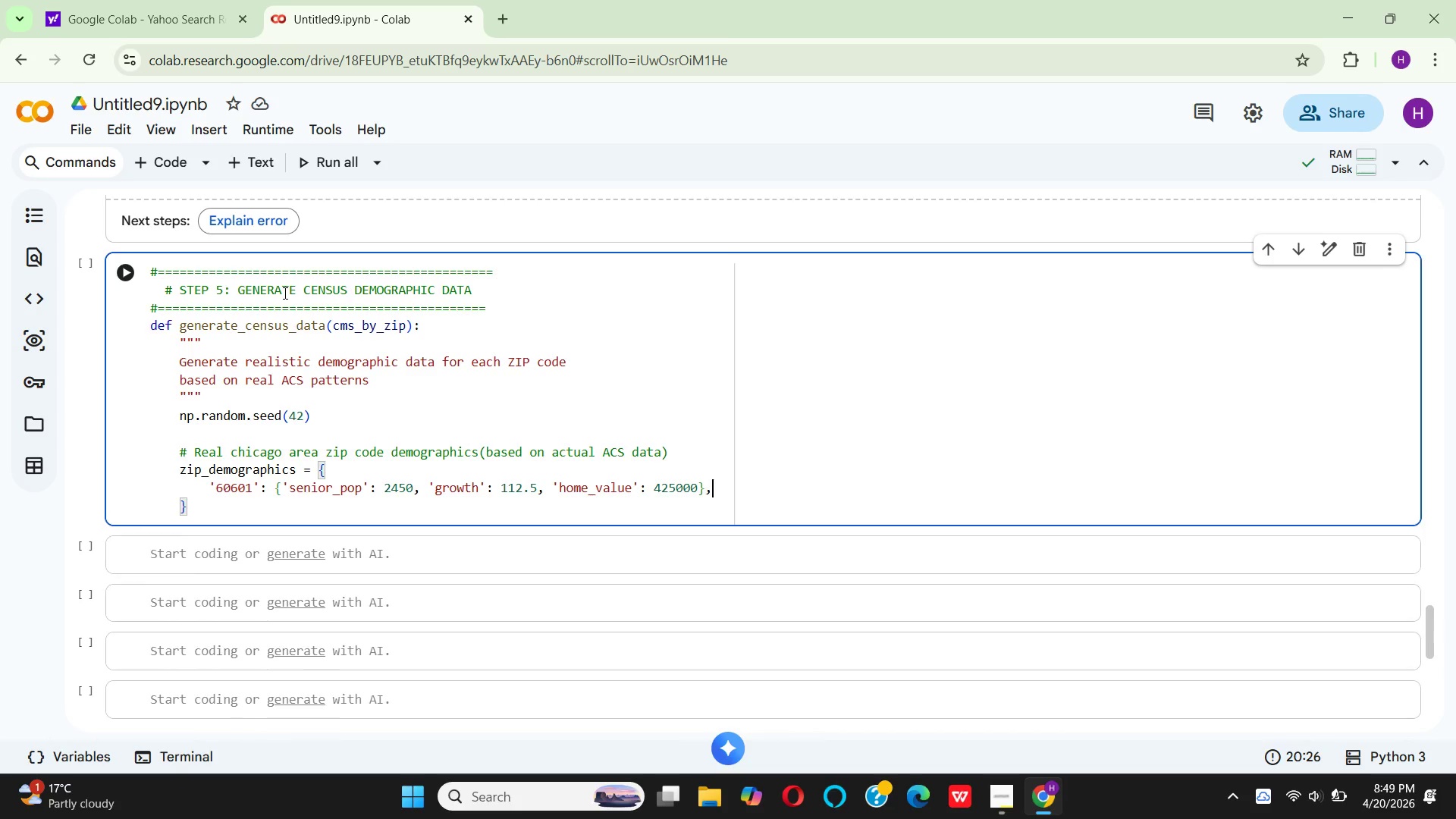 
key(Enter)
 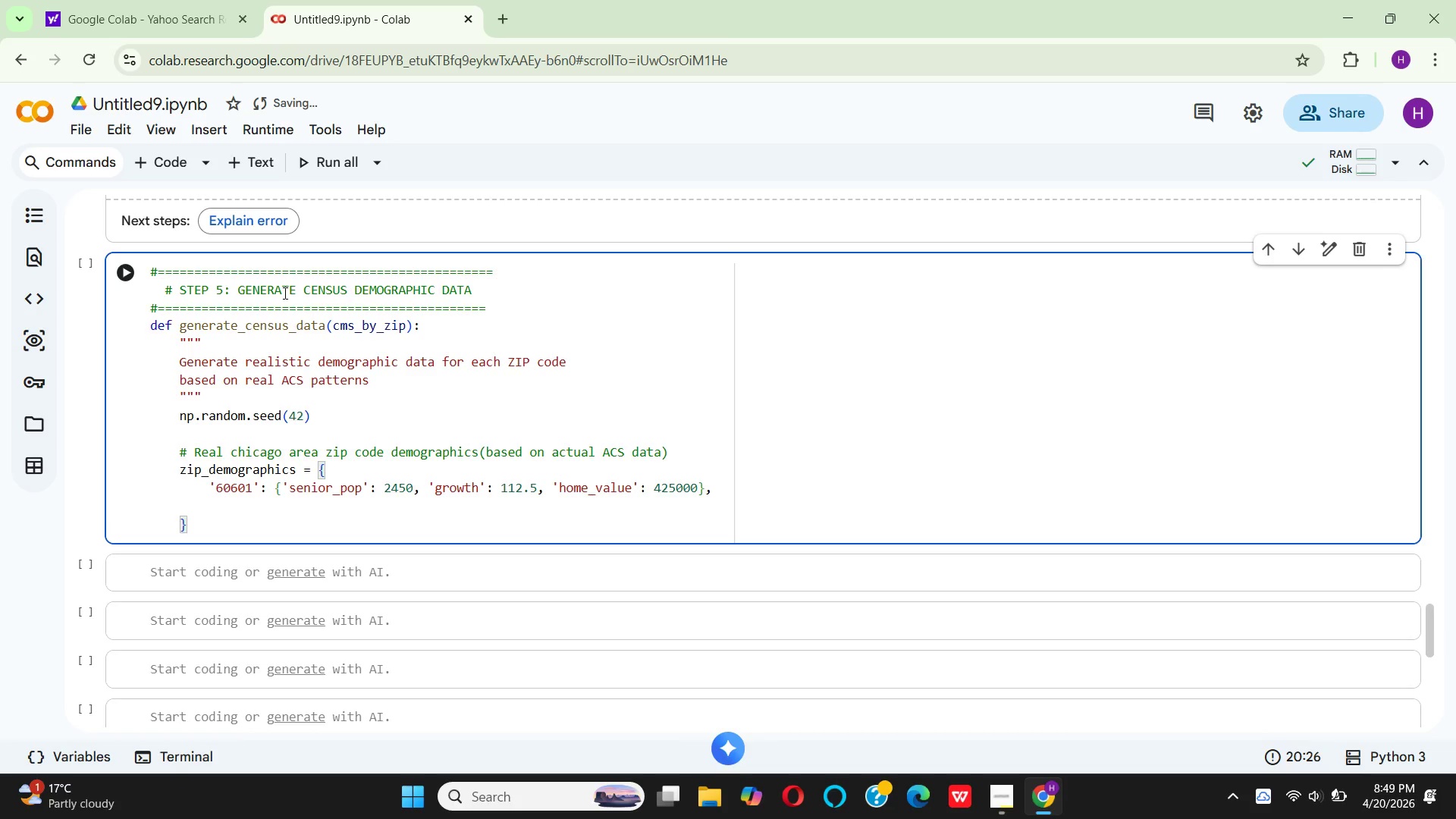 
wait(29.69)
 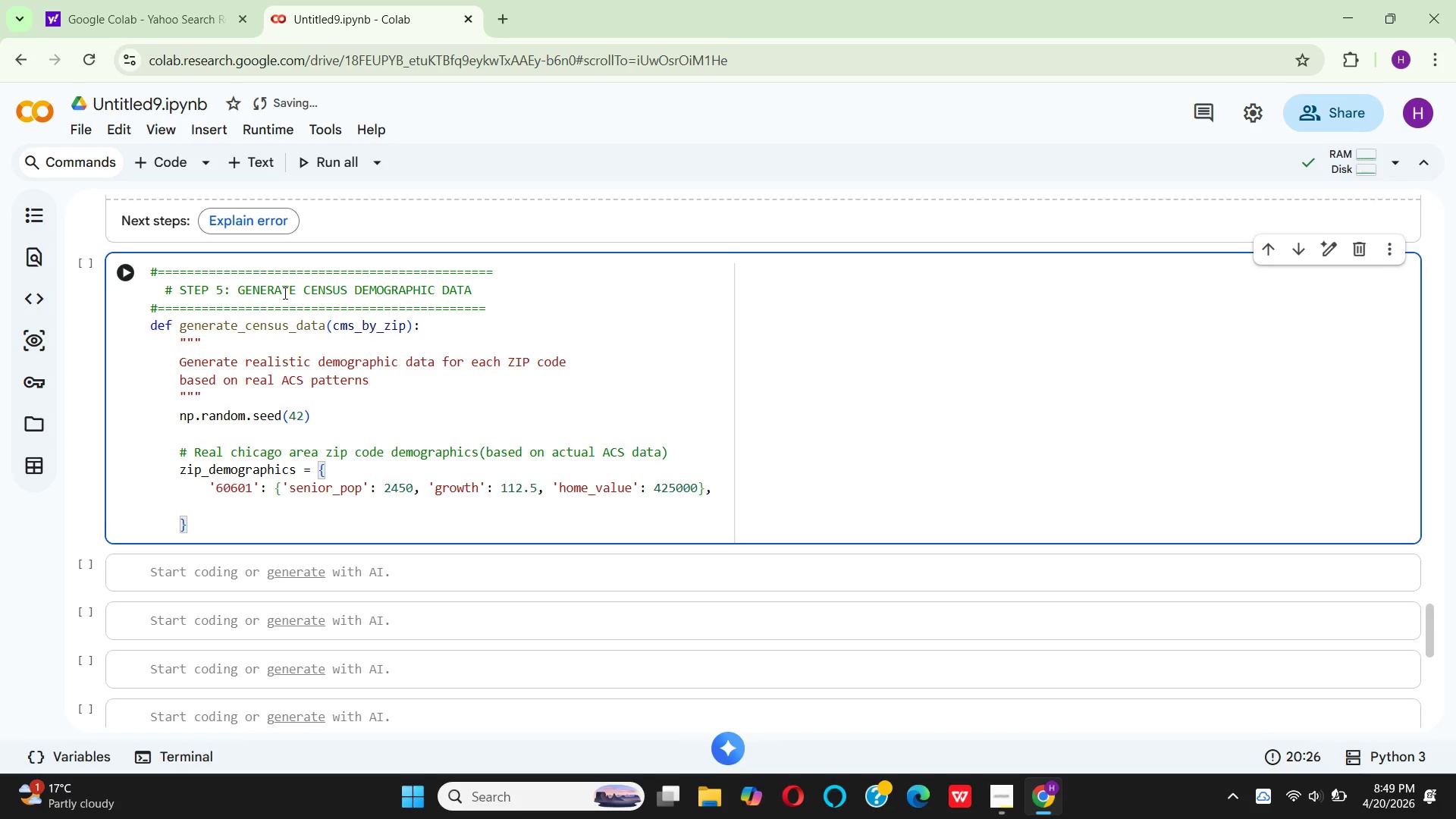 
key(Quote)
 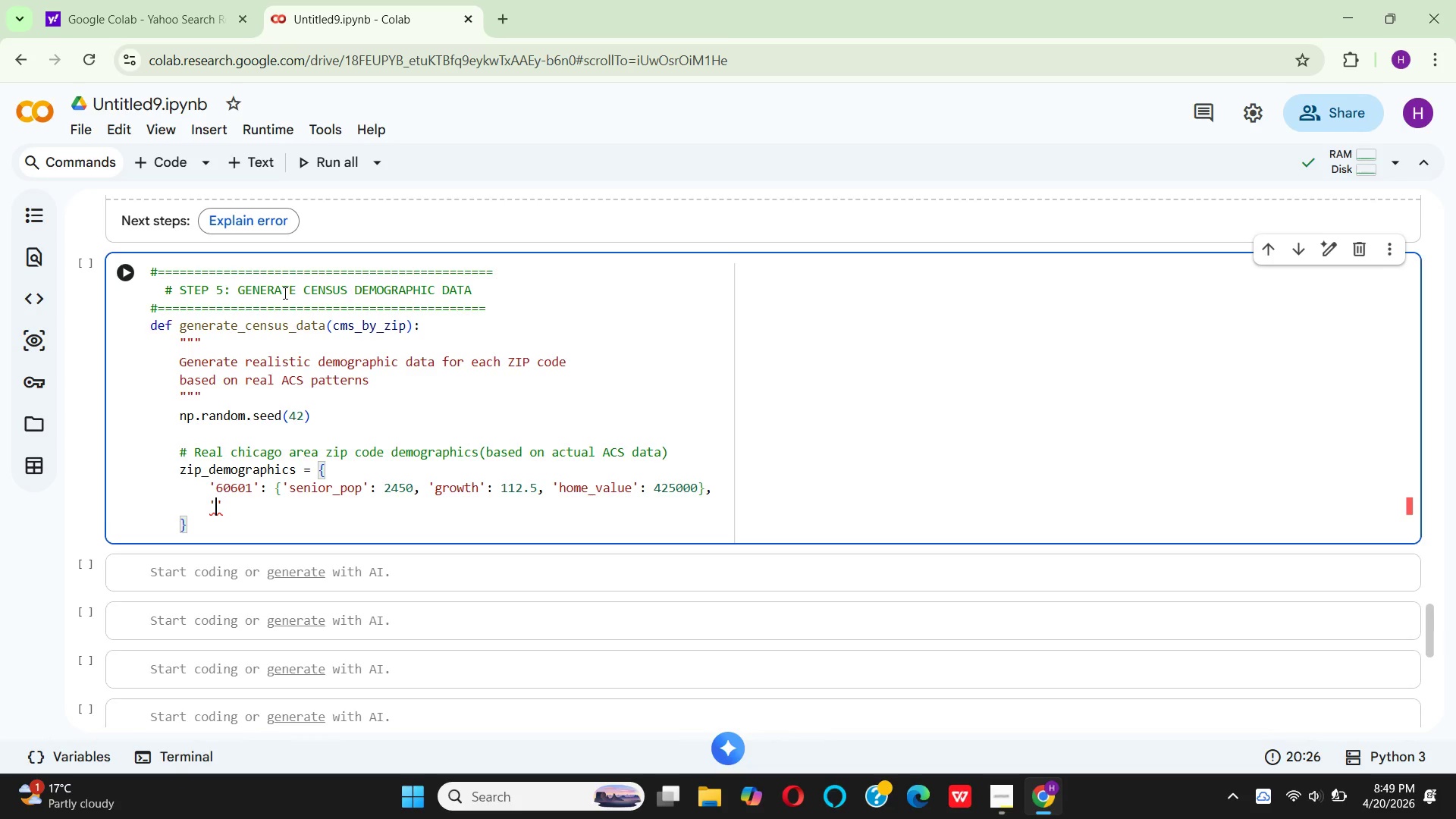 
type(6060)
 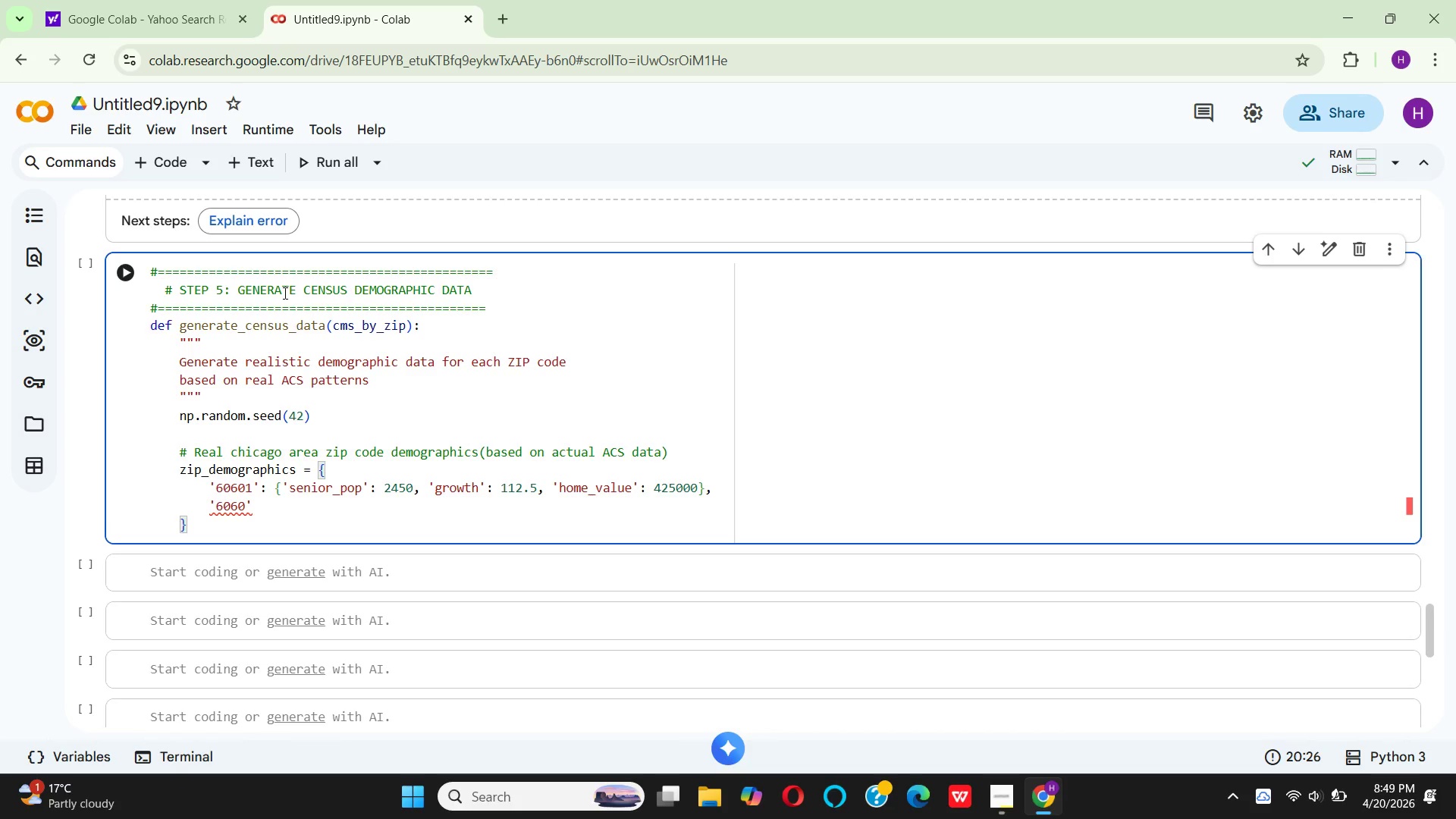 
key(2)
 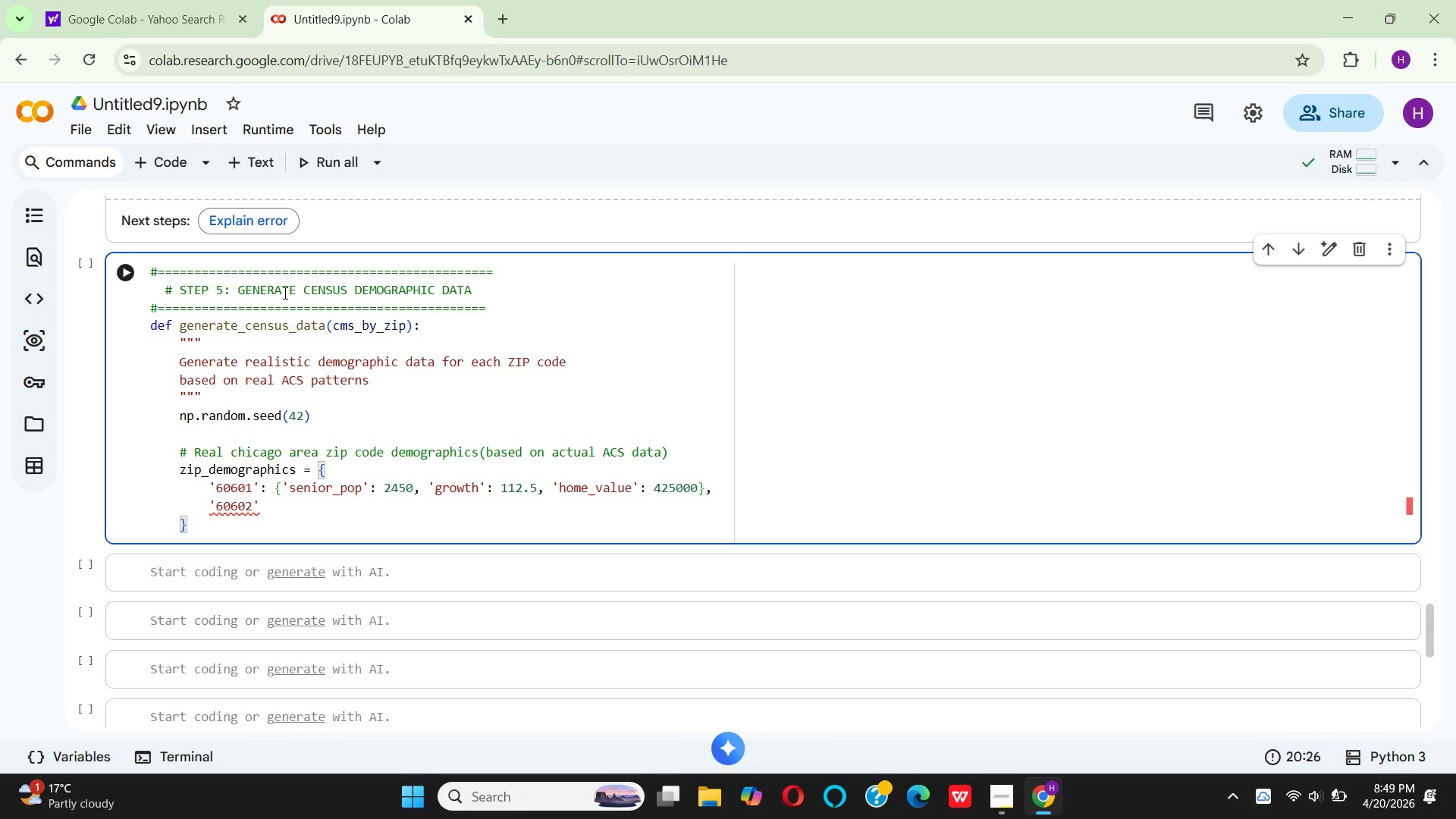 
key(ArrowRight)
 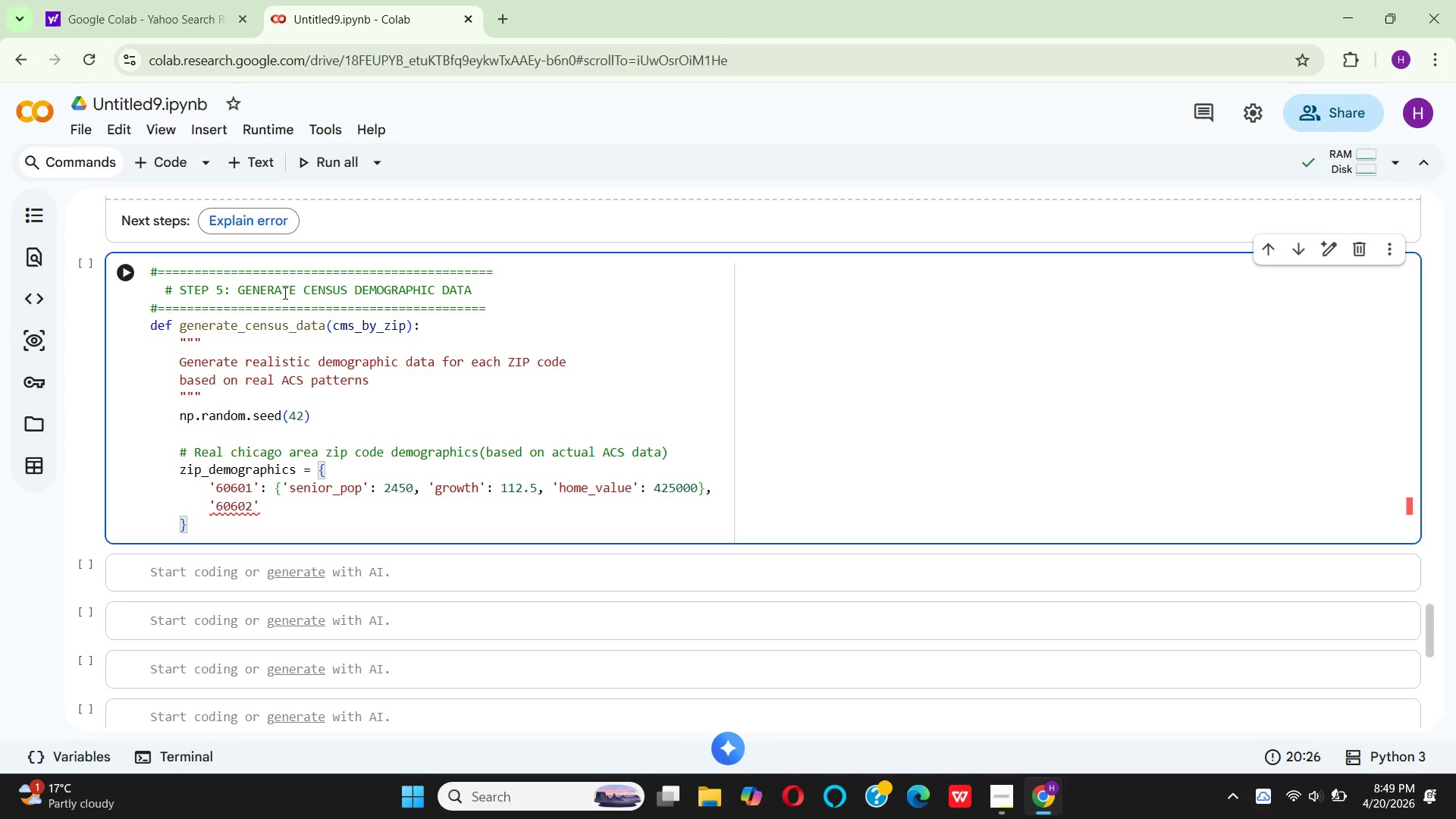 
key(Shift+Semicolon)
 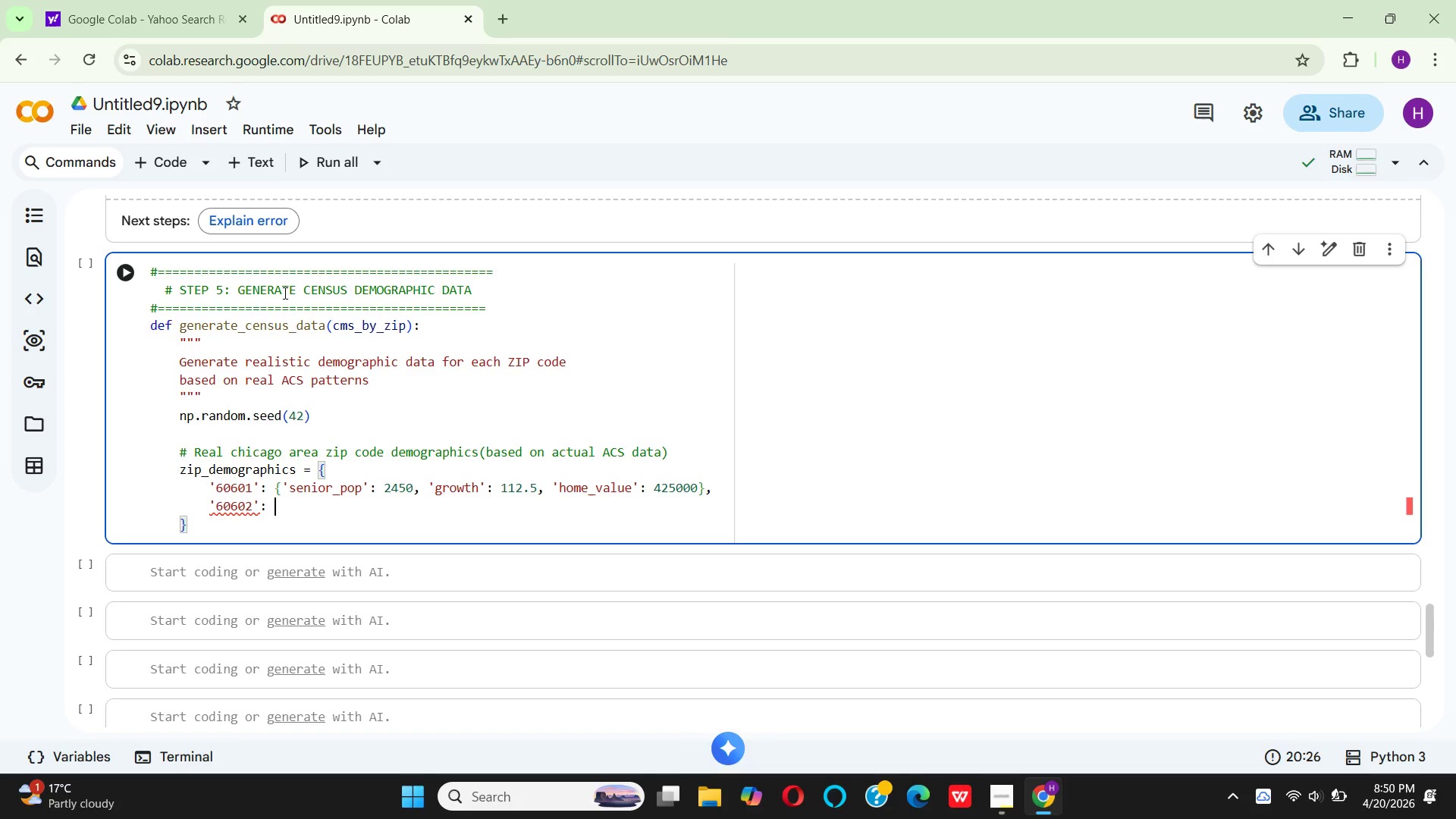 
key(Space)
 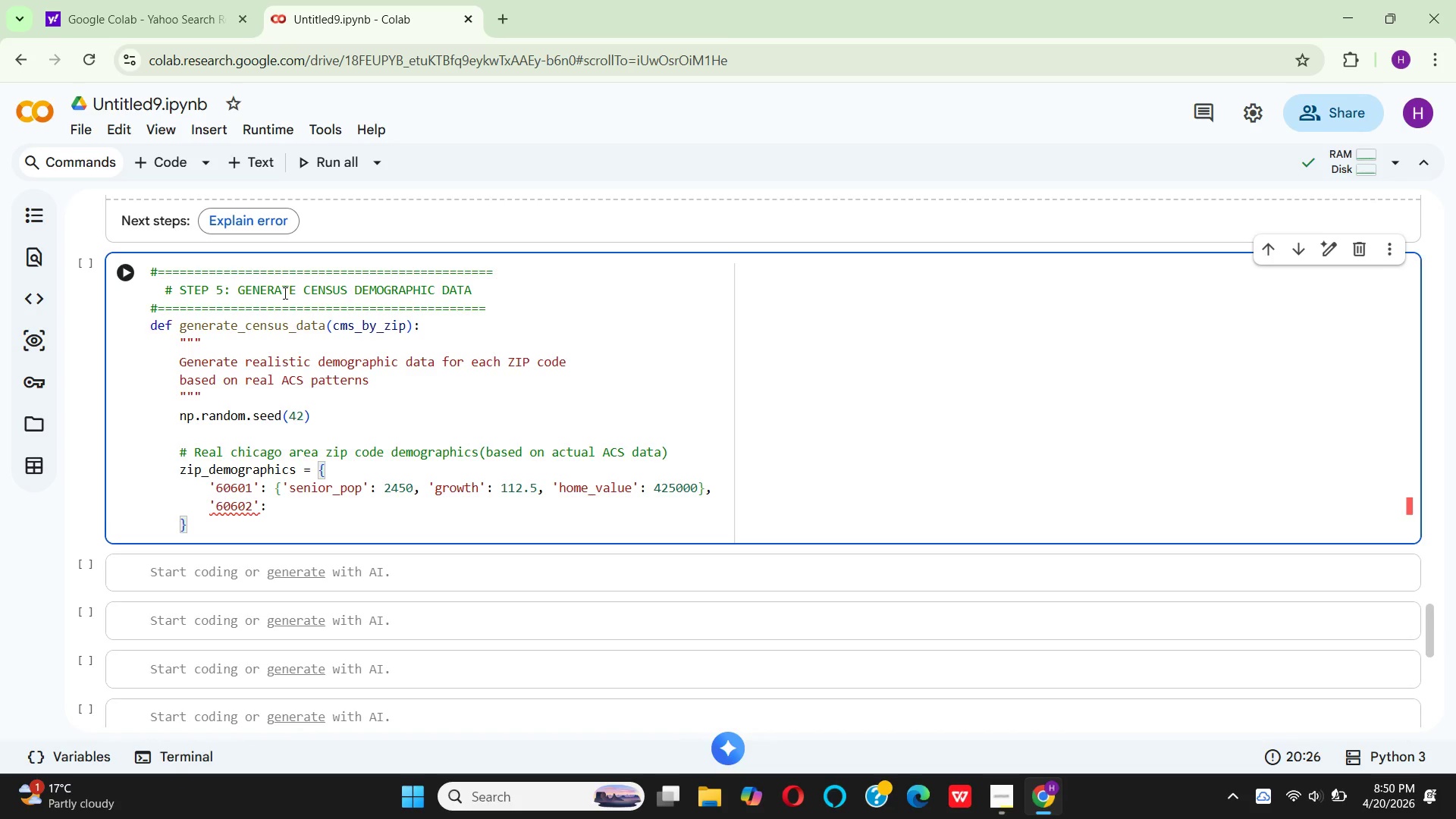 
key(Shift+BracketLeft)
 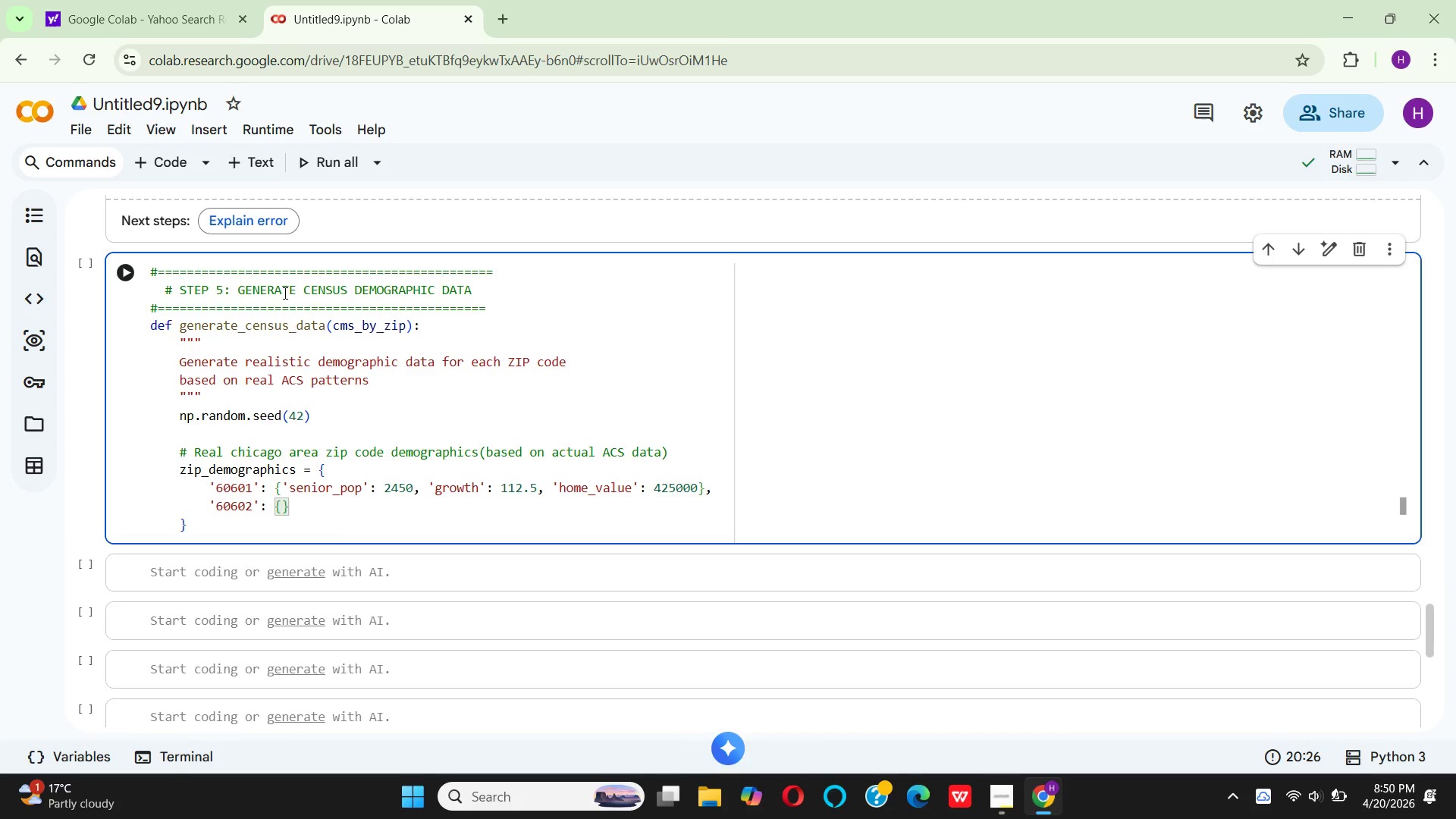 
key(Quote)
 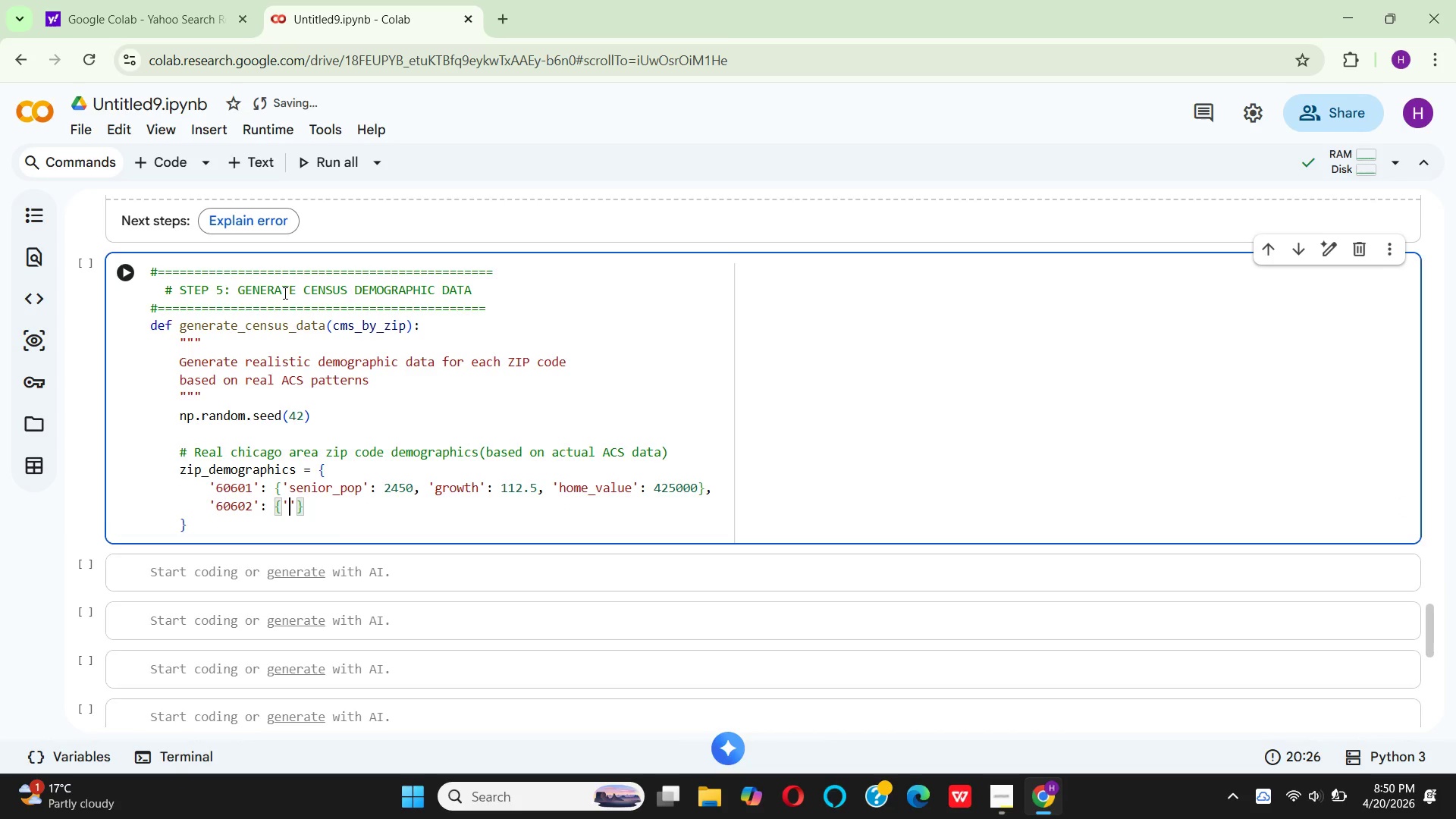 
wait(5.5)
 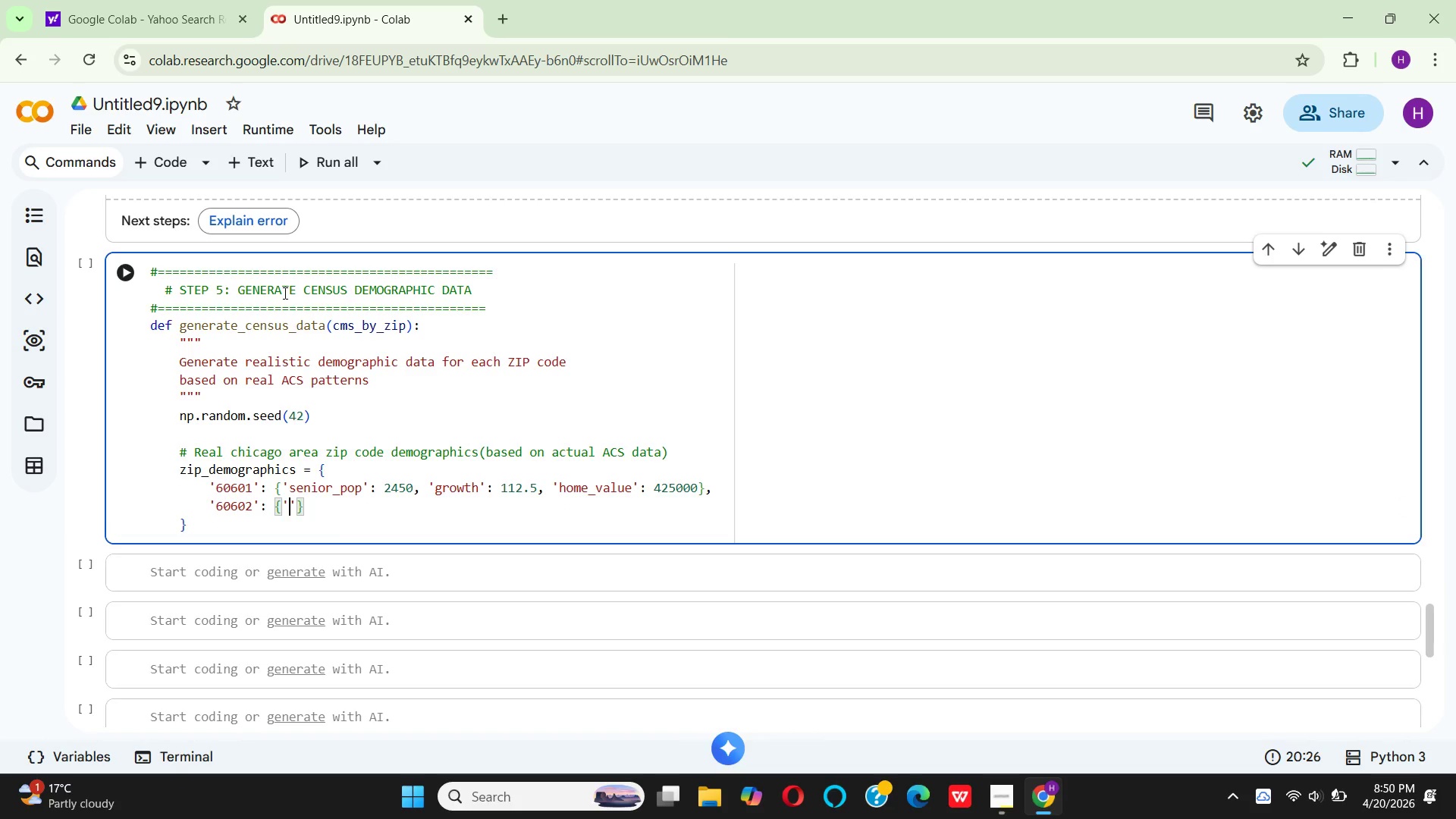 
type(senior_pop)
 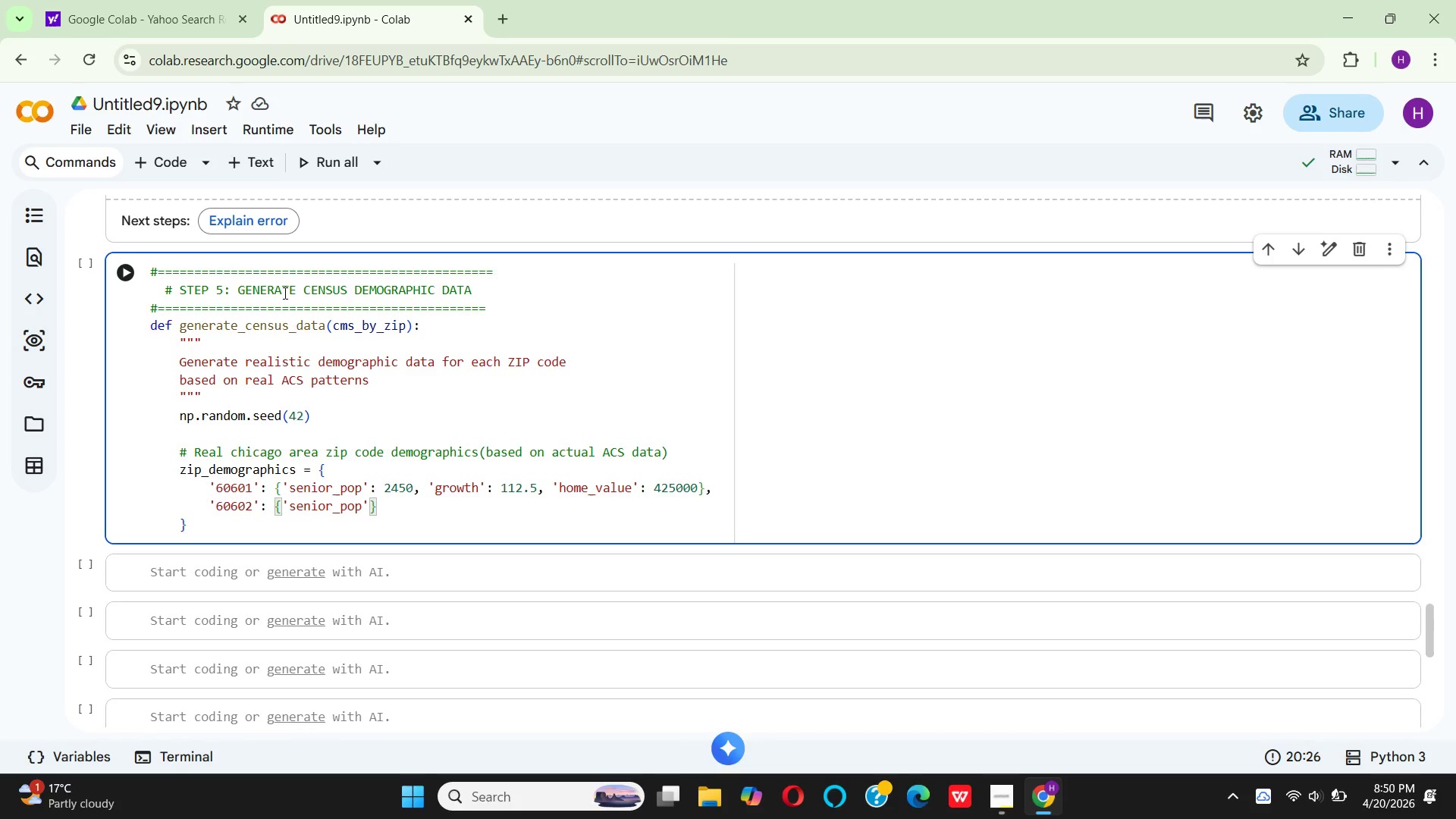 
key(ArrowRight)
 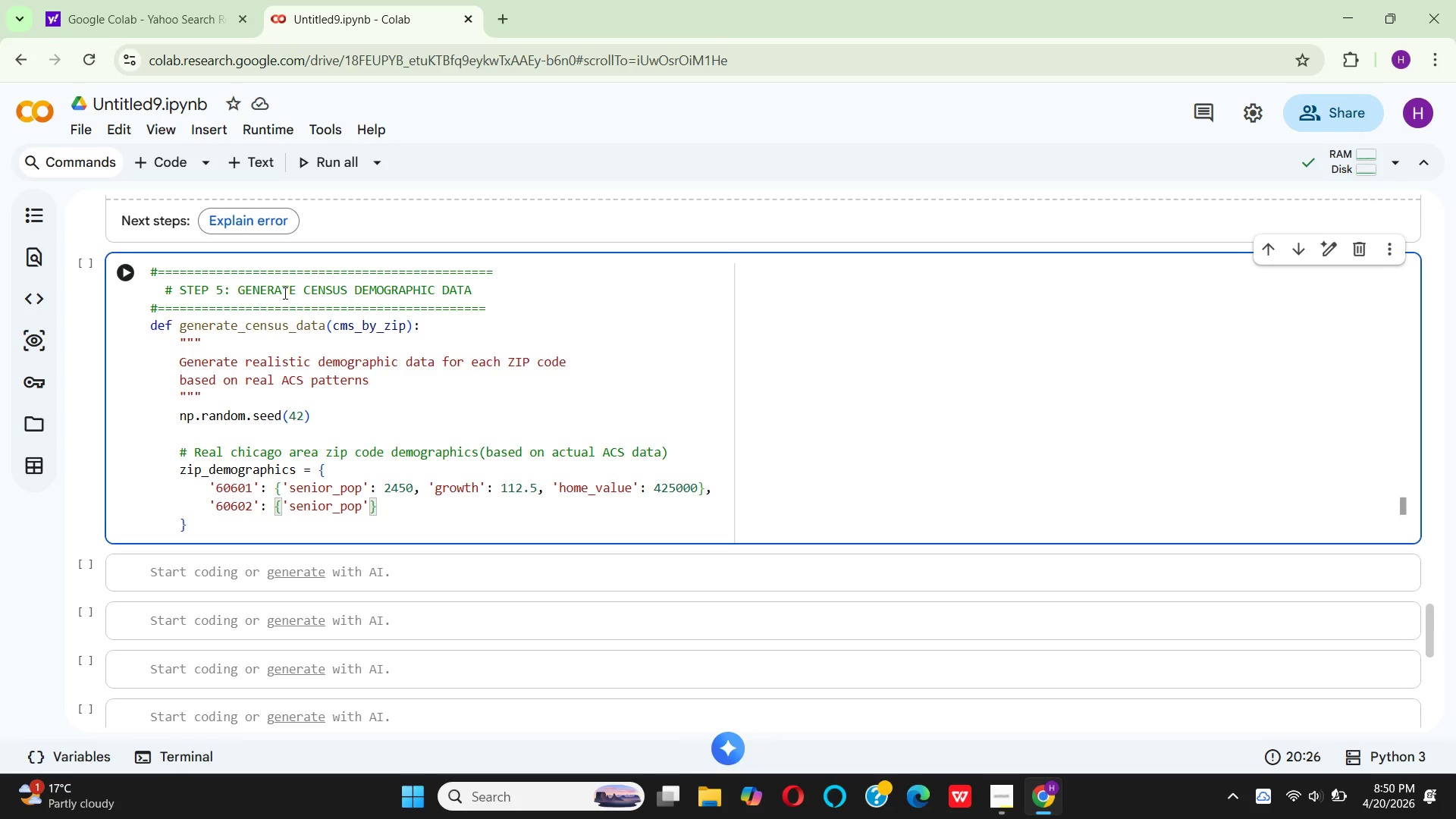 
type(: 1890, 'growth)
 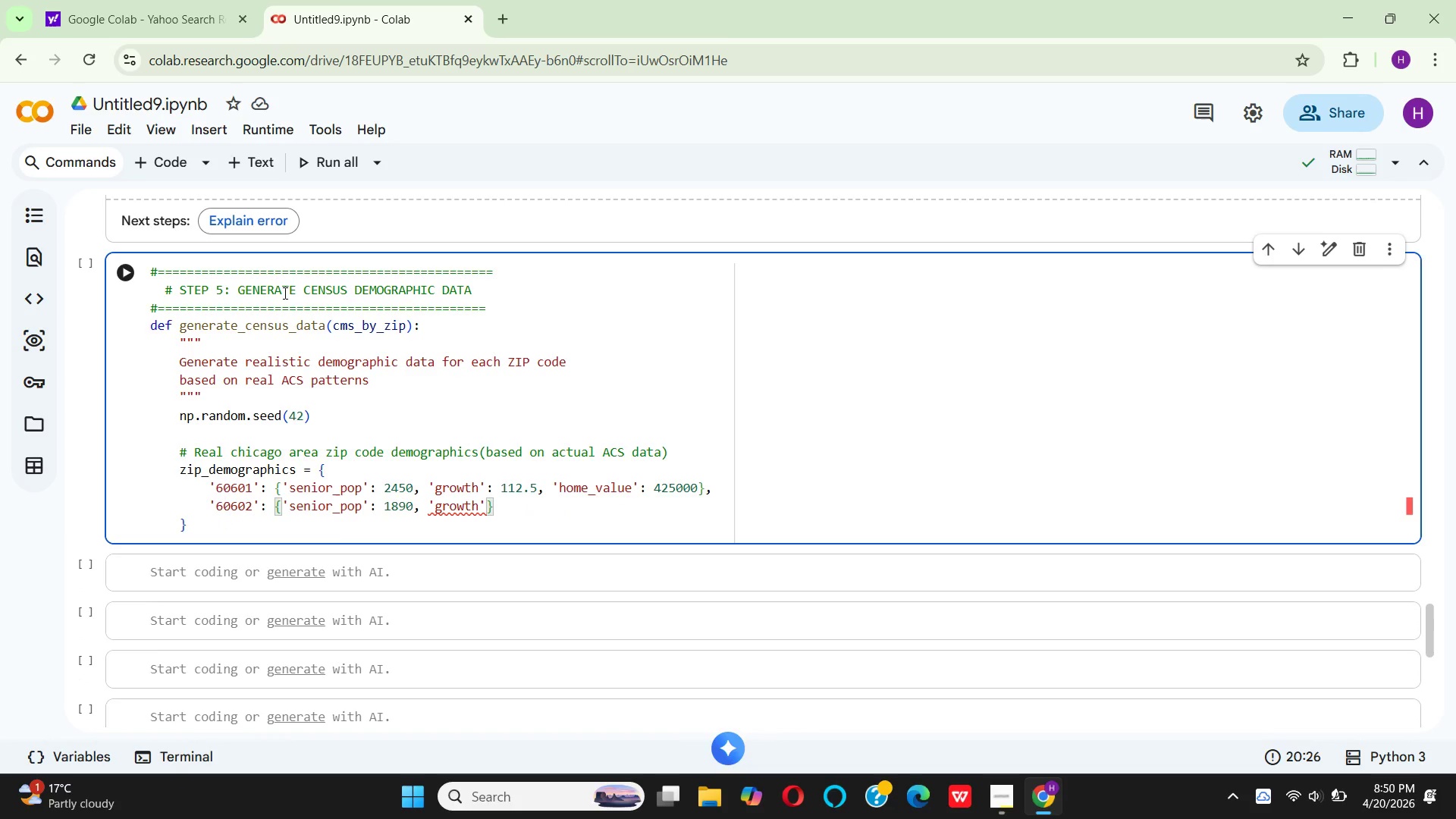 
key(ArrowRight)
 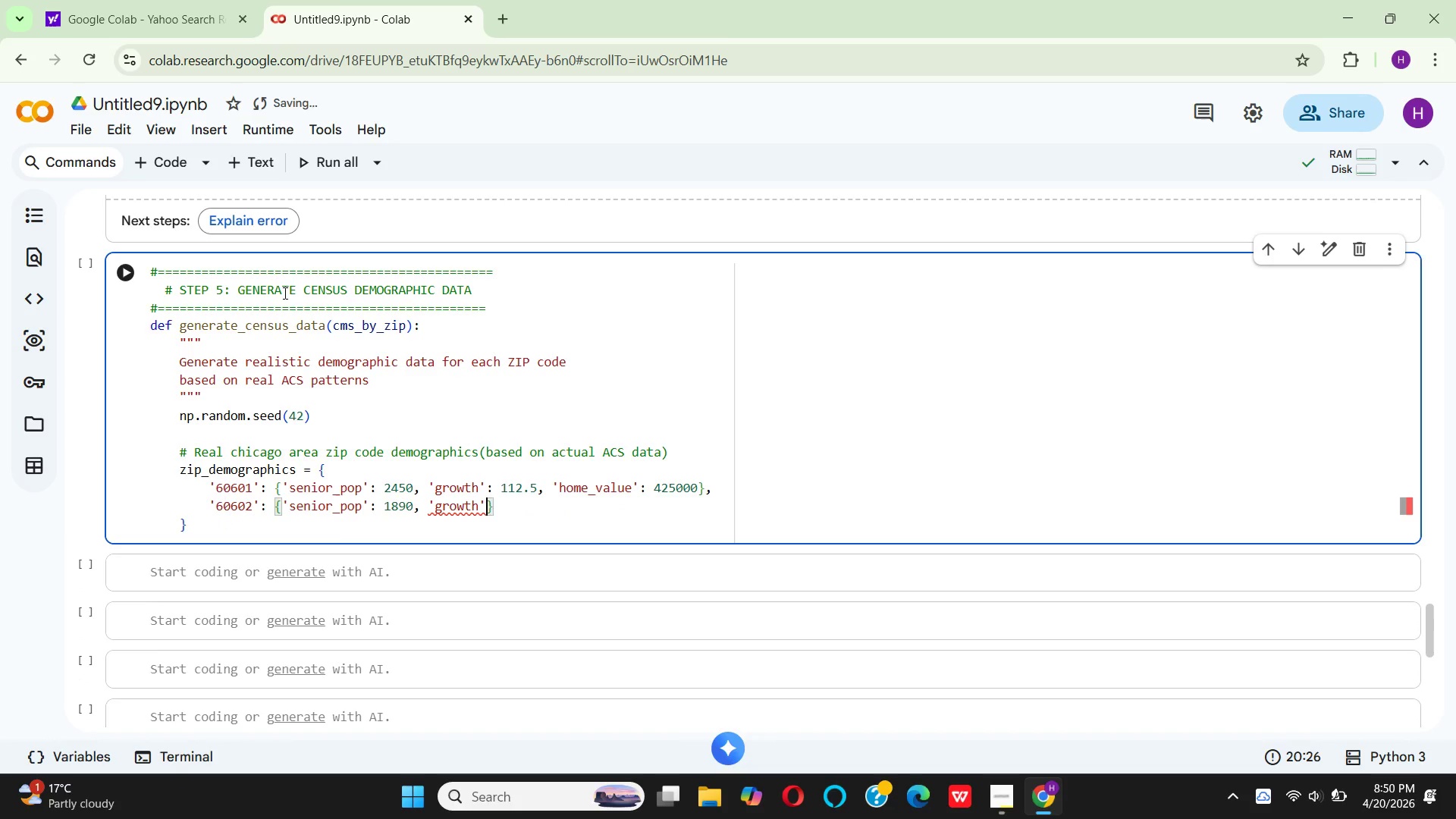 
key(Shift+Semicolon)
 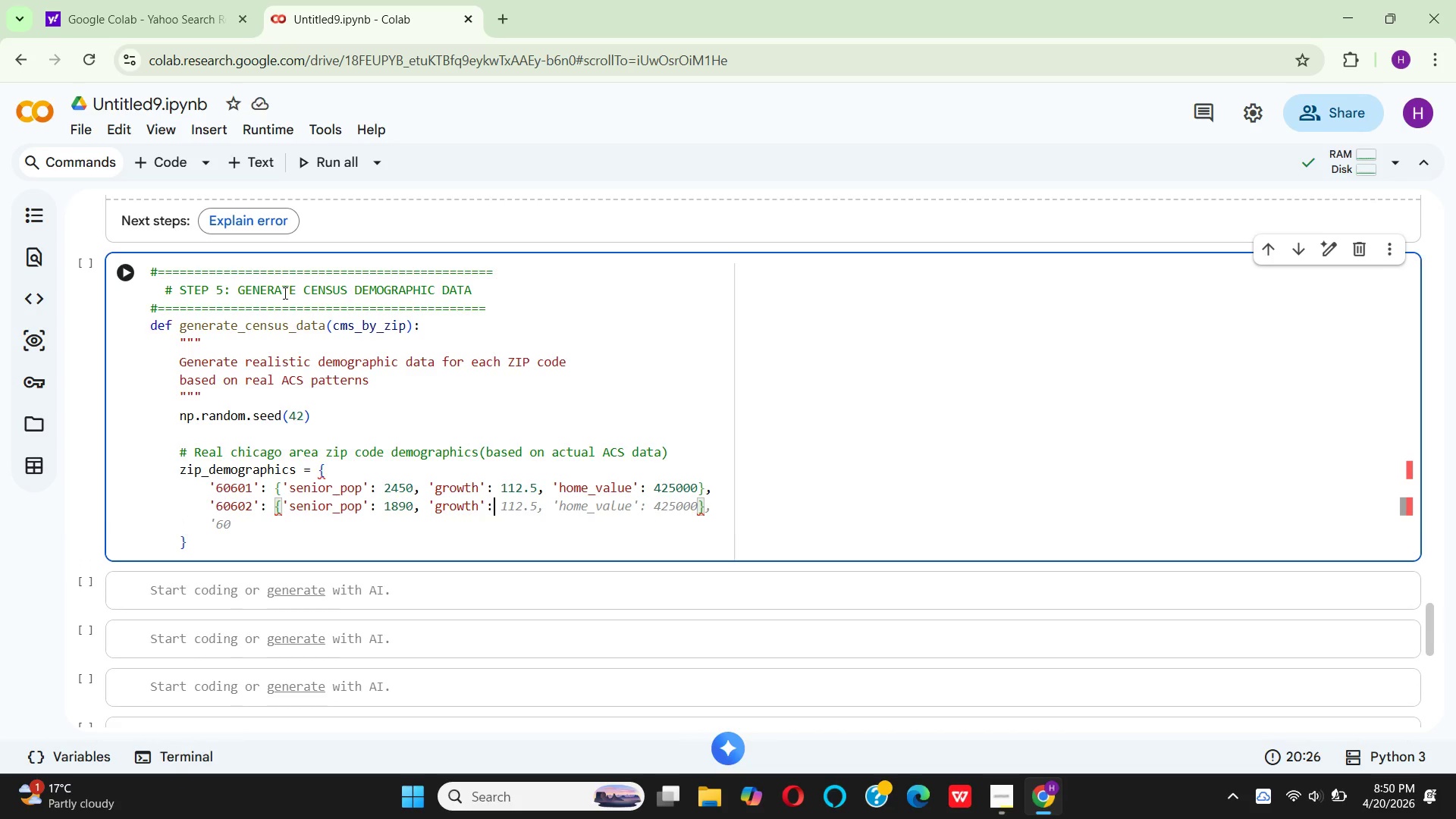 
key(8)
 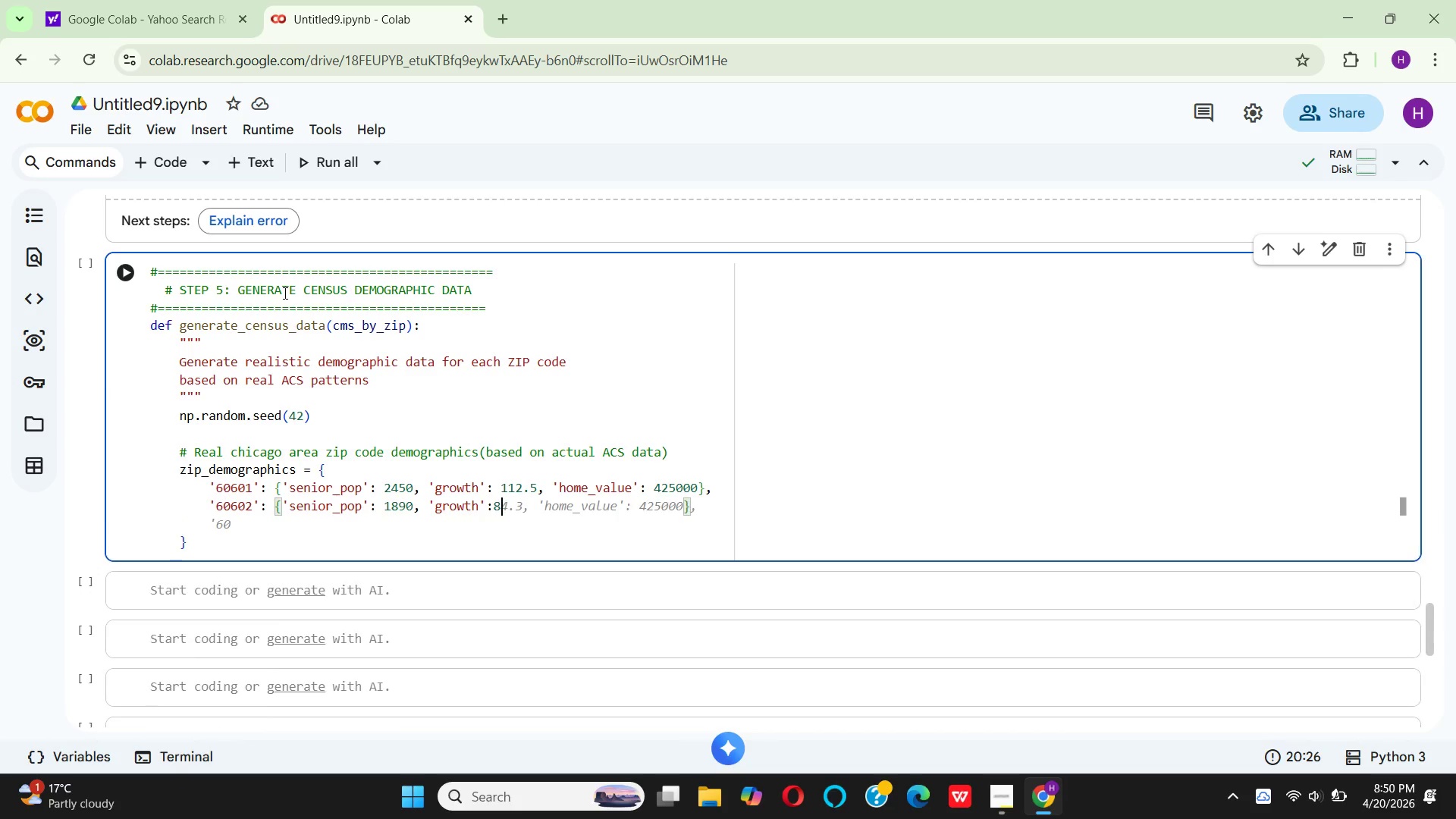 
key(ArrowLeft)
 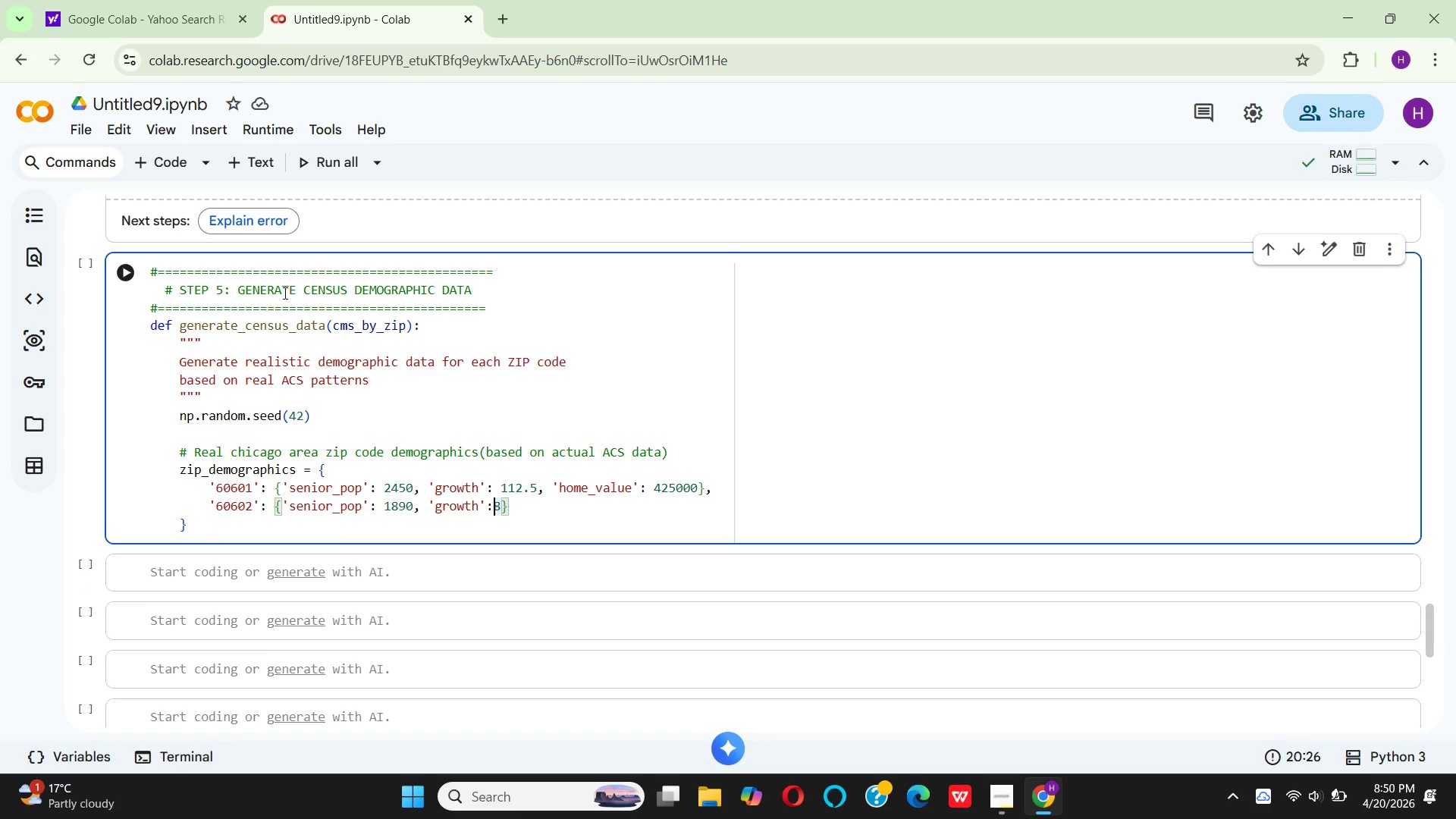 
key(Space)
 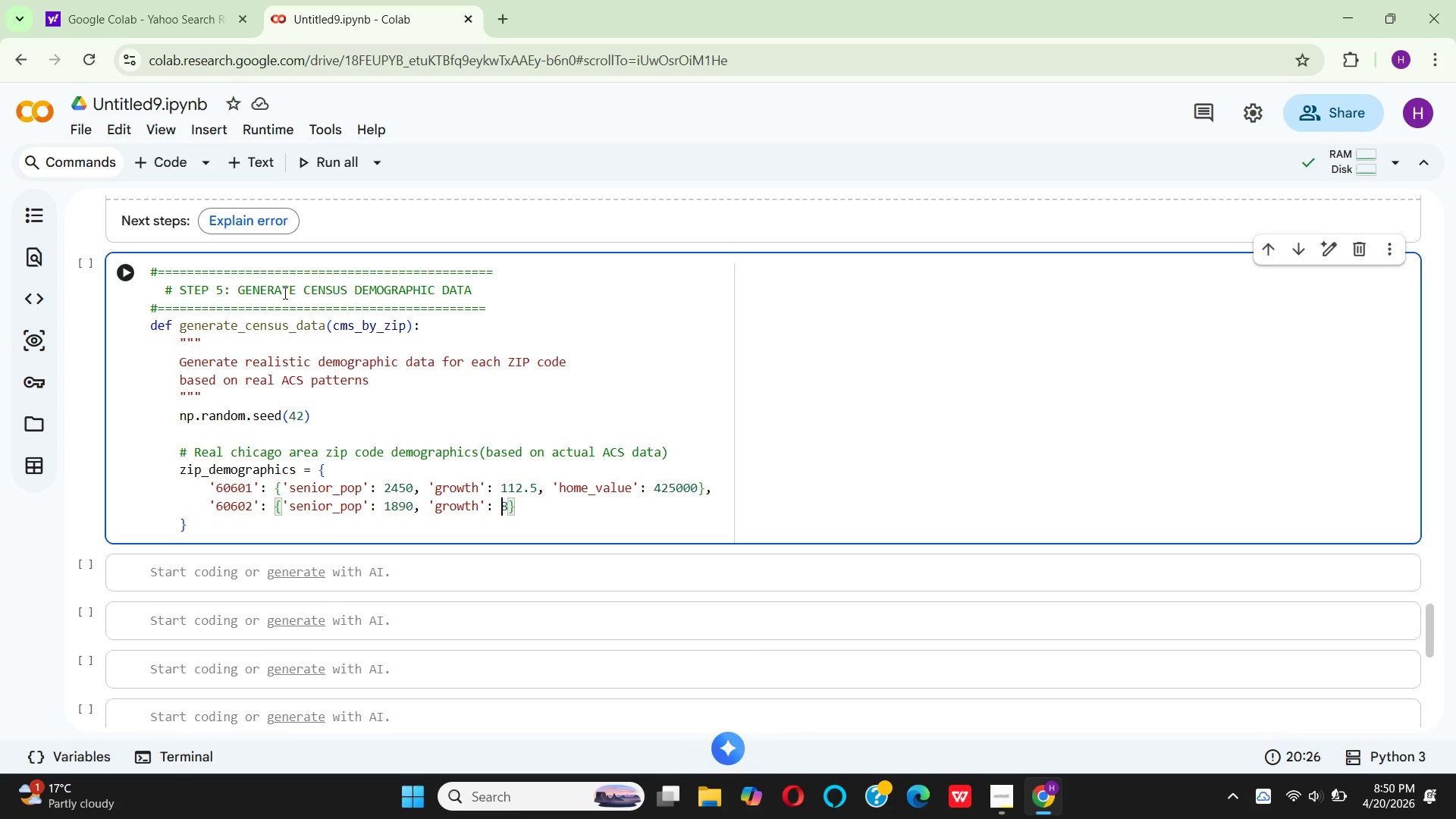 
key(ArrowRight)
 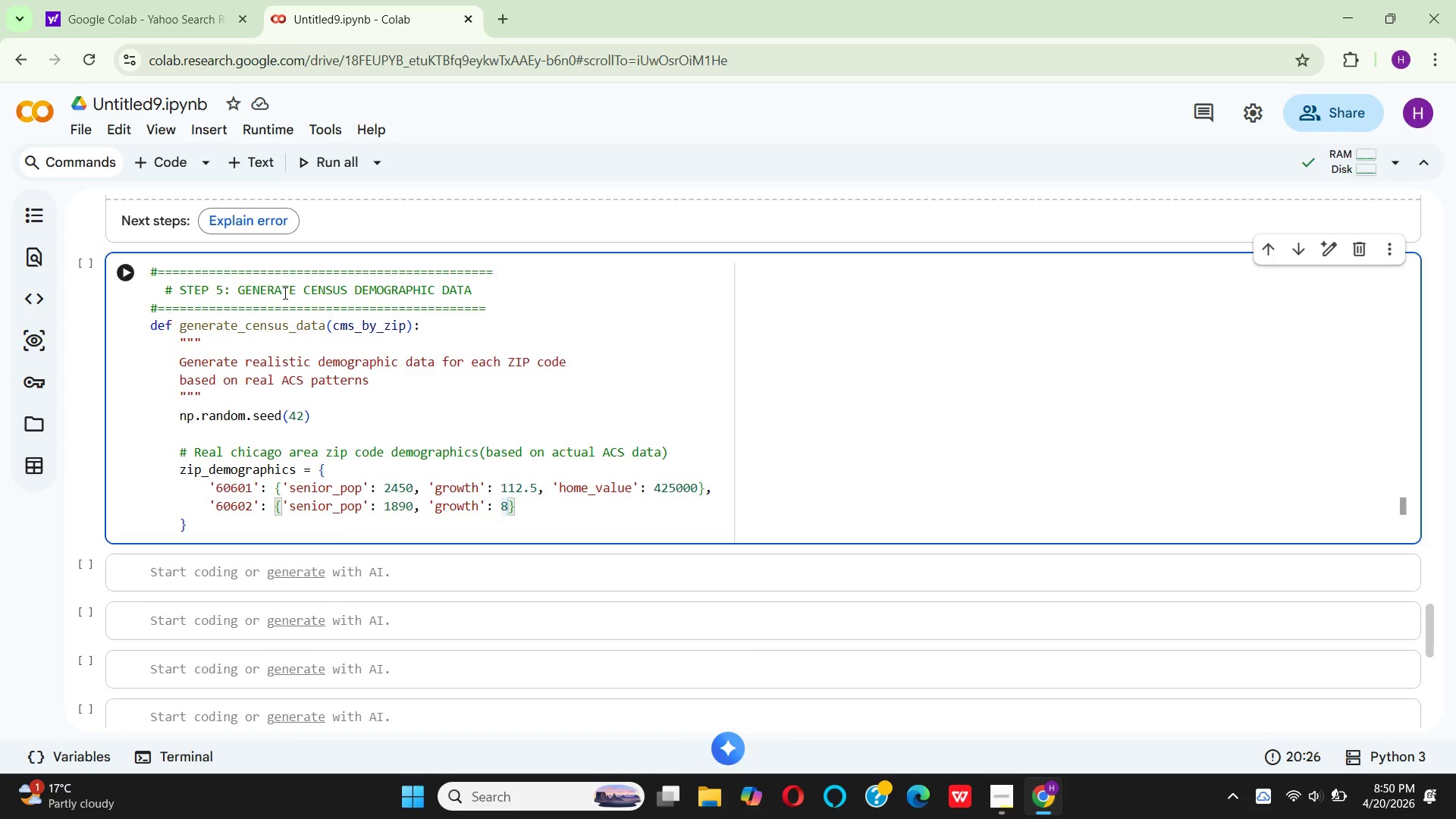 
key(Comma)
 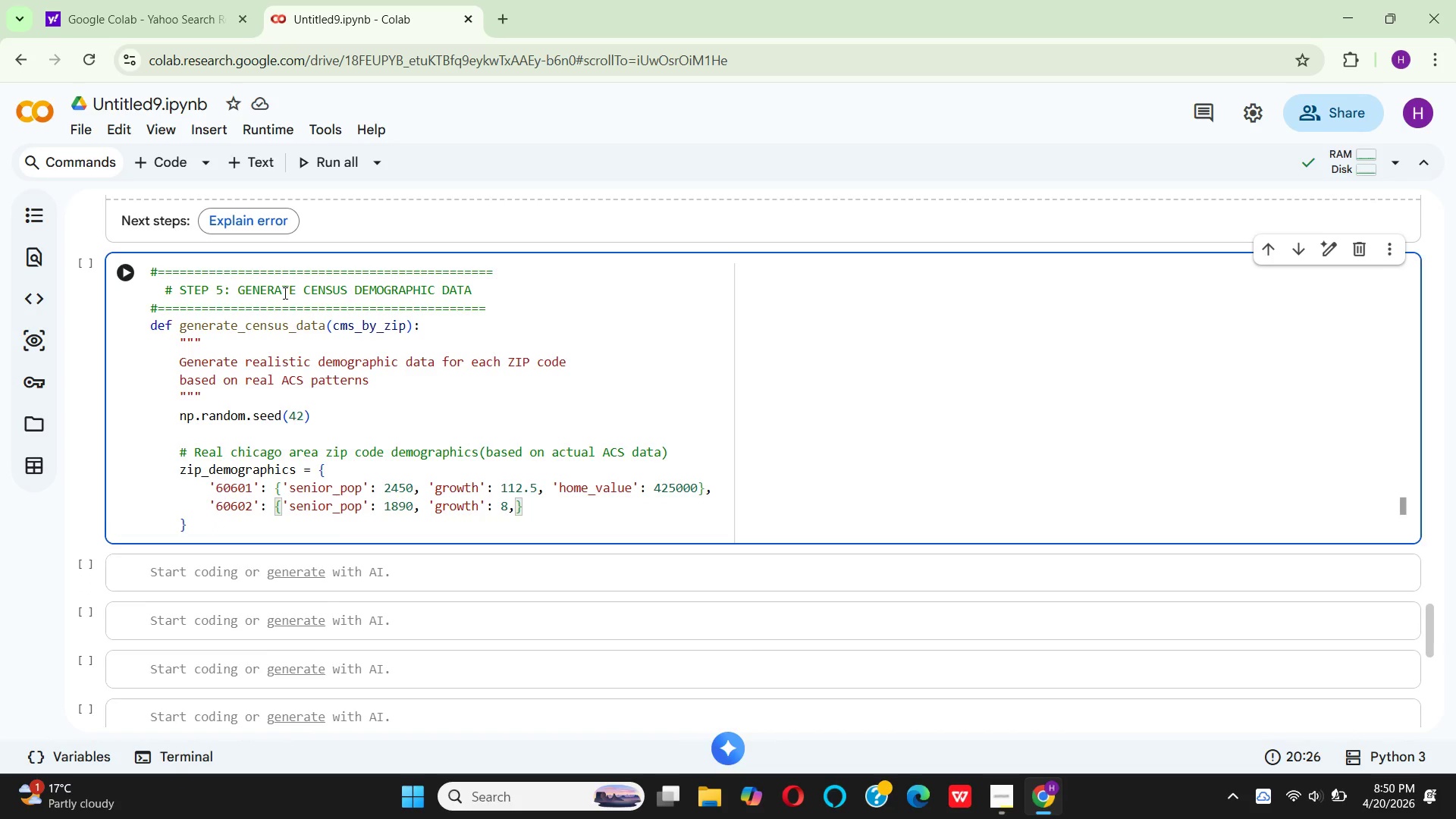 
key(Backspace)
 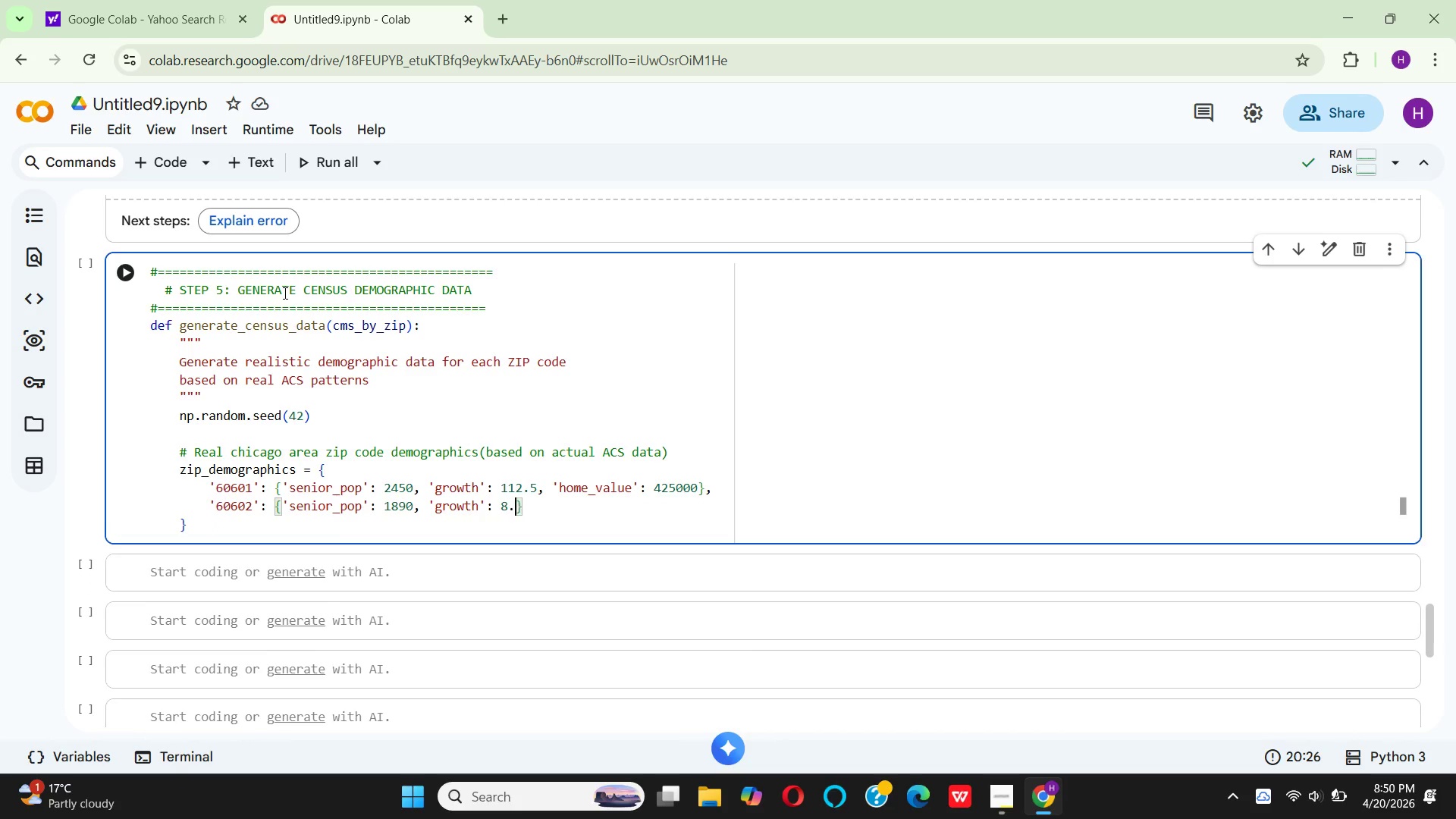 
key(Period)
 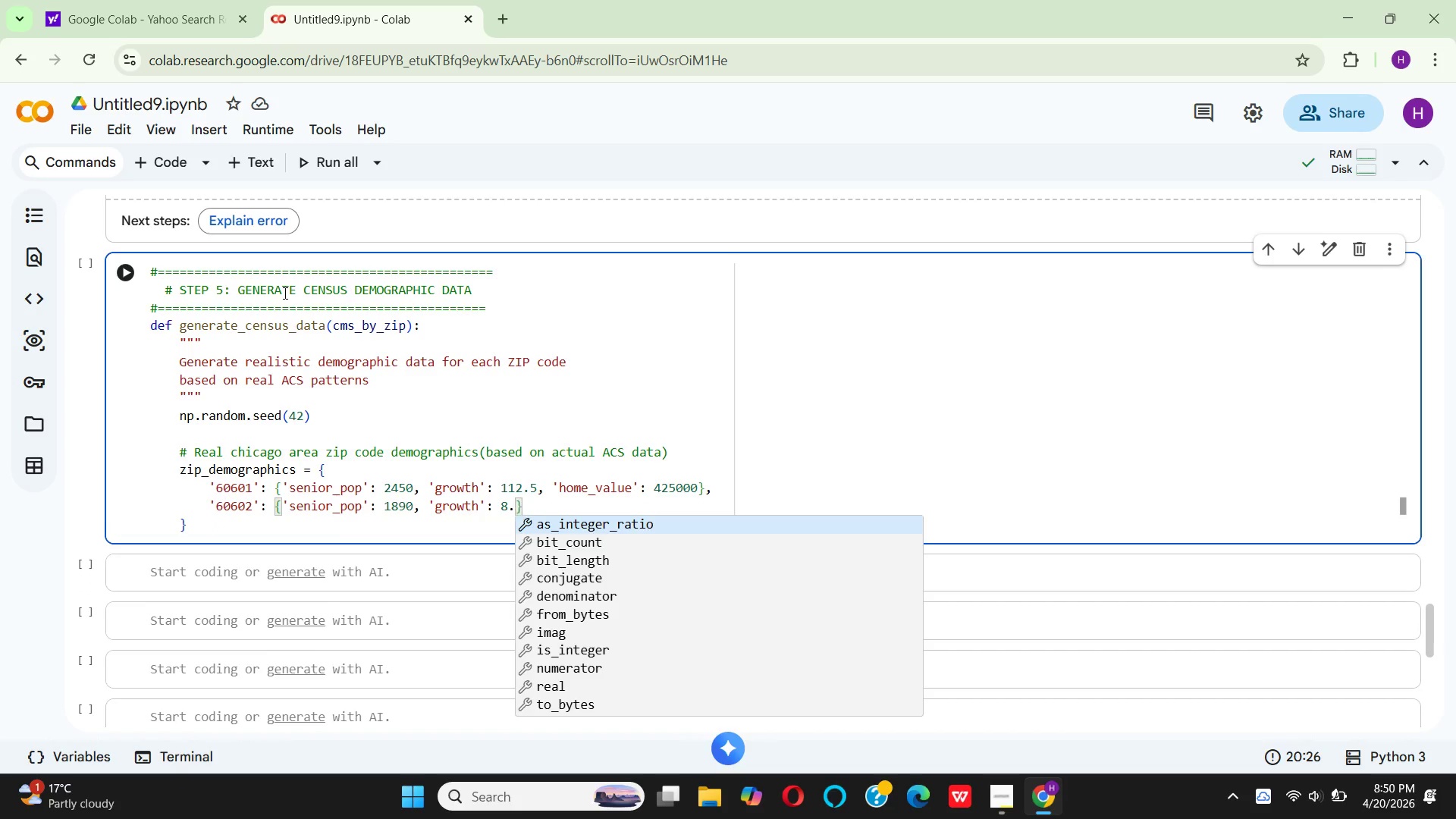 
key(3)
 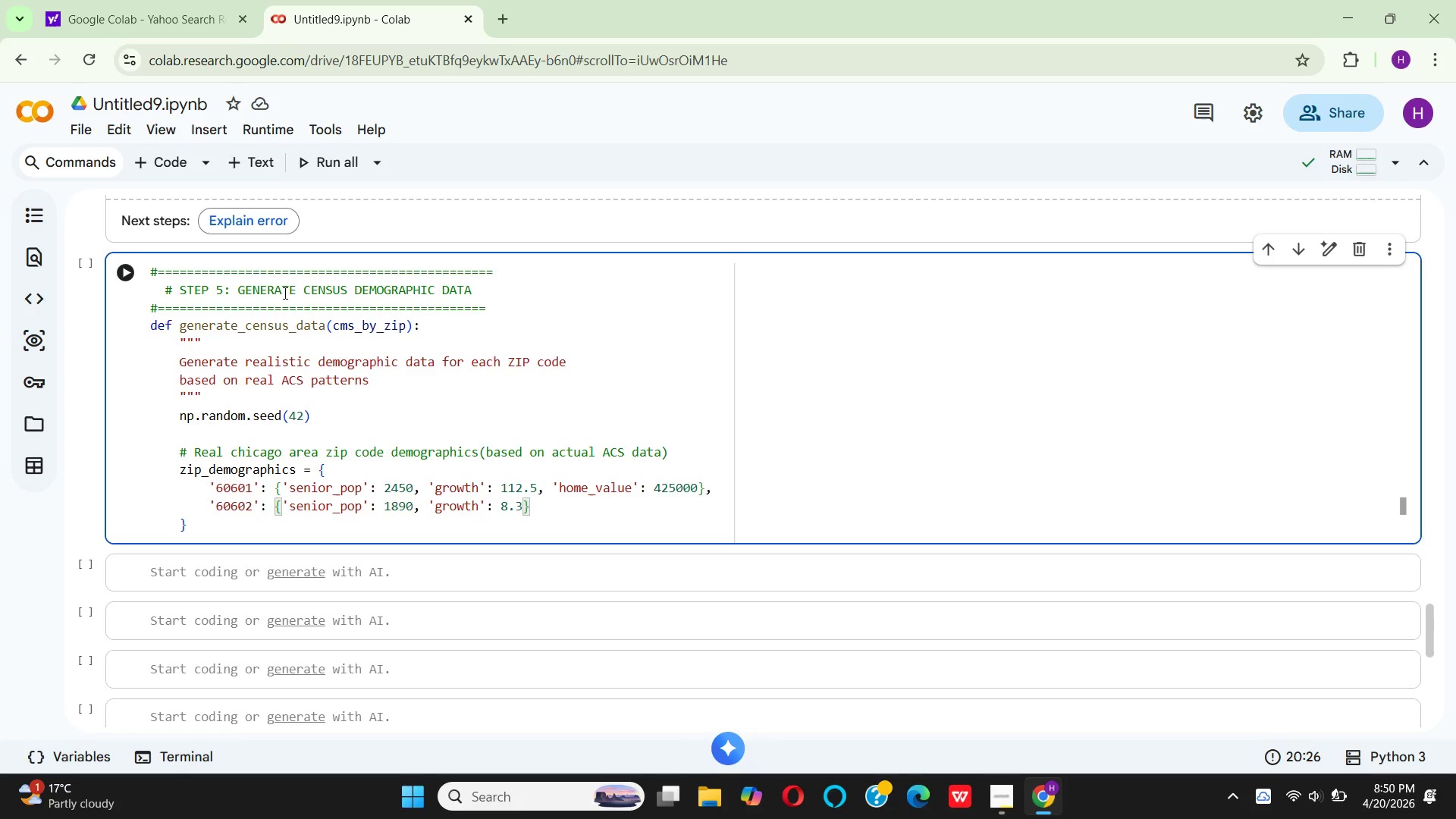 
key(Comma)
 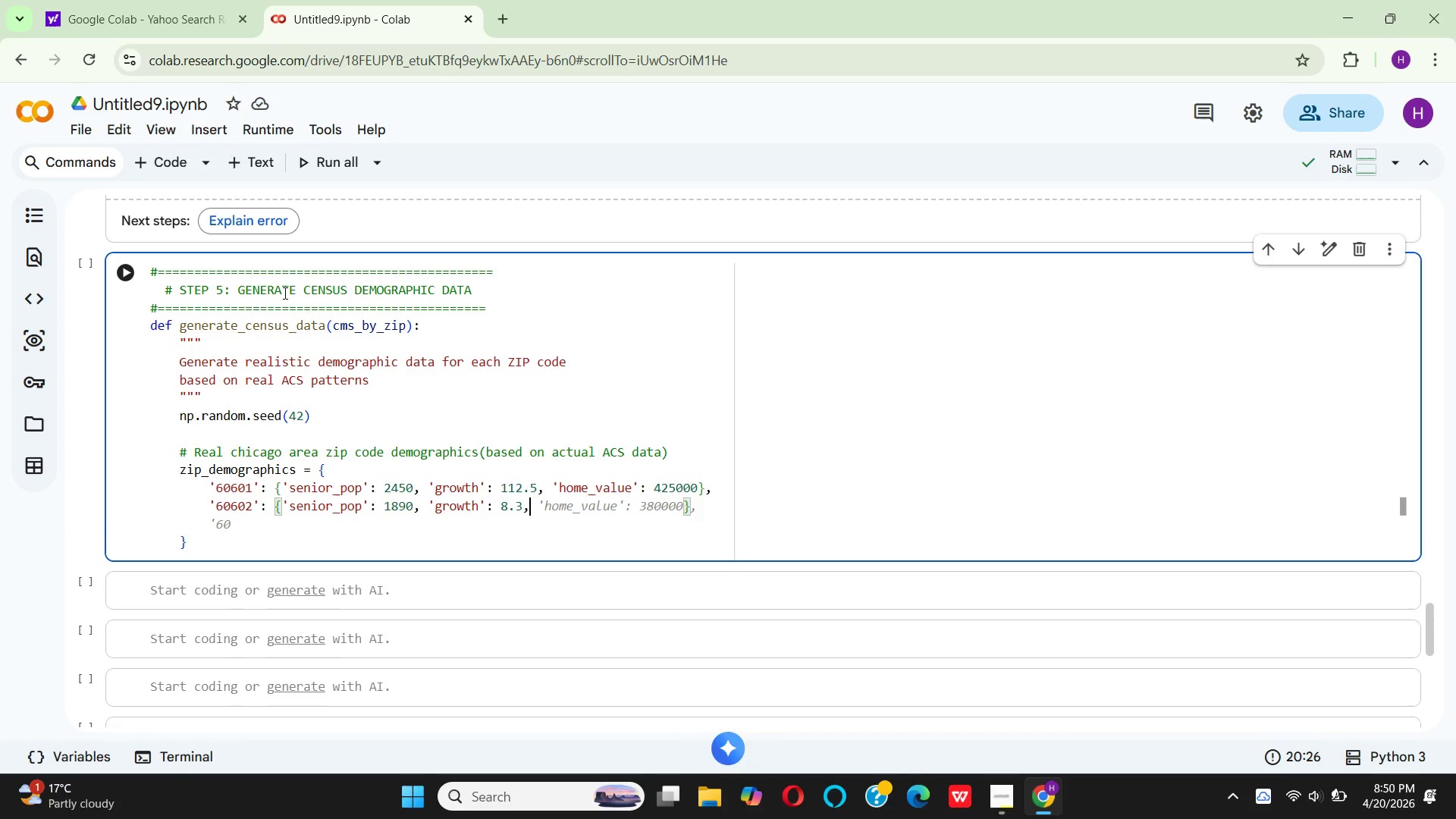 
key(Space)
 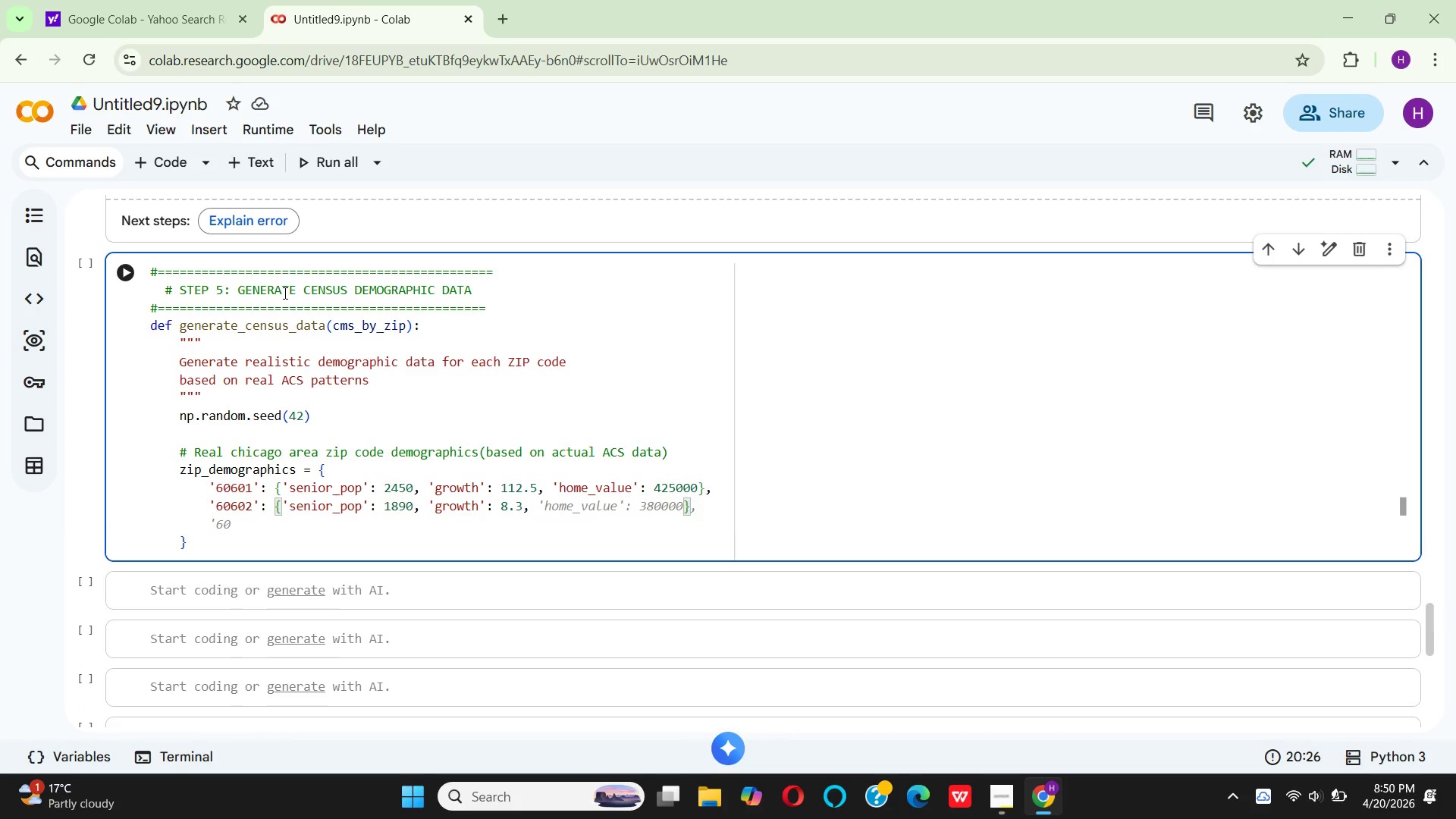 
key(Quote)
 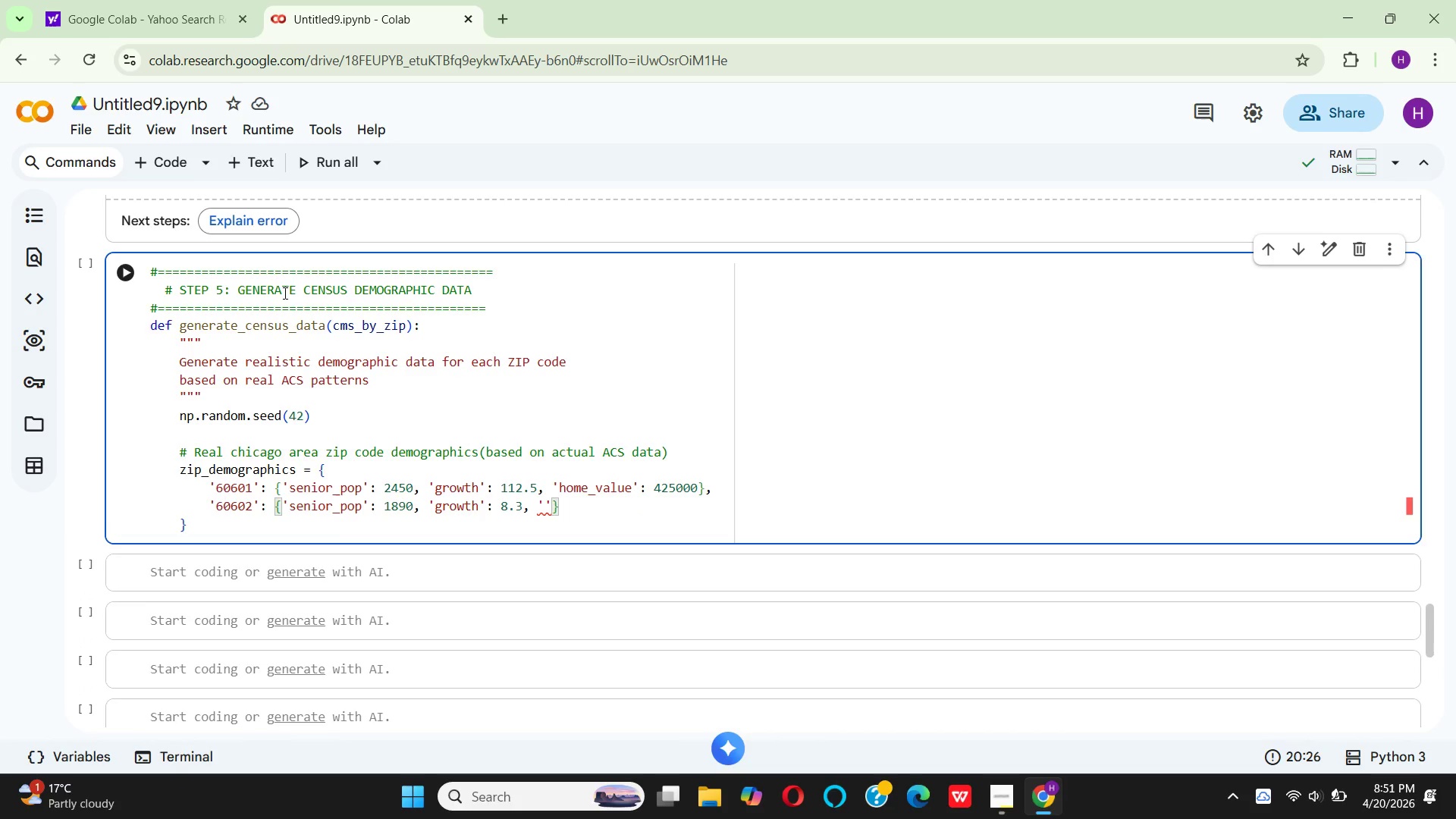 
wait(5.38)
 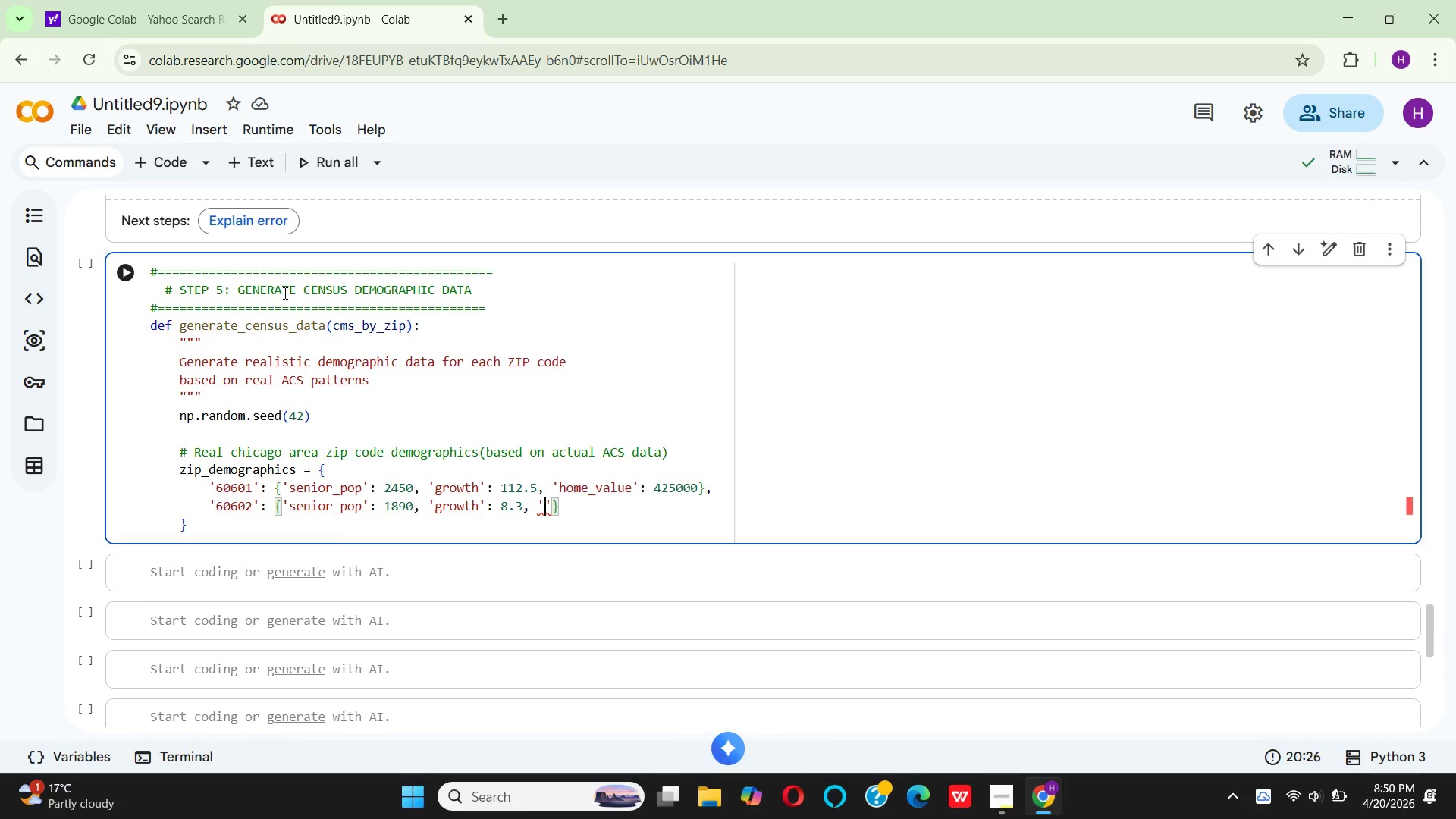 
type(home )
key(Backspace)
type(_value:)
key(Backspace)
 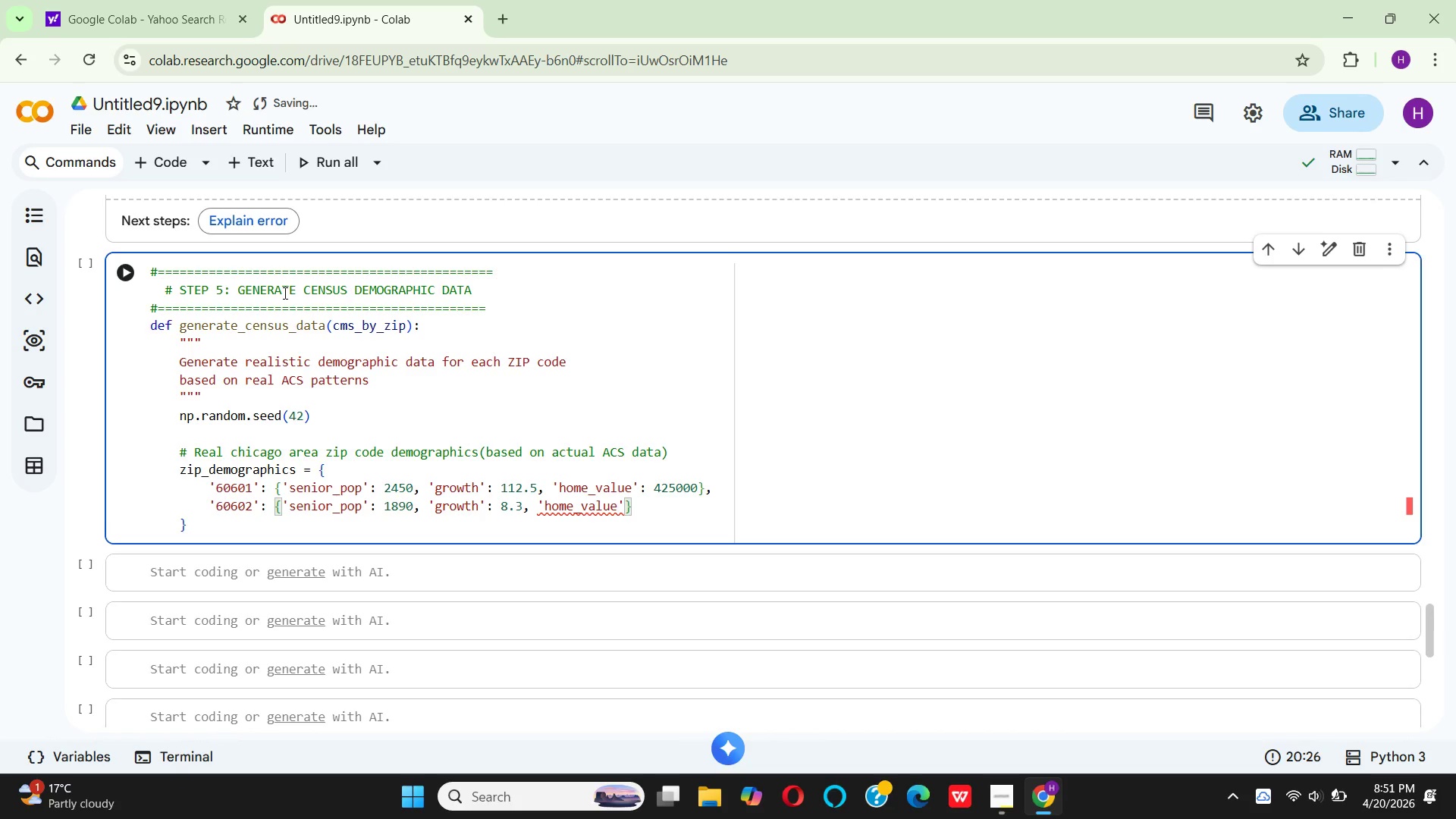 
key(ArrowRight)
 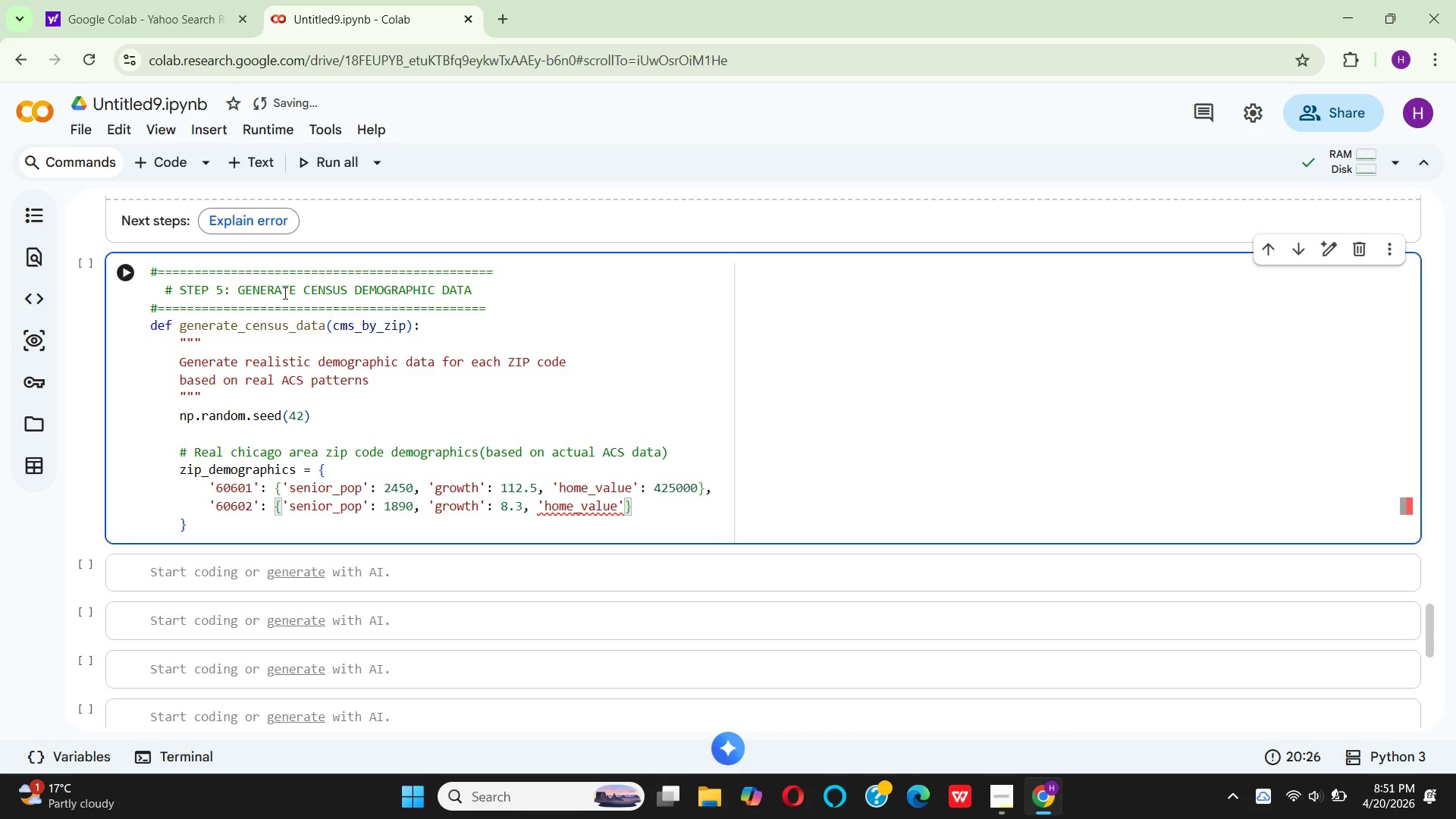 
type(: 398000)
 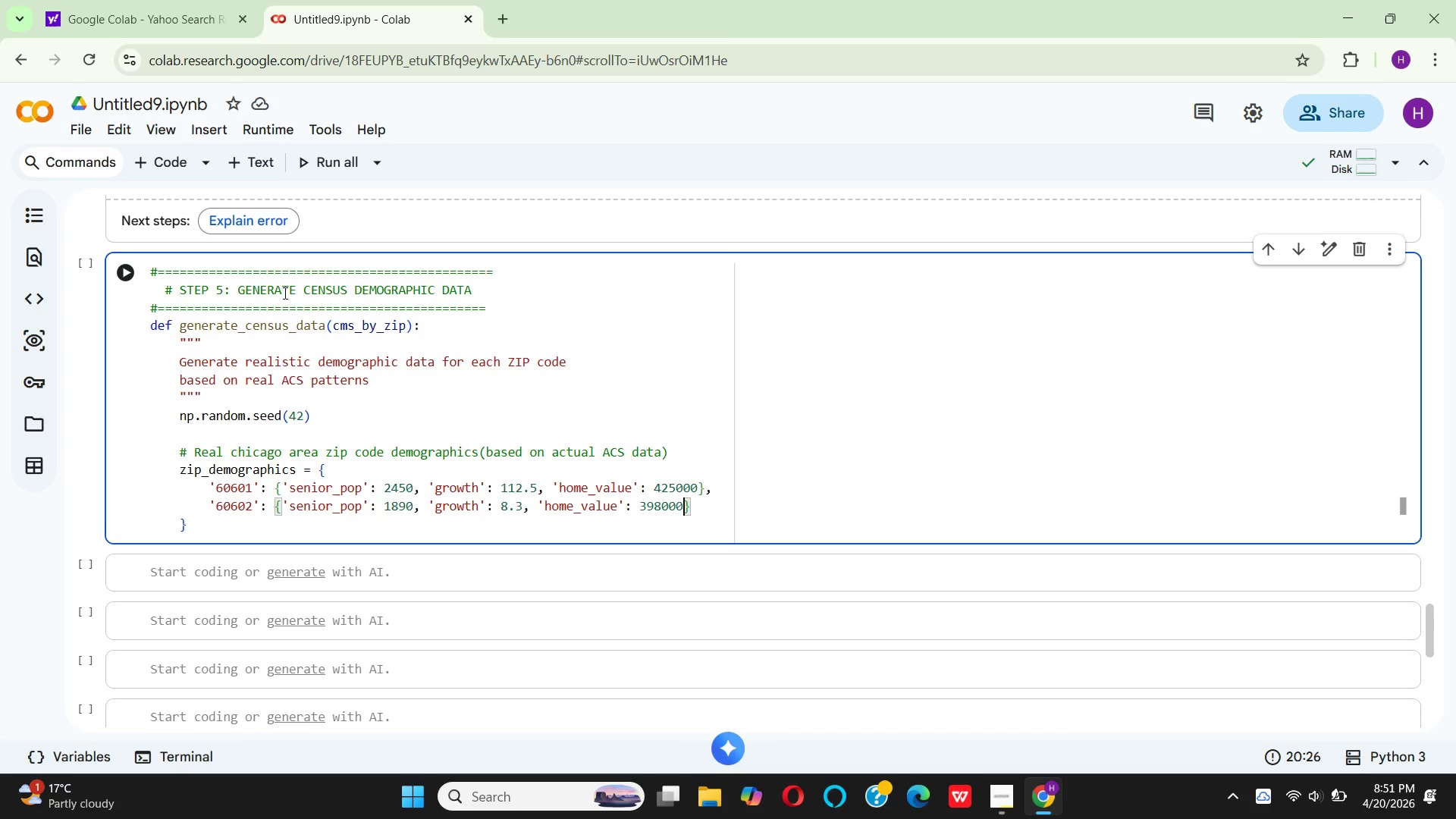 
key(ArrowRight)
 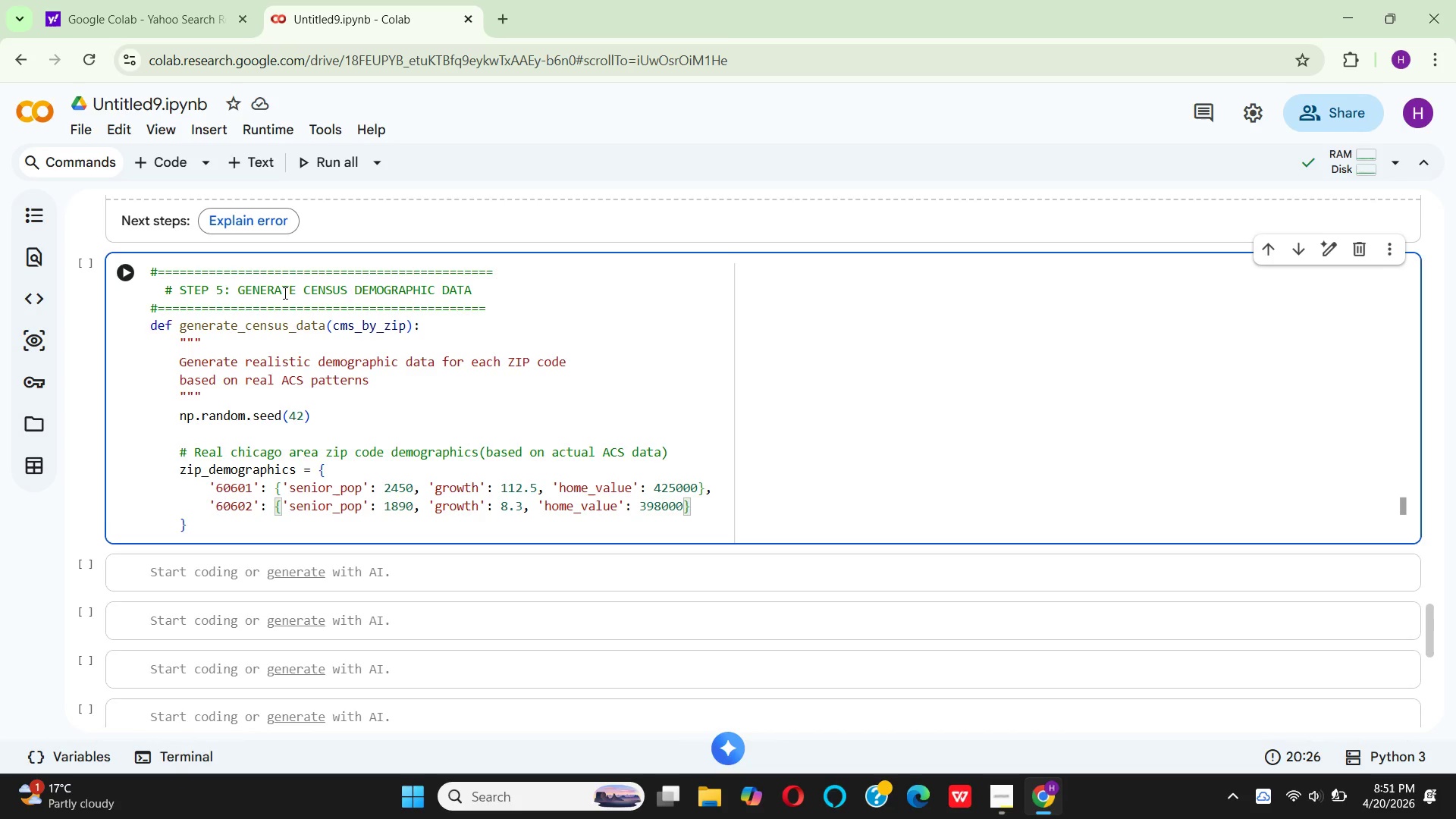 
key(Comma)
 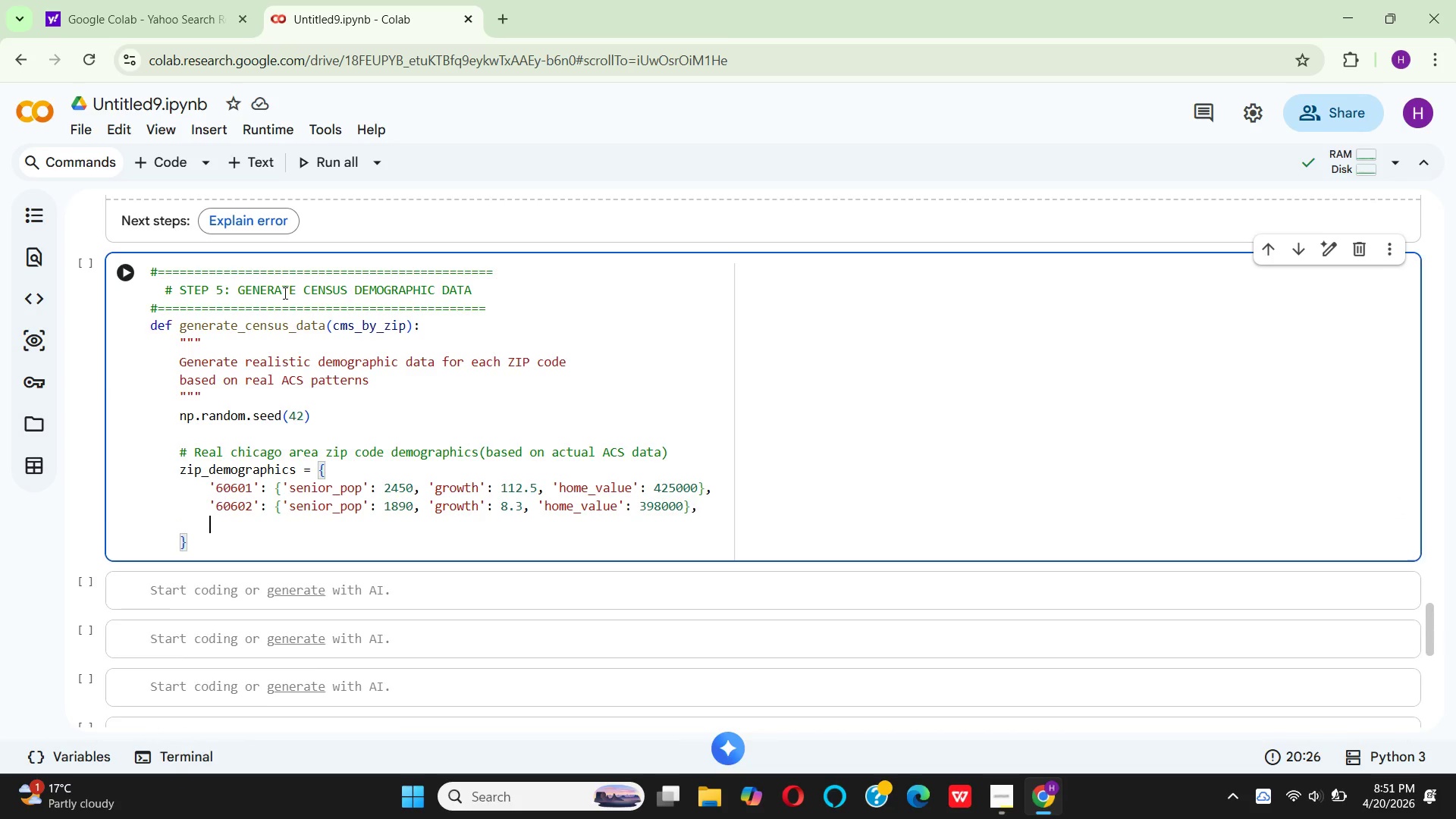 
key(Enter)
 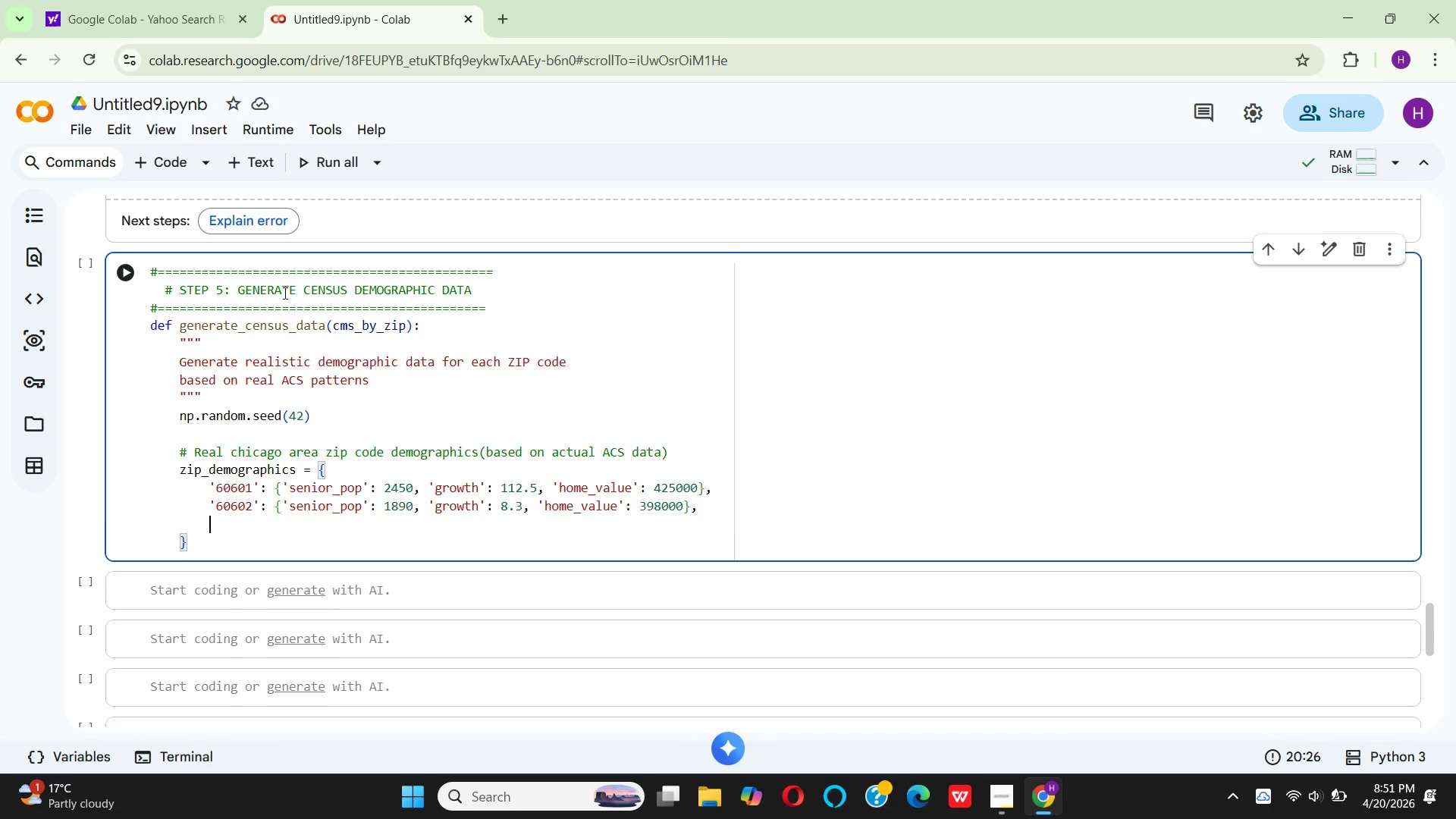 
key(Quote)
 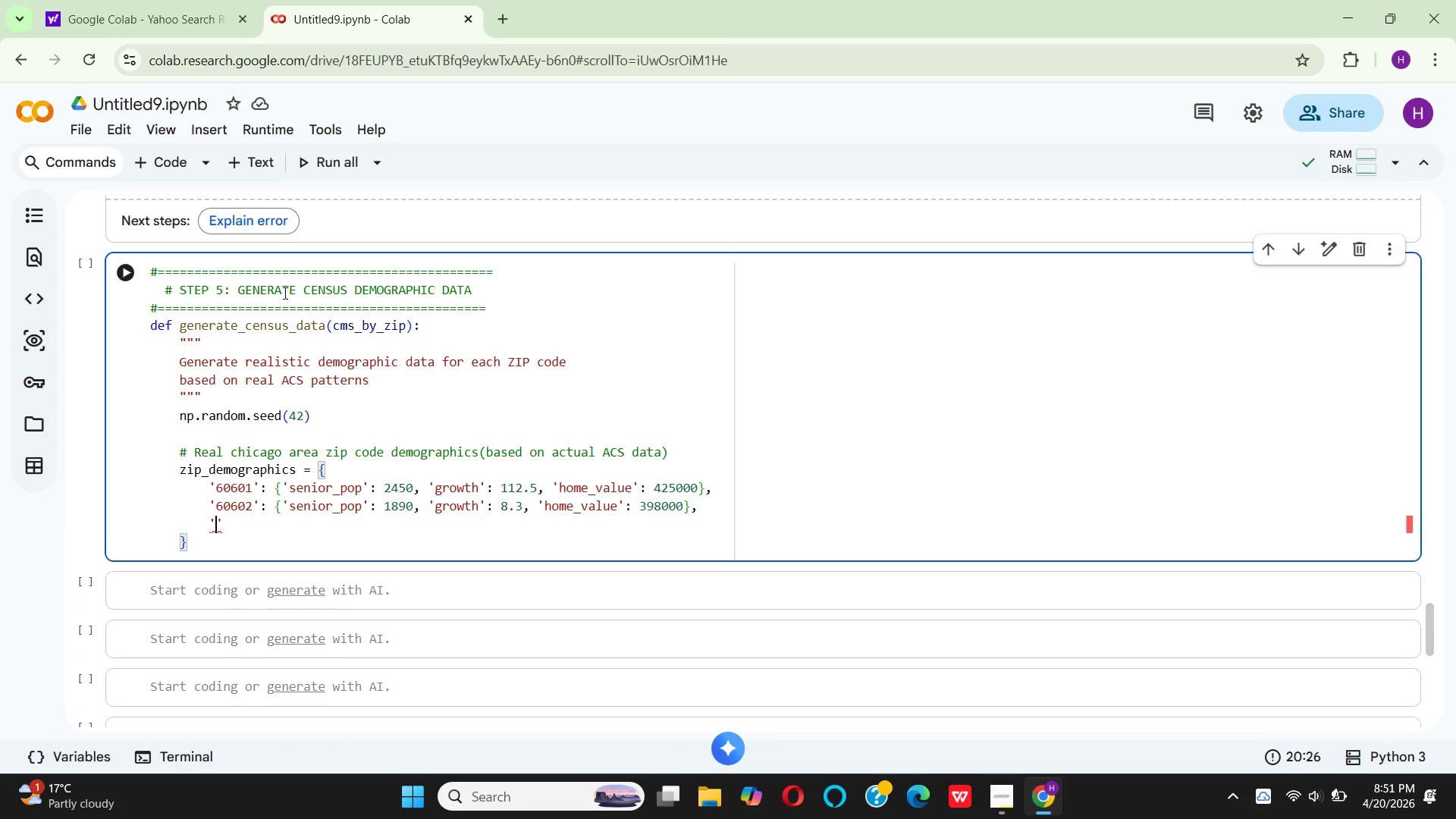 
wait(5.14)
 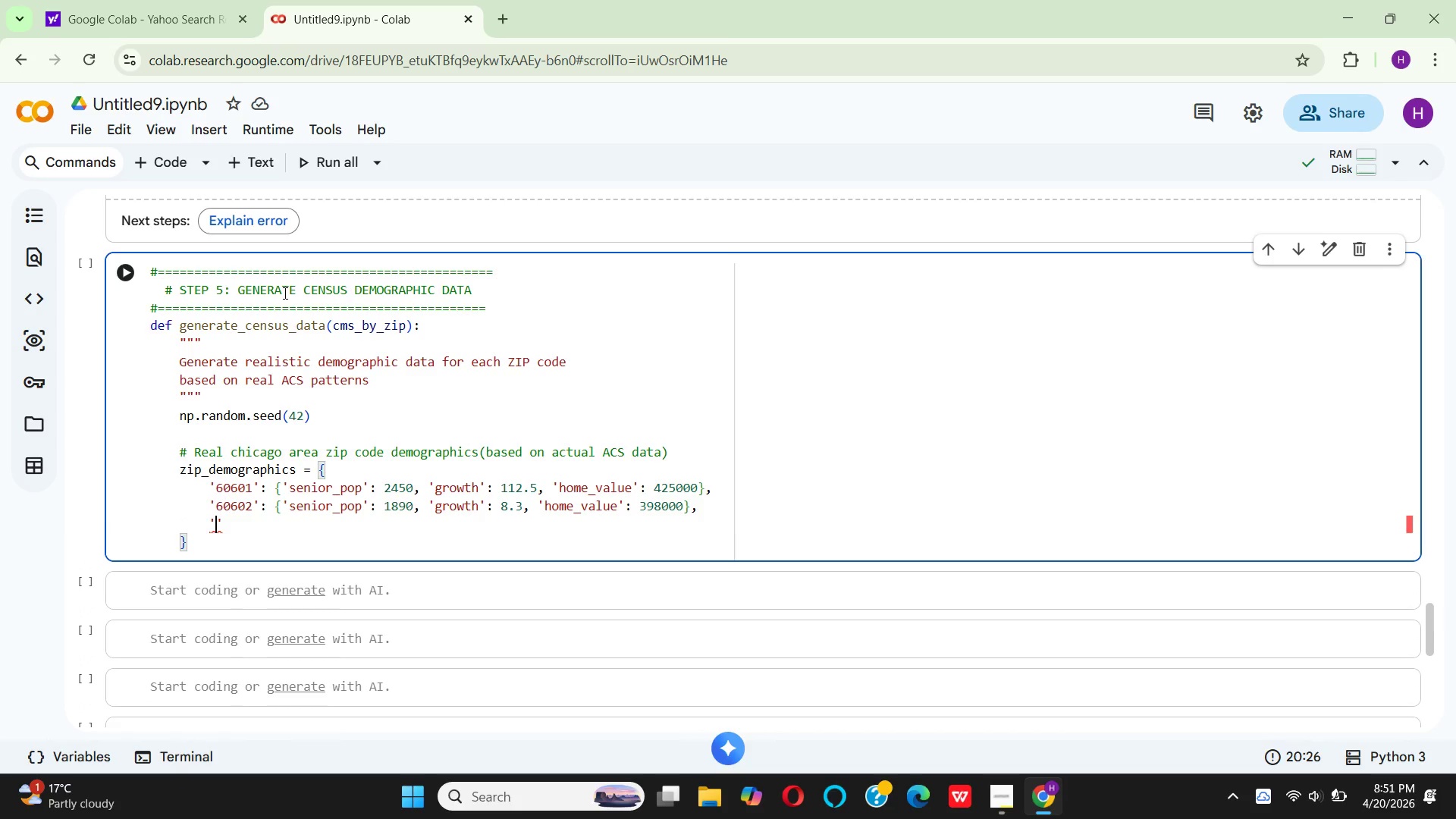 
type(60)
 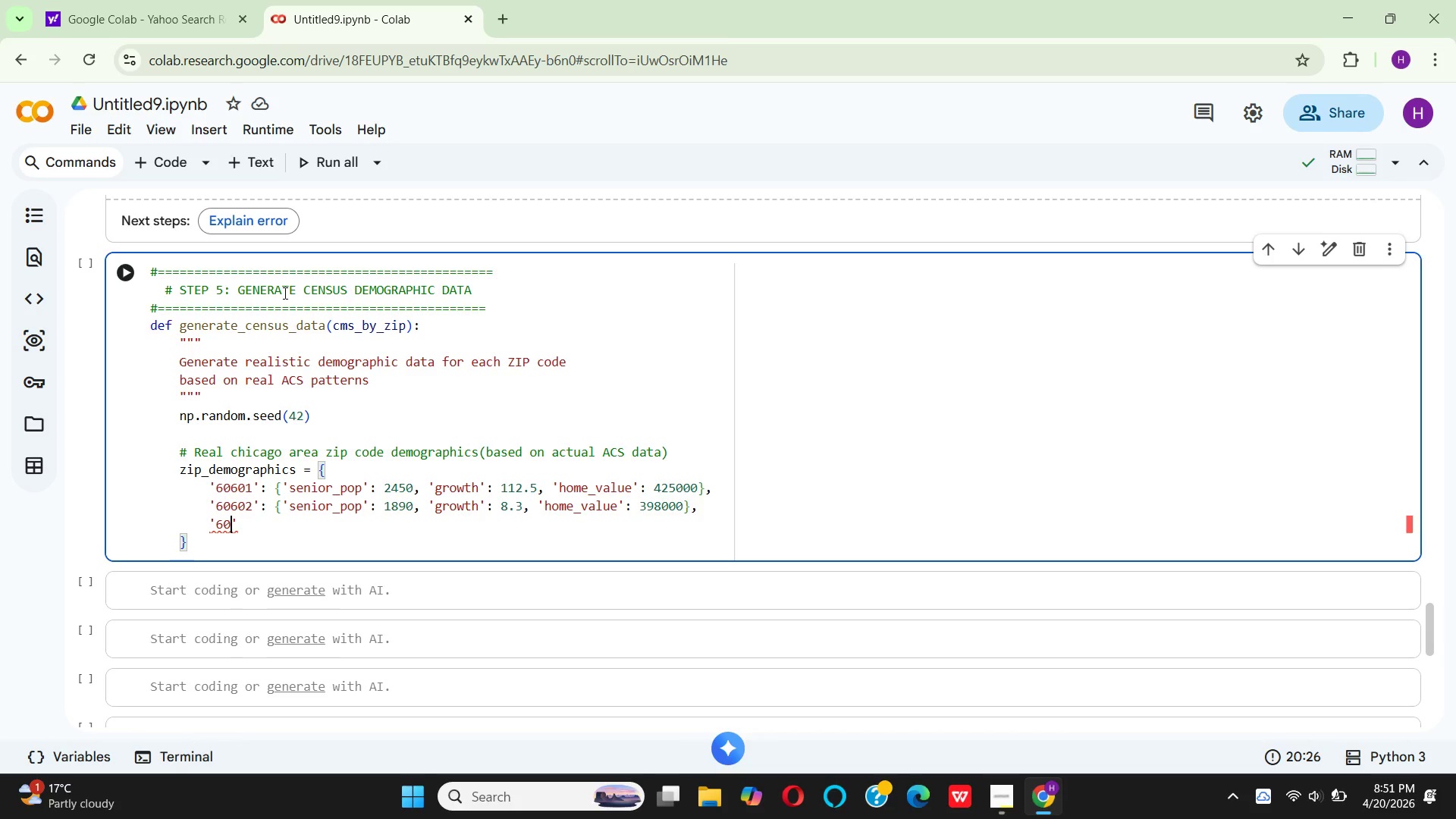 
type(603)
 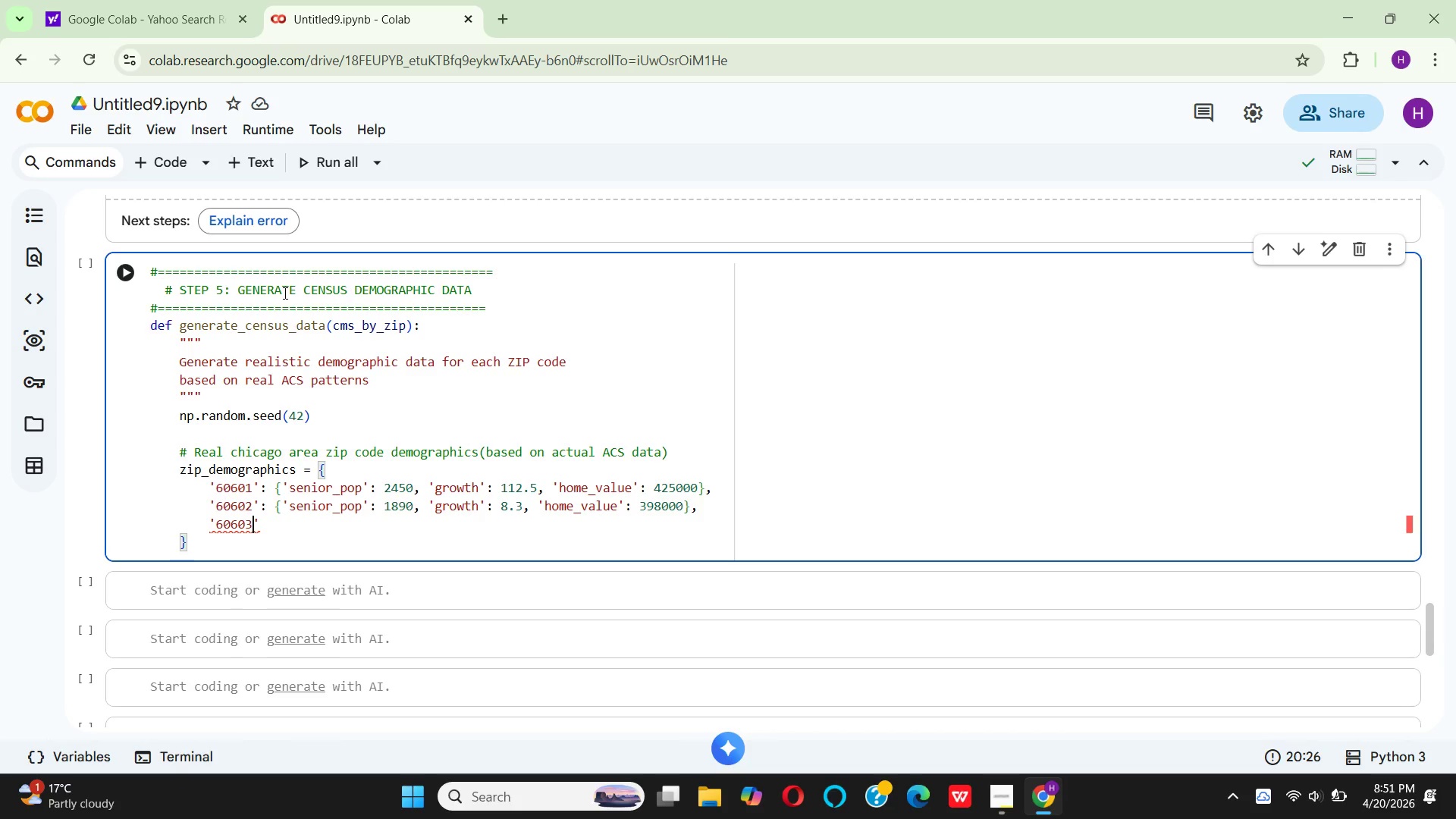 
key(ArrowRight)
 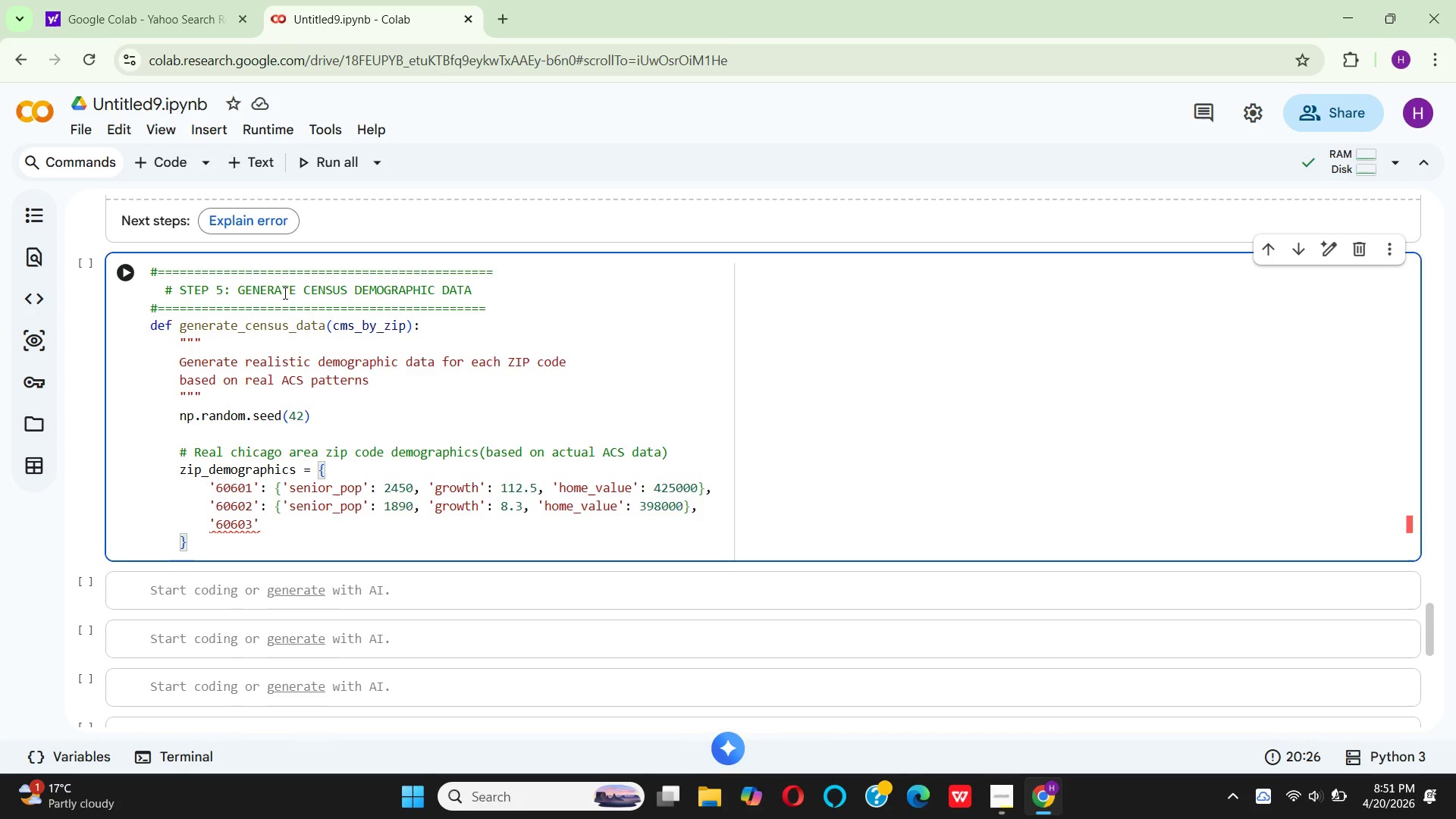 
type(: {'senor_pop)
 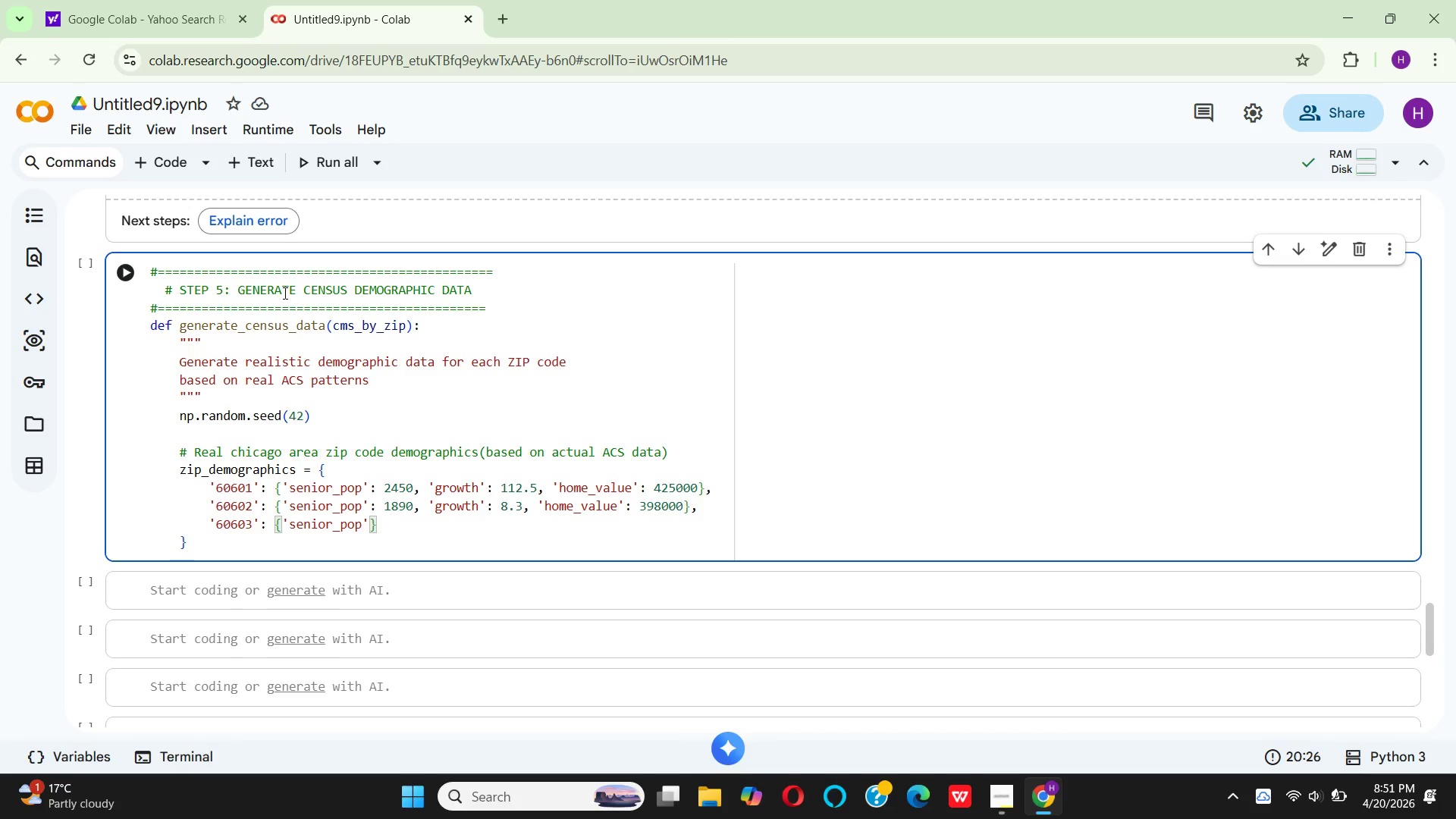 
 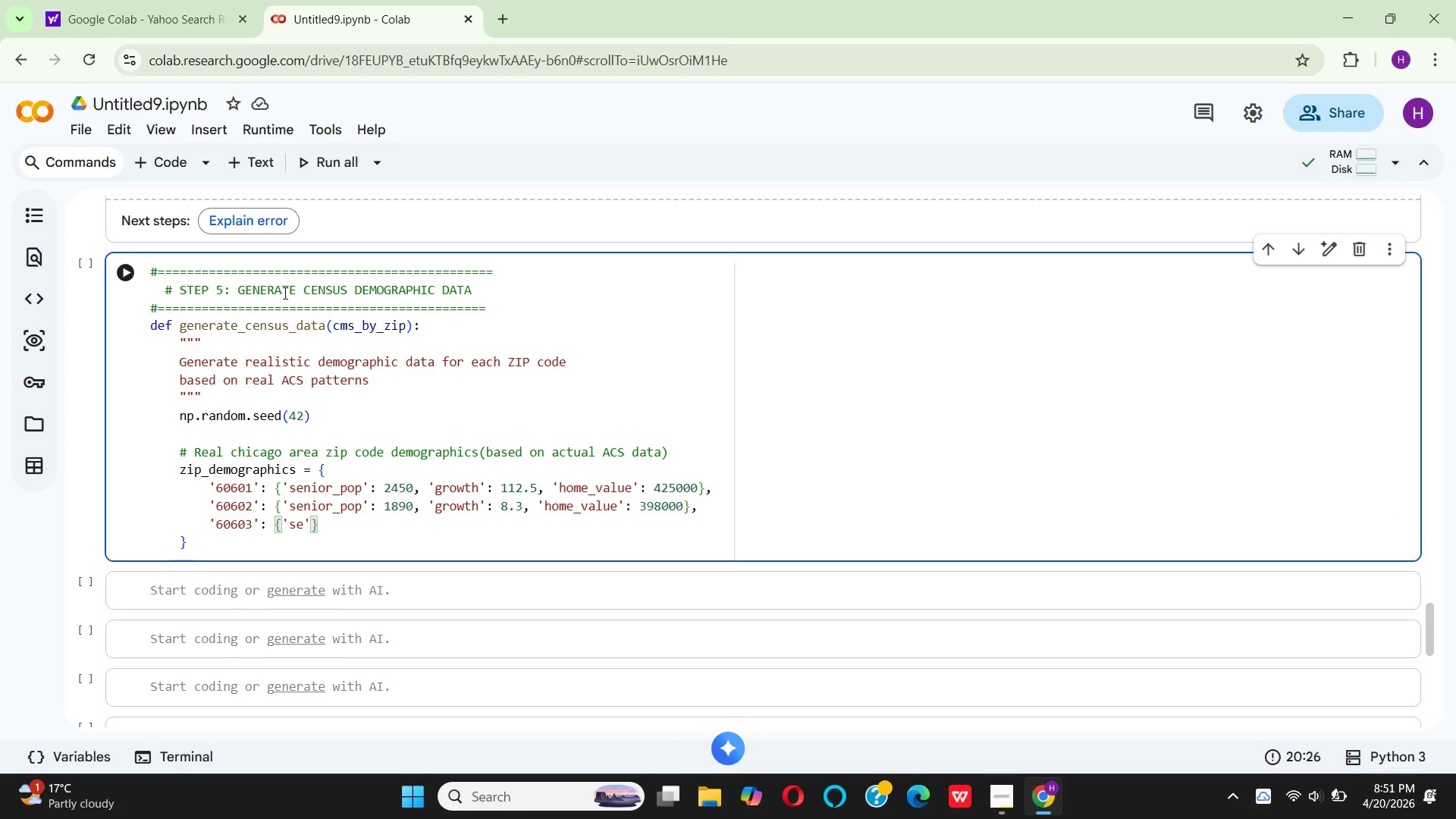 
hold_key(key=I, duration=0.36)
 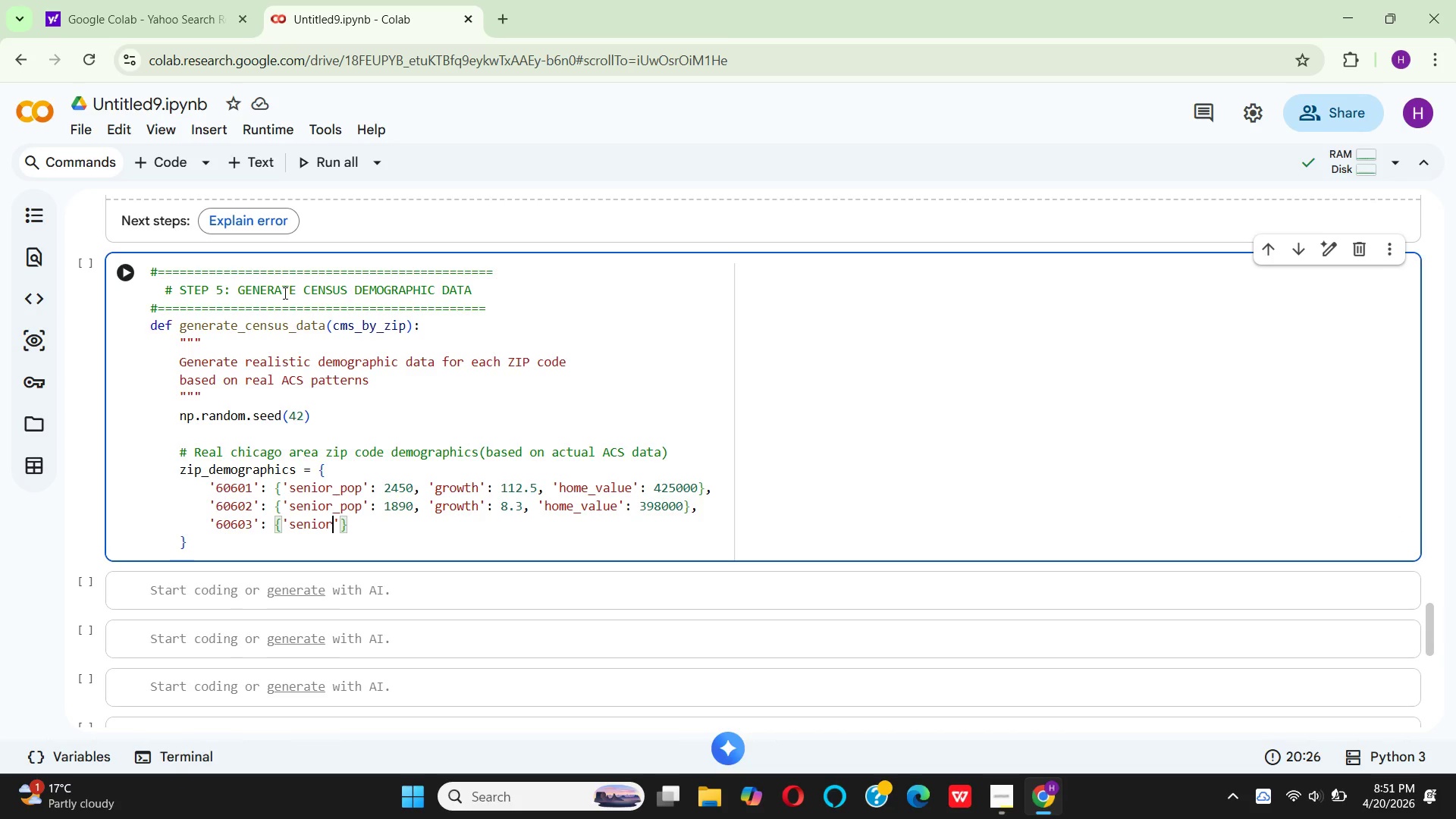 
key(ArrowRight)
 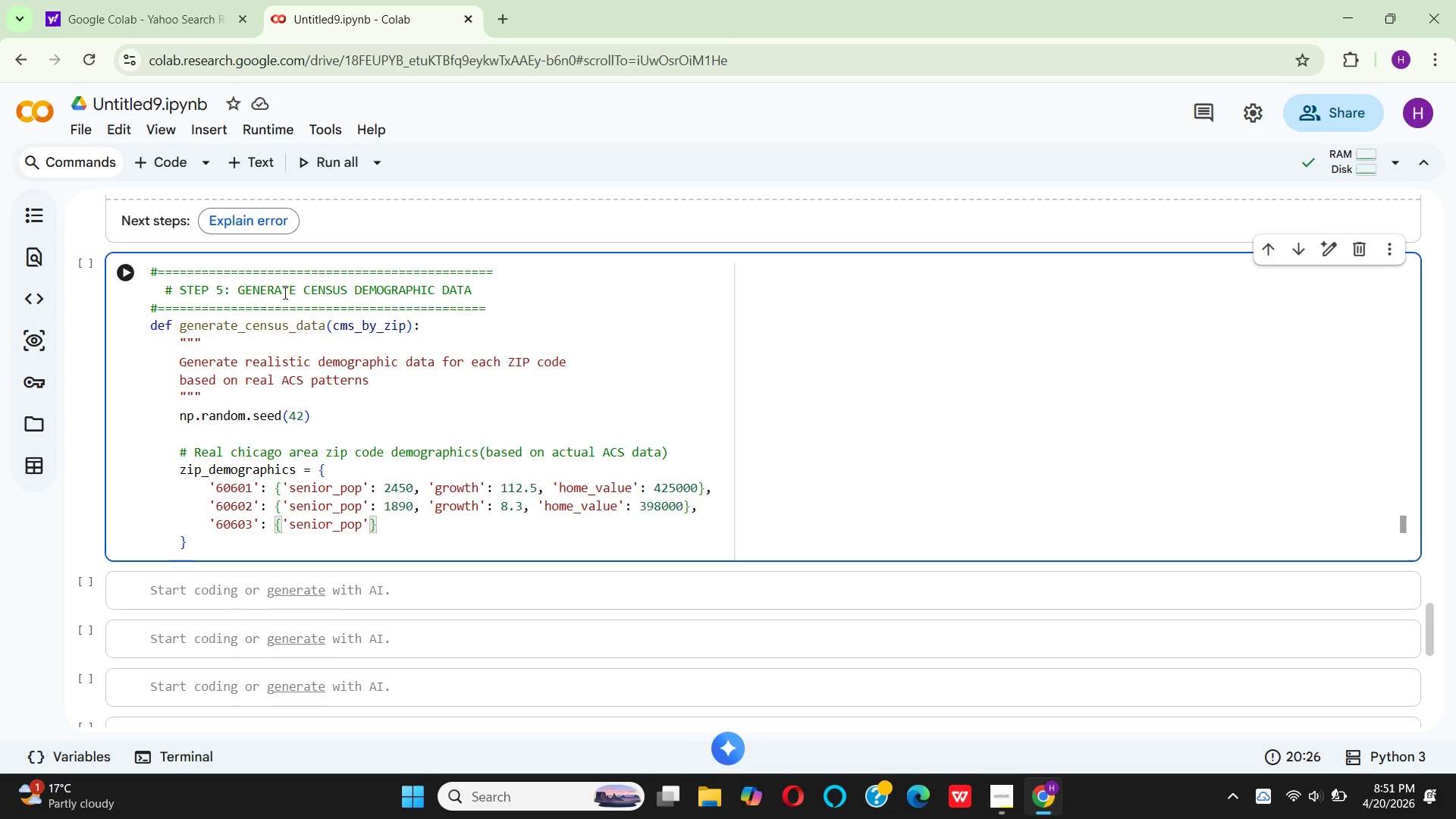 
key(Shift+Semicolon)
 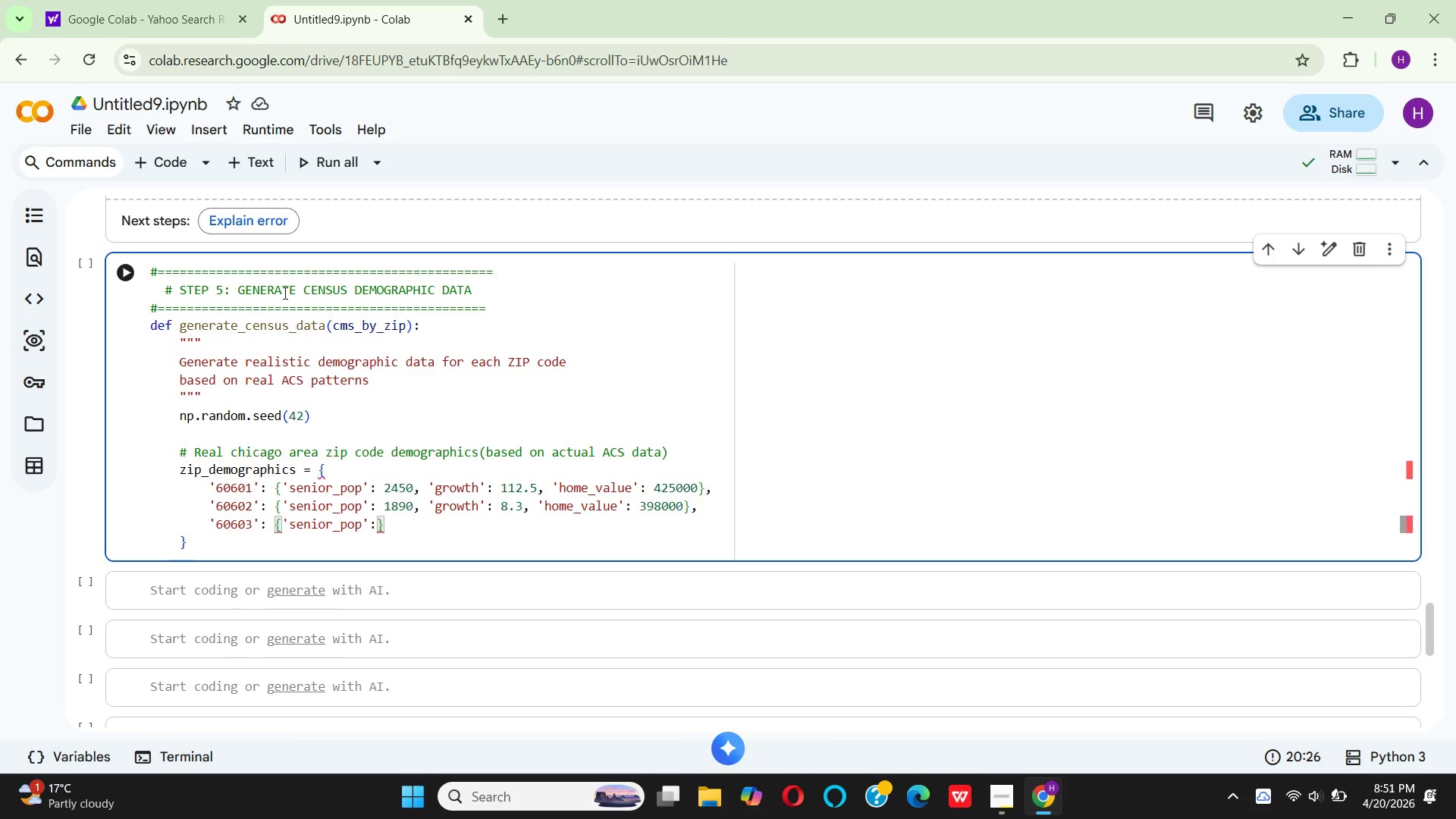 
key(Space)
 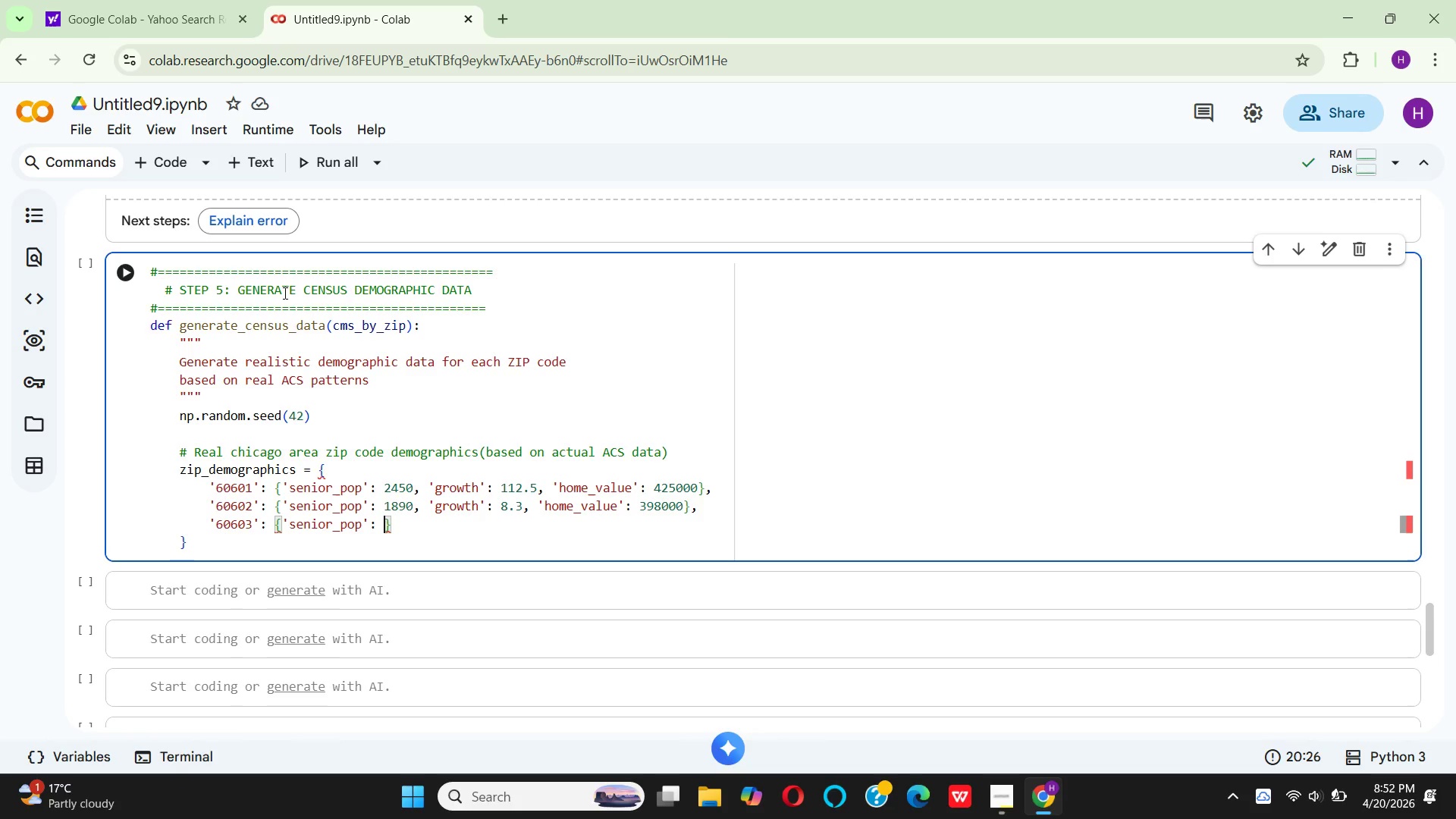 
wait(8.22)
 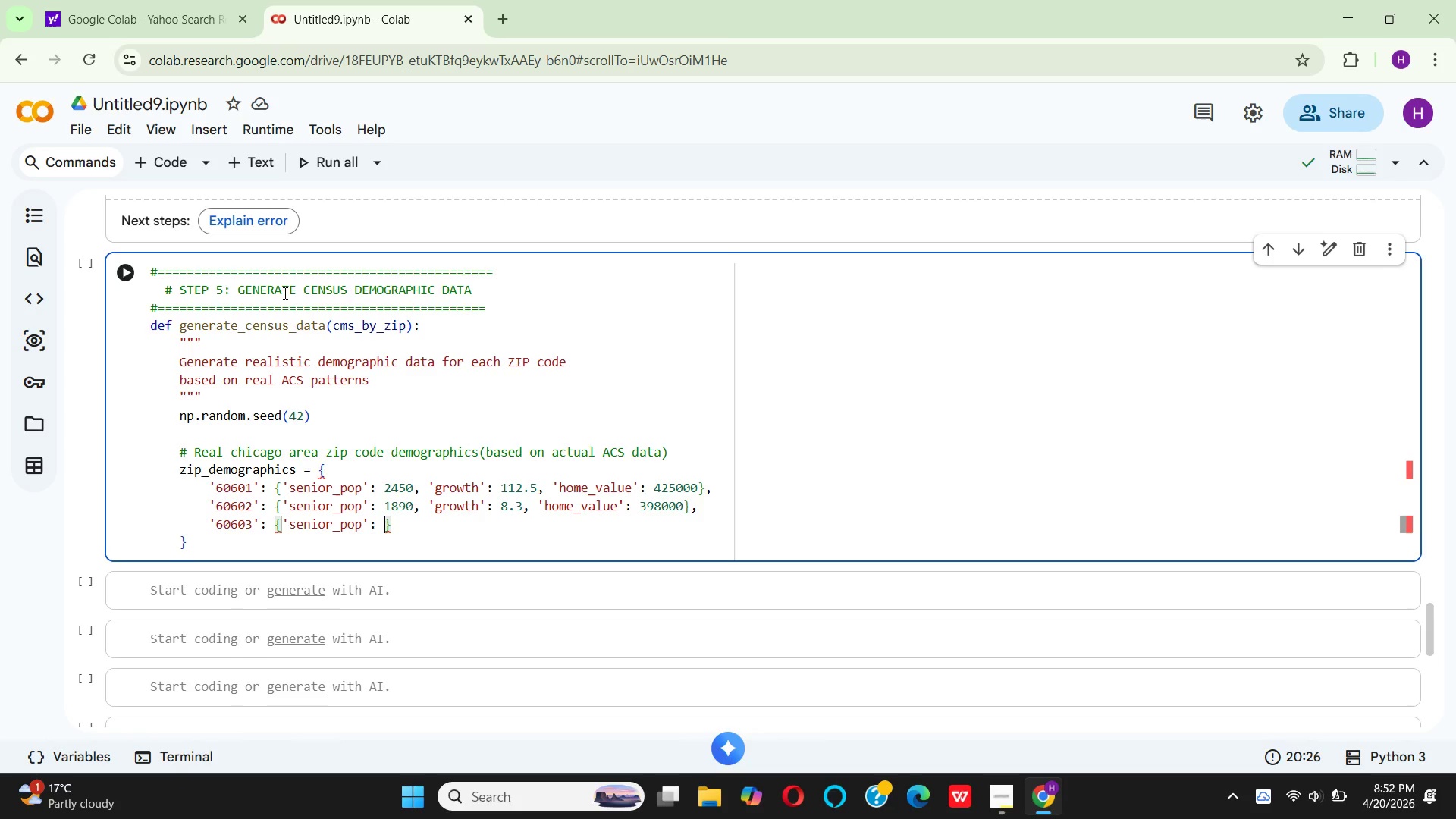 
type(2100, 'growth)
 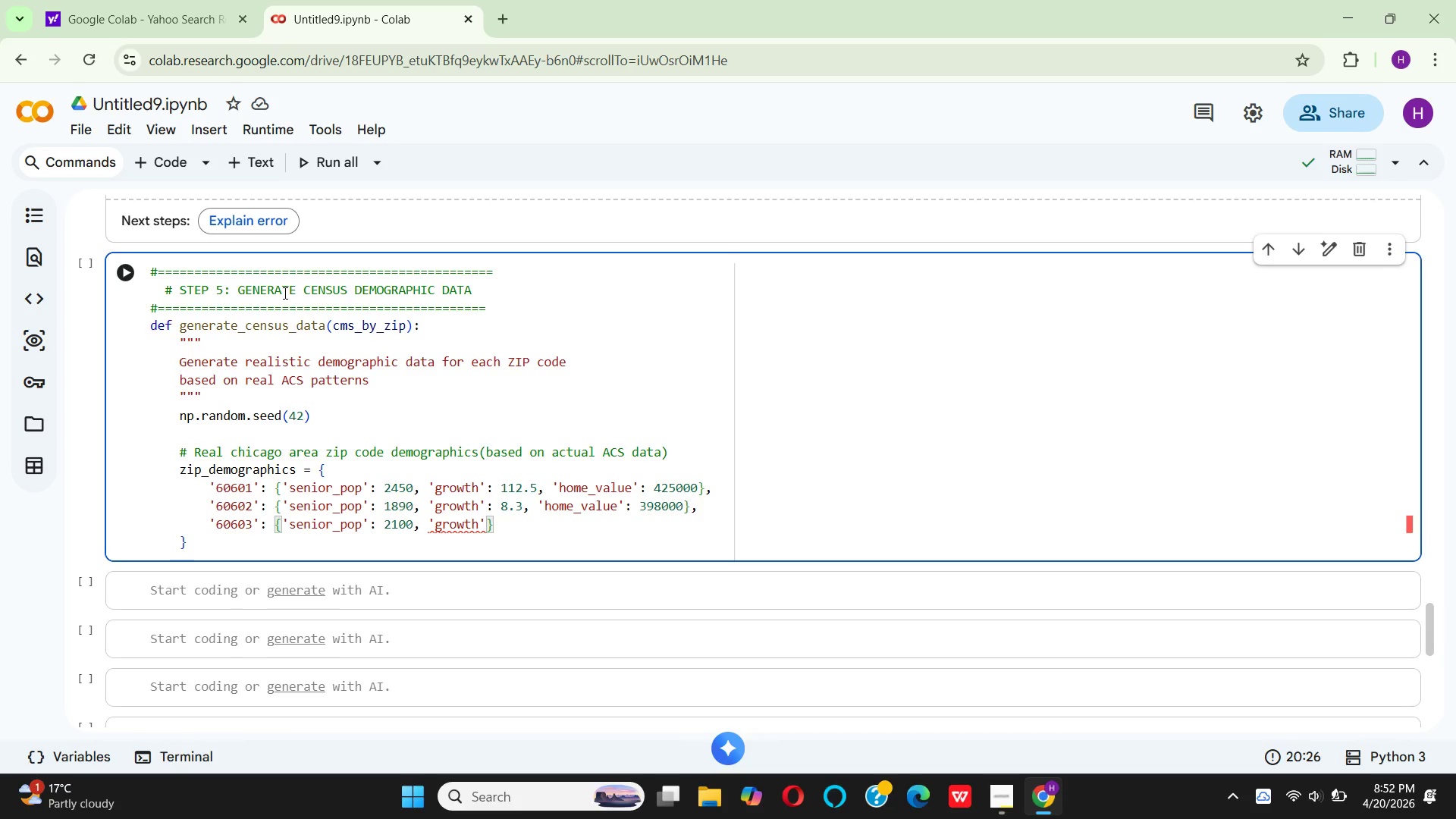 
key(ArrowRight)
 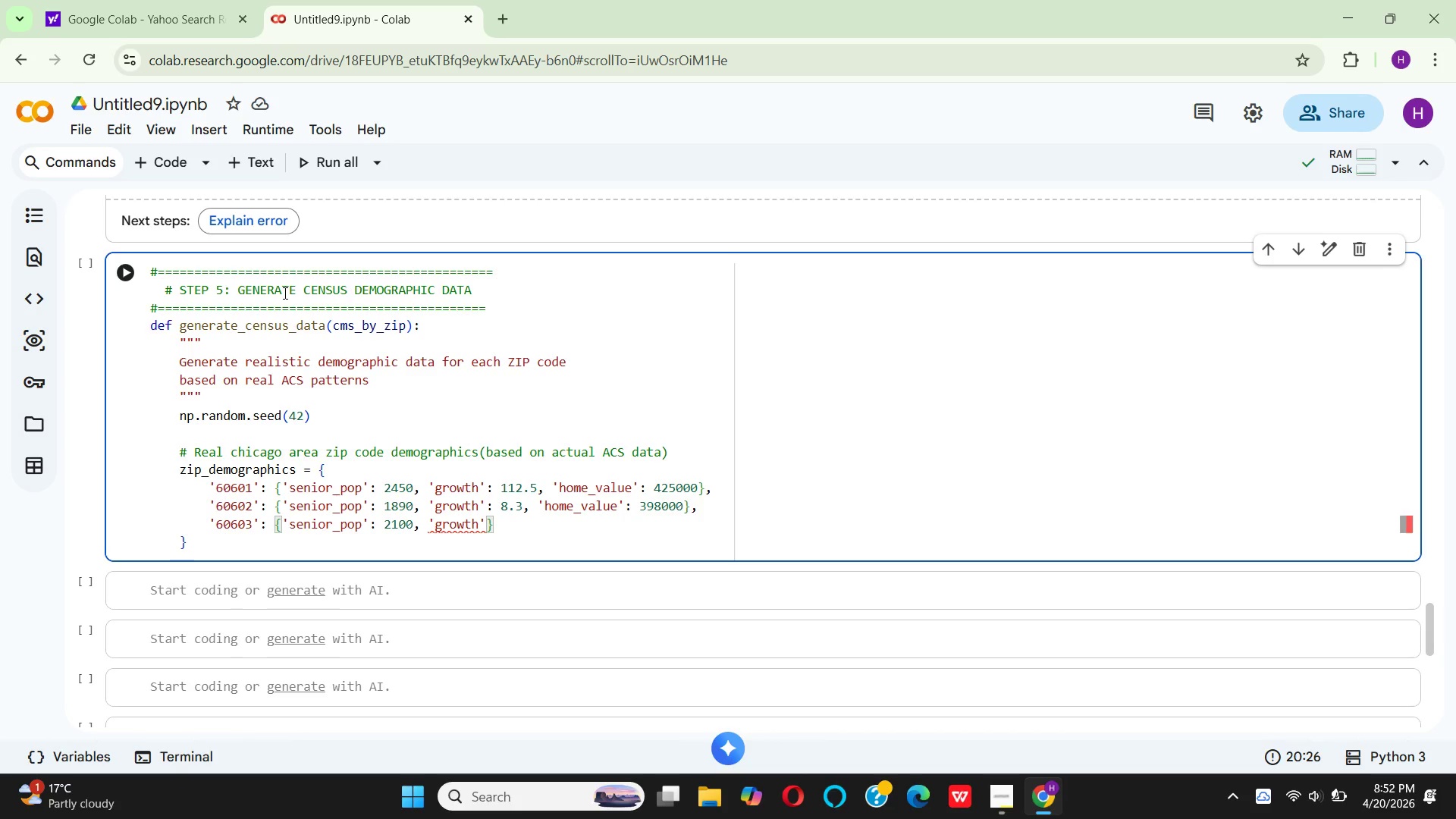 
key(Shift+Semicolon)
 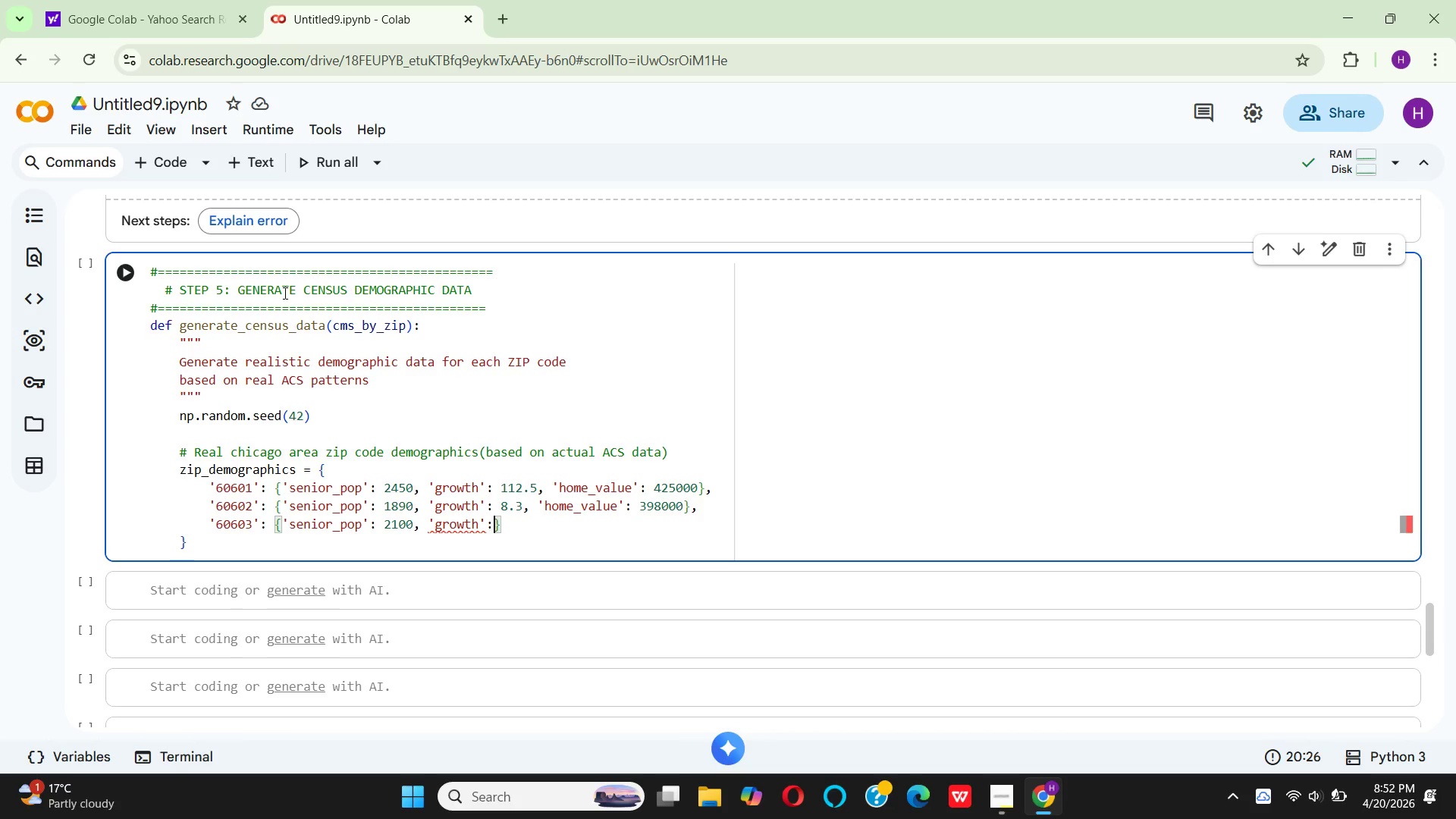 
key(Space)
 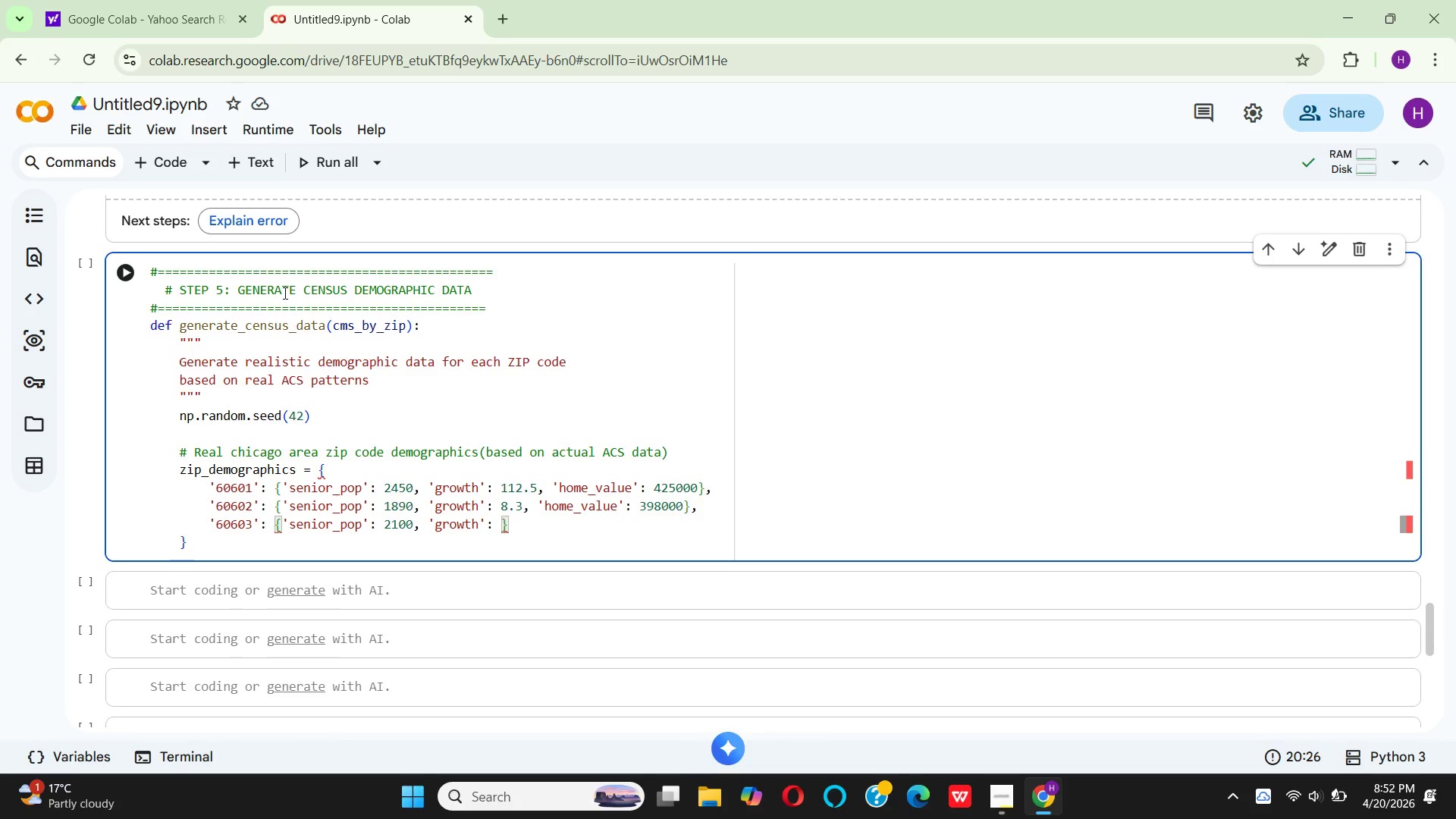 
wait(8.44)
 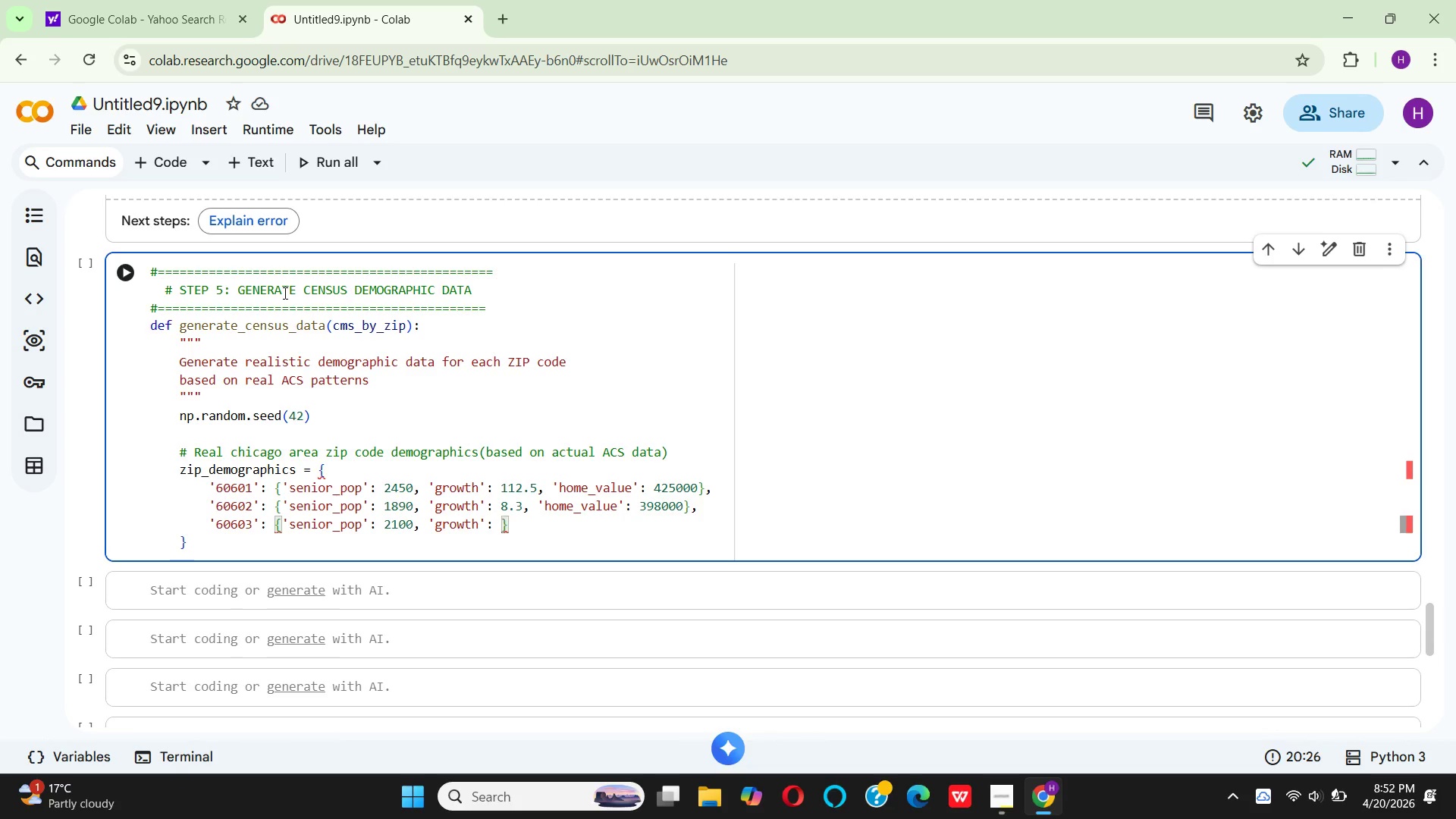 
type(10.2,)
 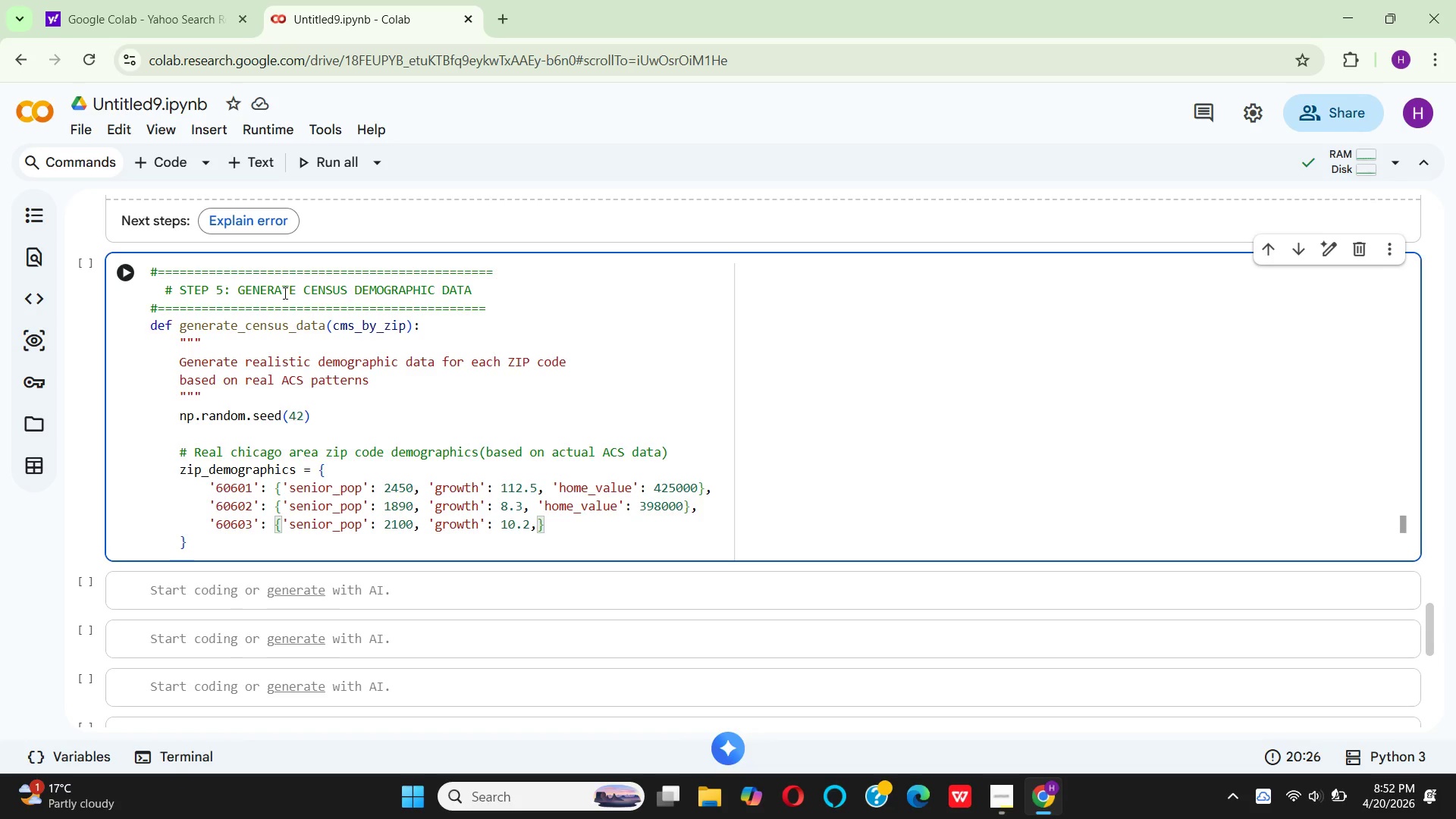 
wait(7.36)
 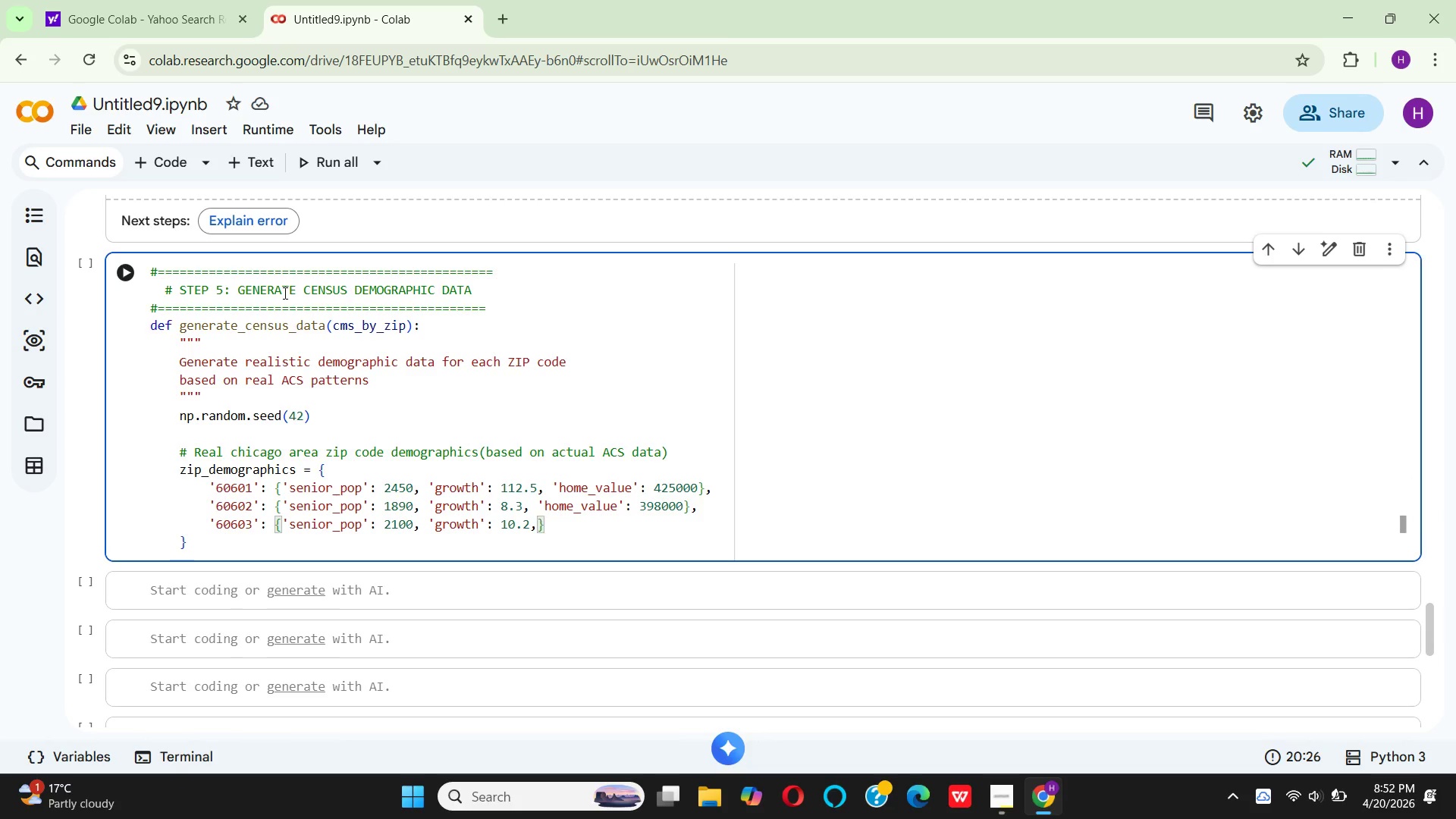 
type('home_)
 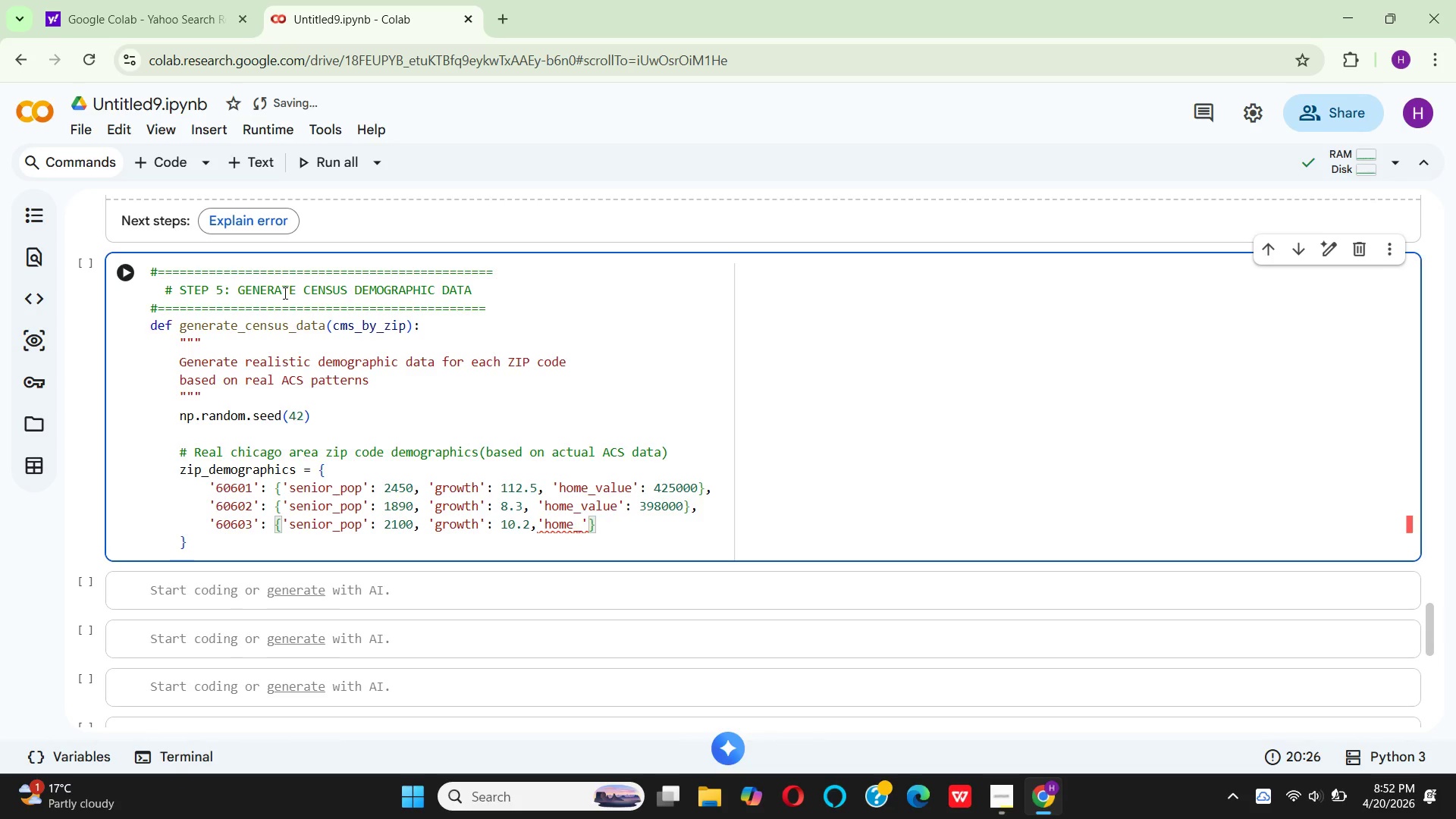 
type(value)
 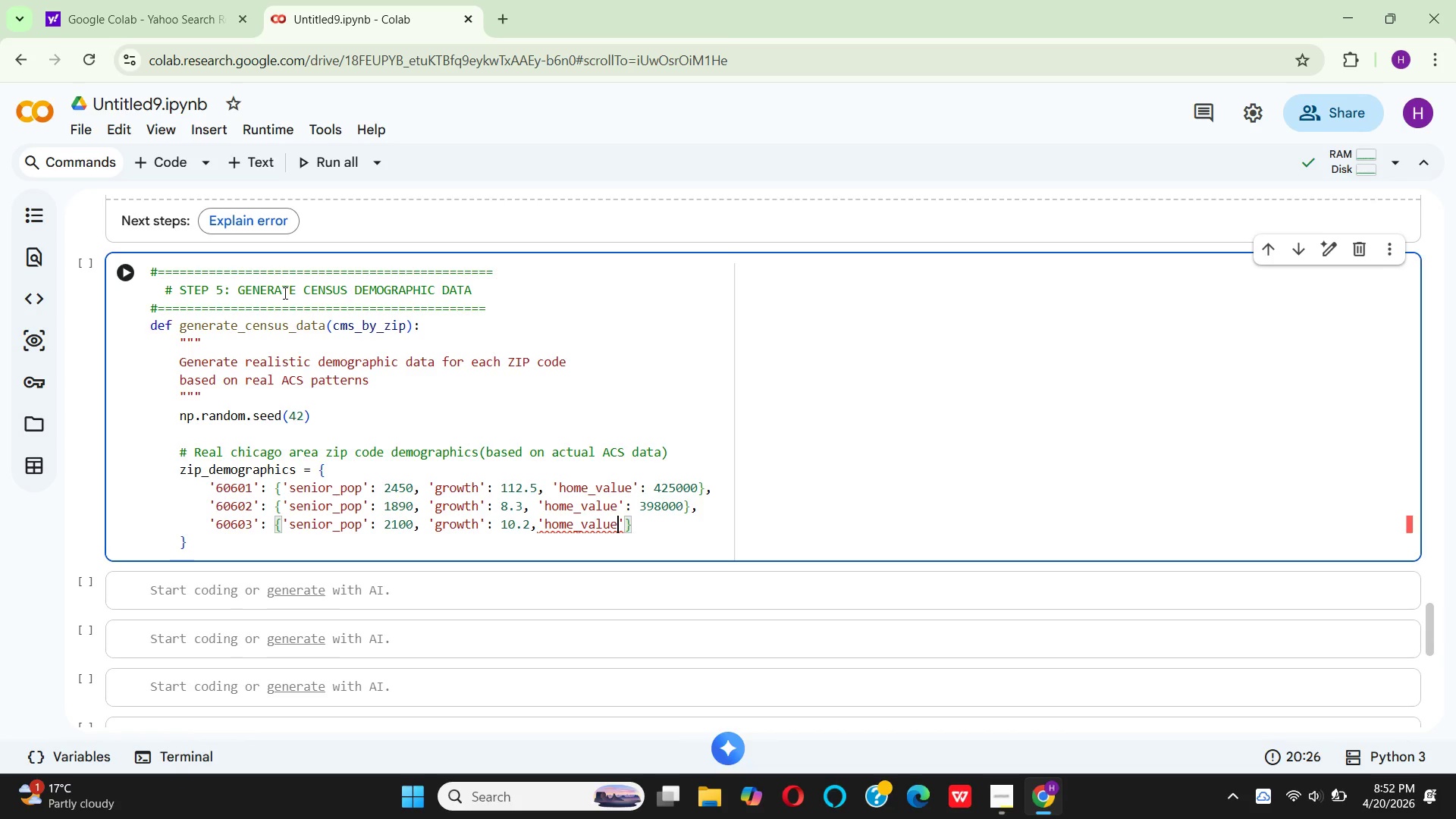 
key(ArrowRight)
 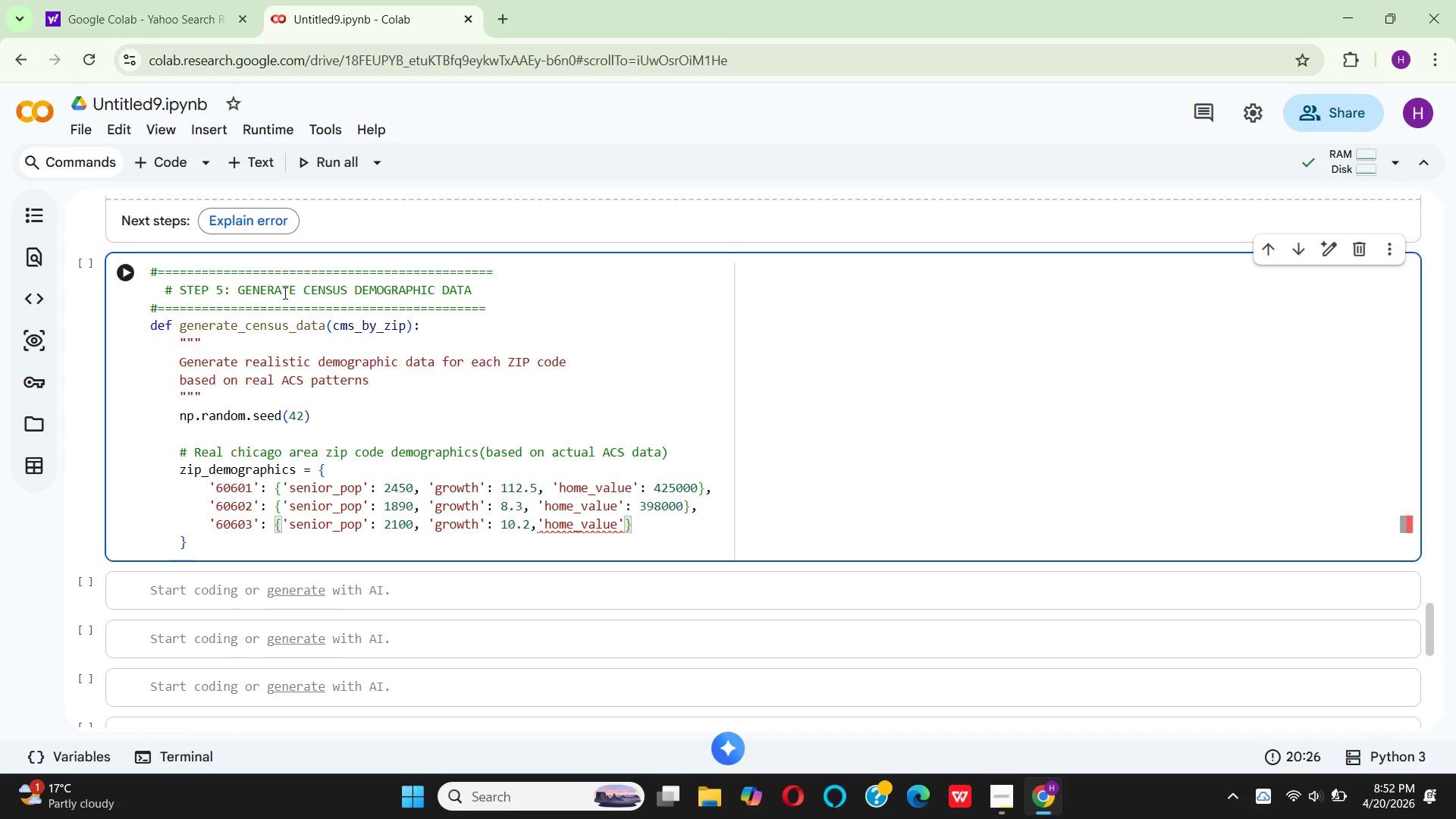 
type(: 1)
key(Backspace)
type(412000)
 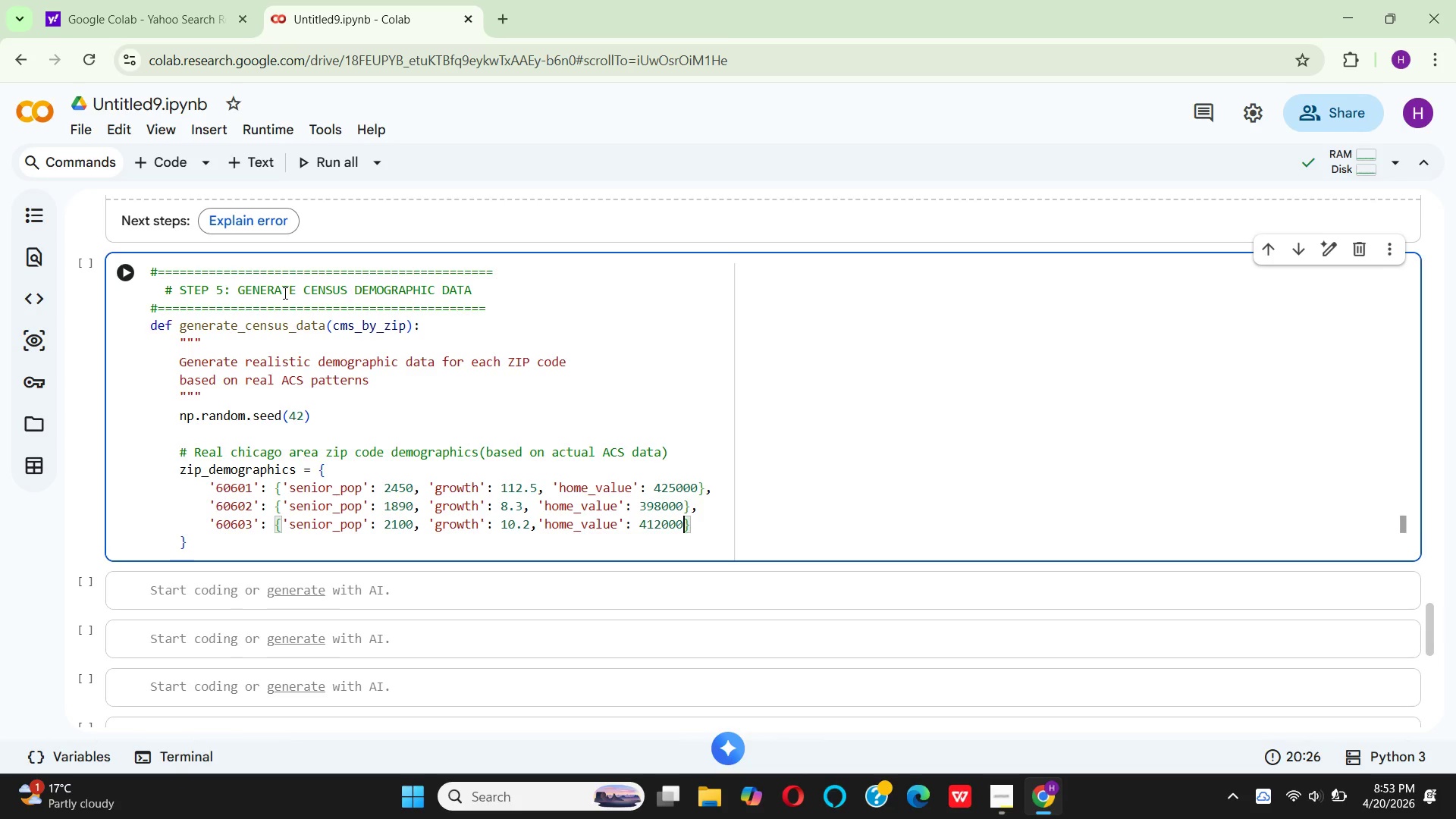 
key(ArrowRight)
 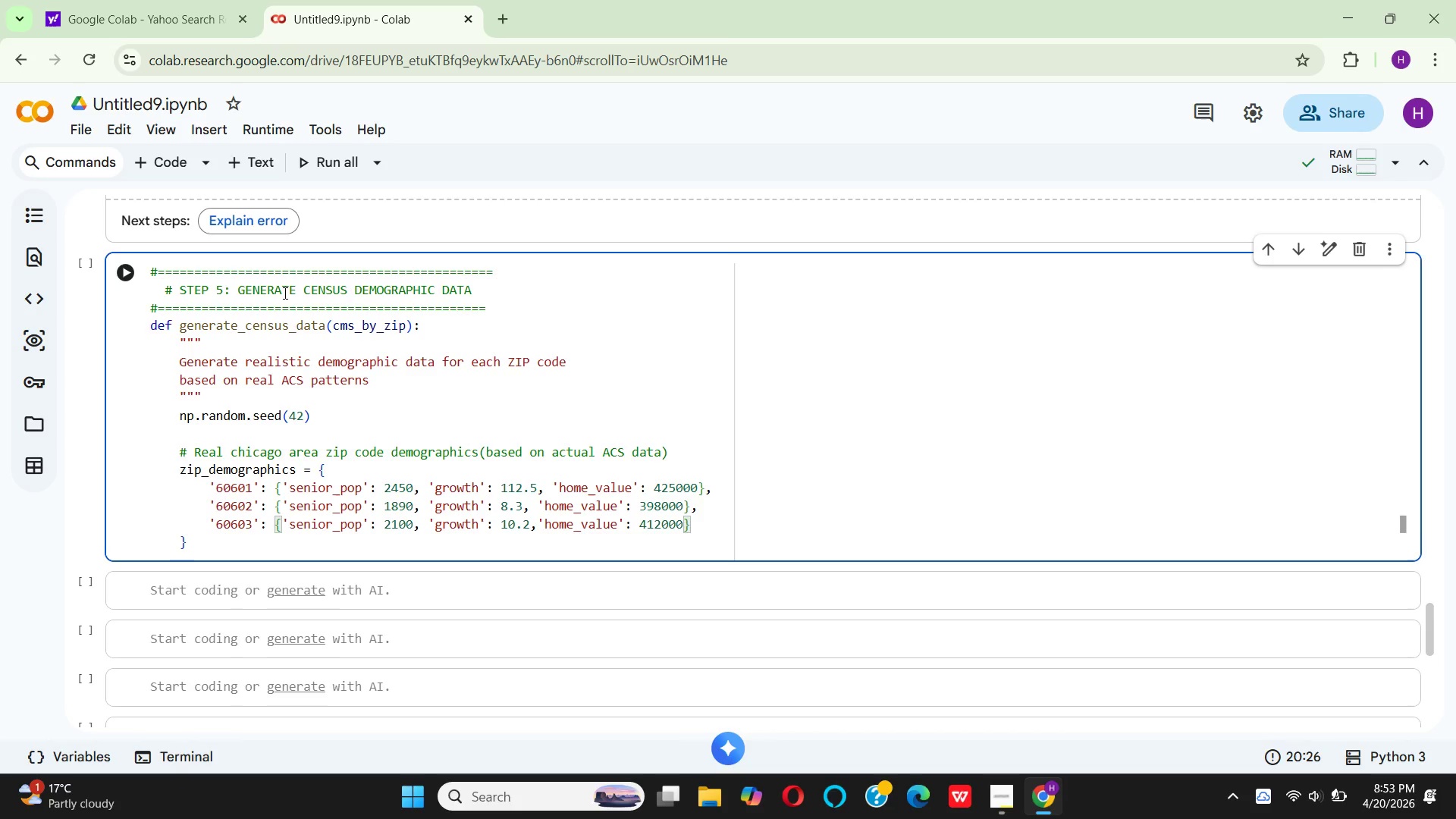 
key(Comma)
 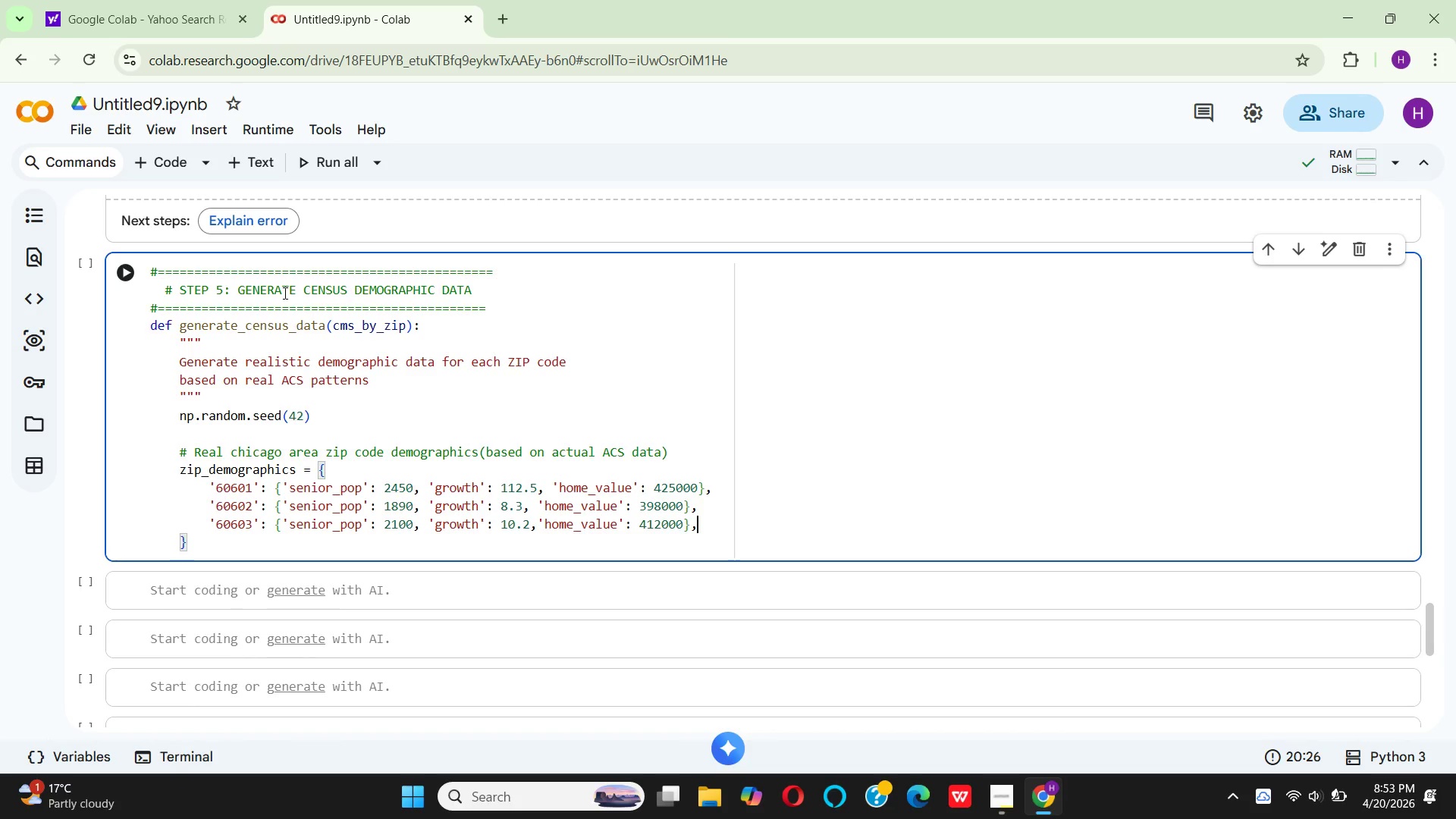 
key(Enter)
 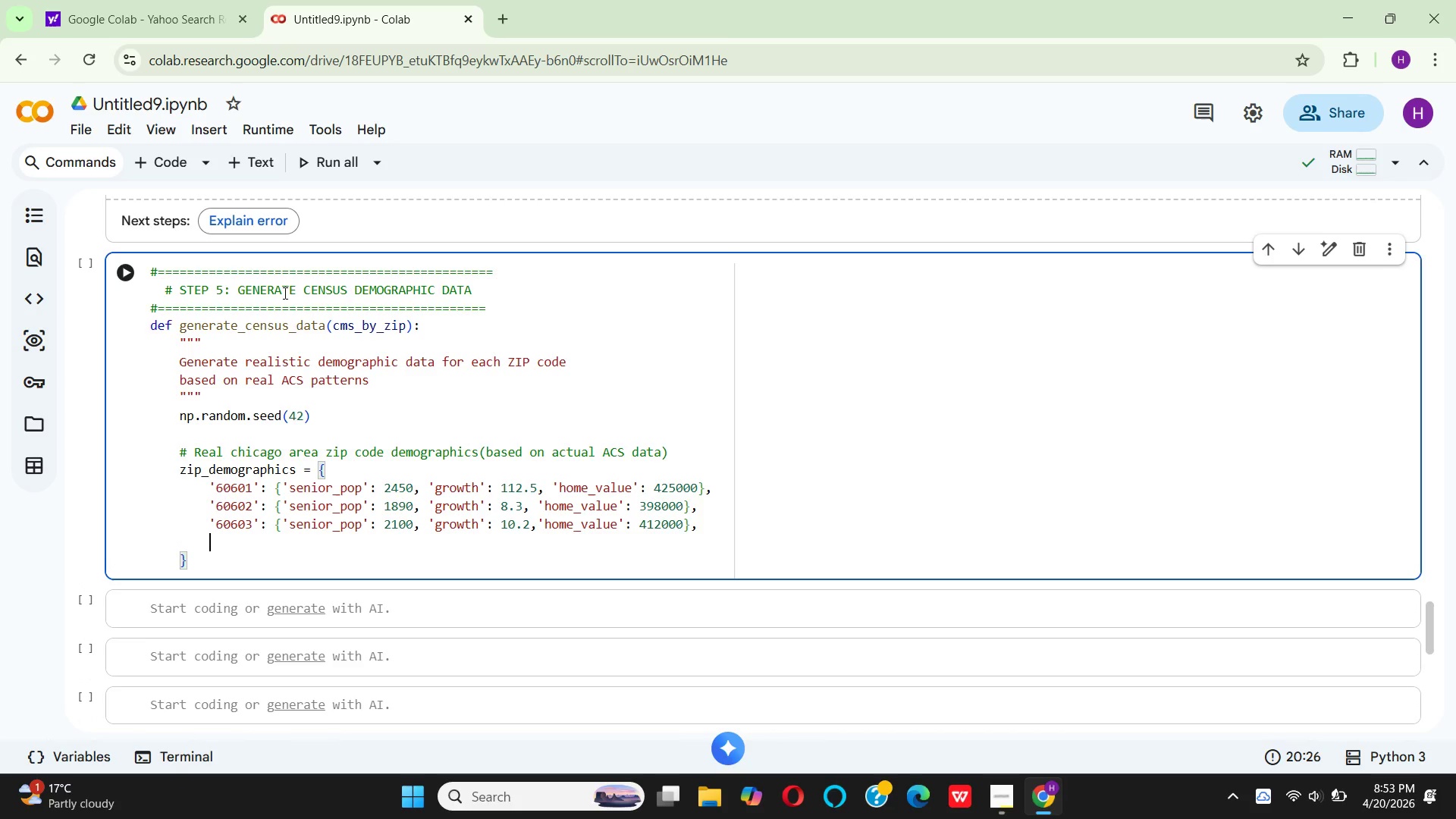 
key(Quote)
 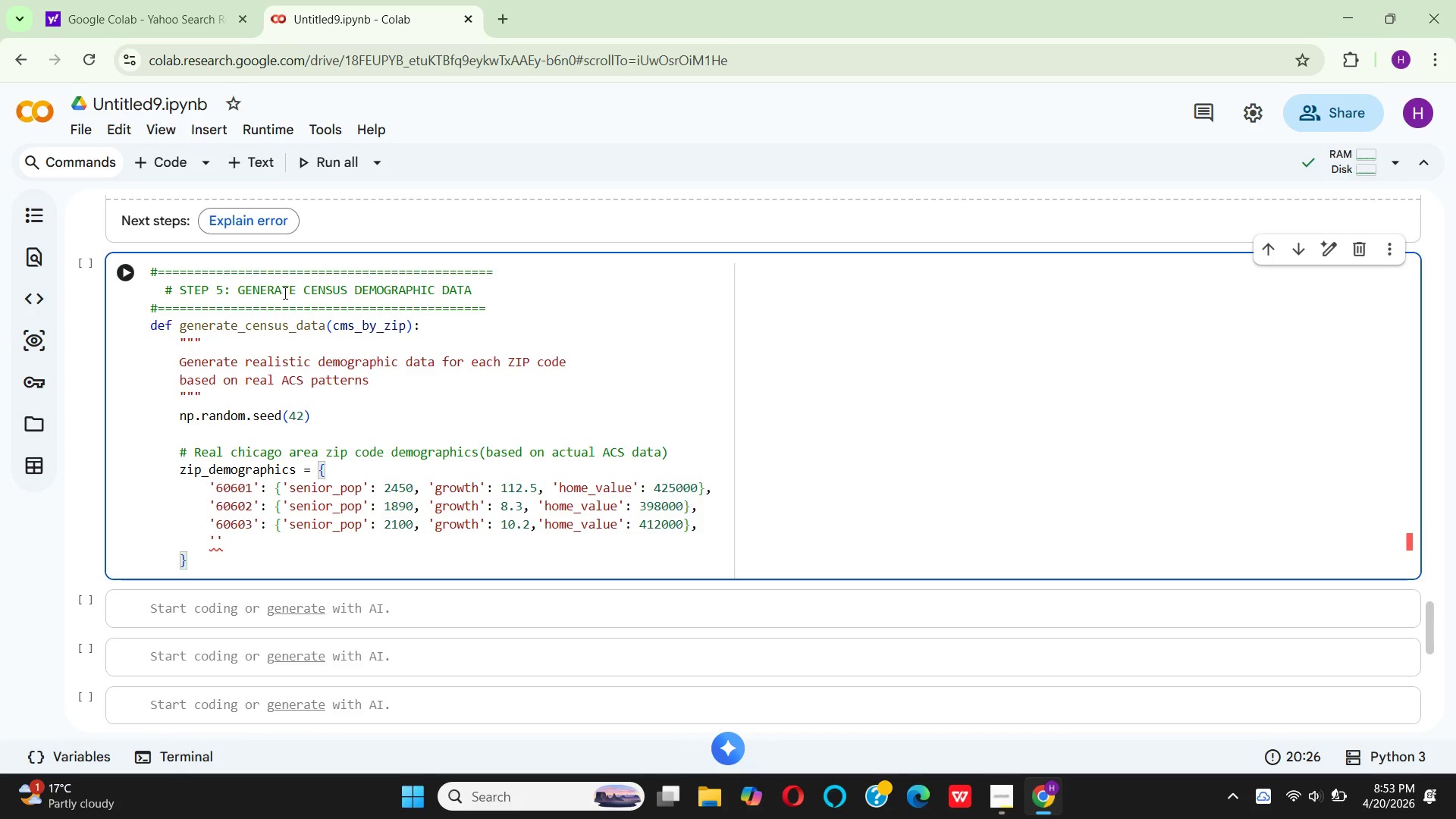 
wait(10.8)
 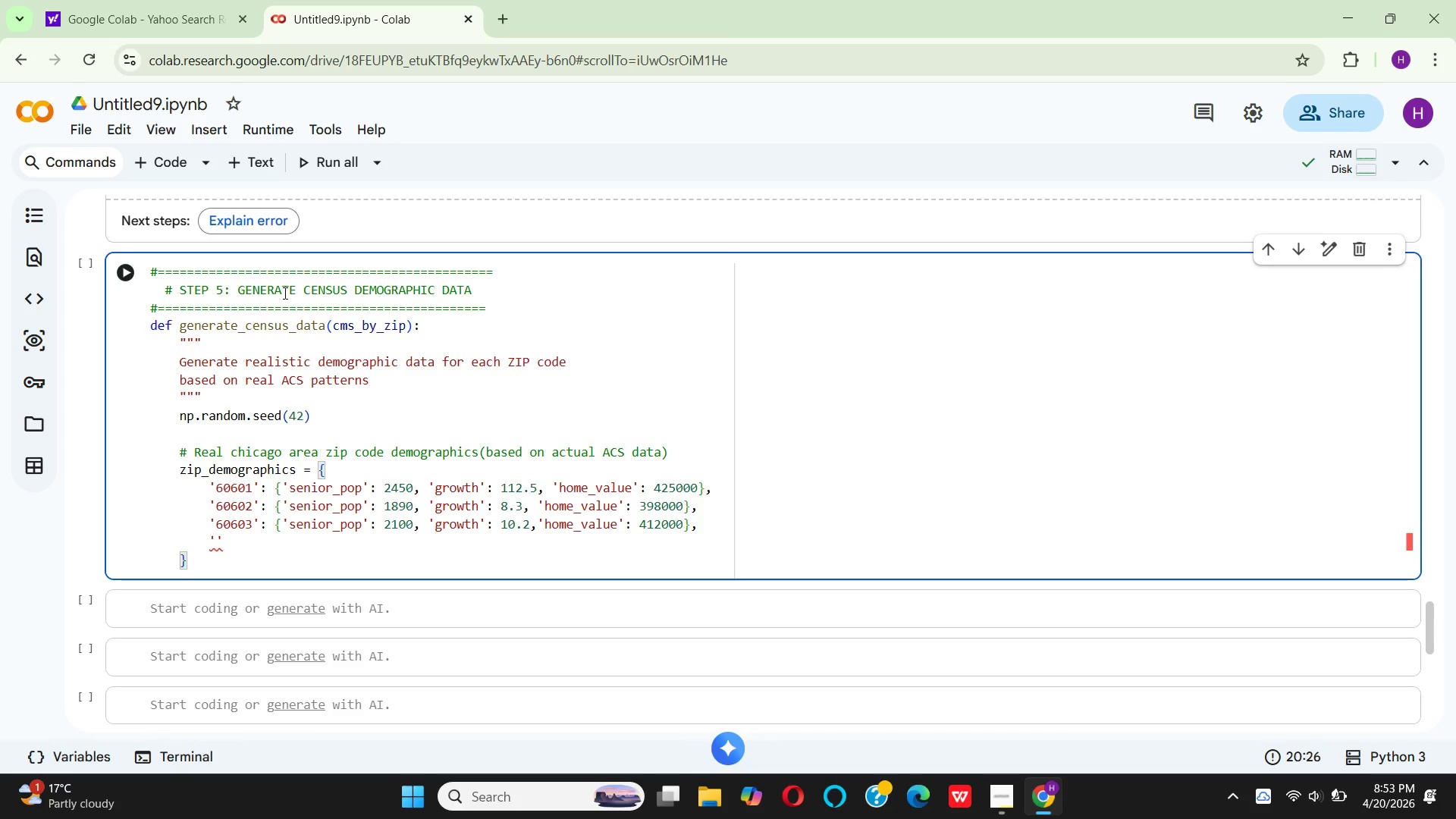 
type(60604)
 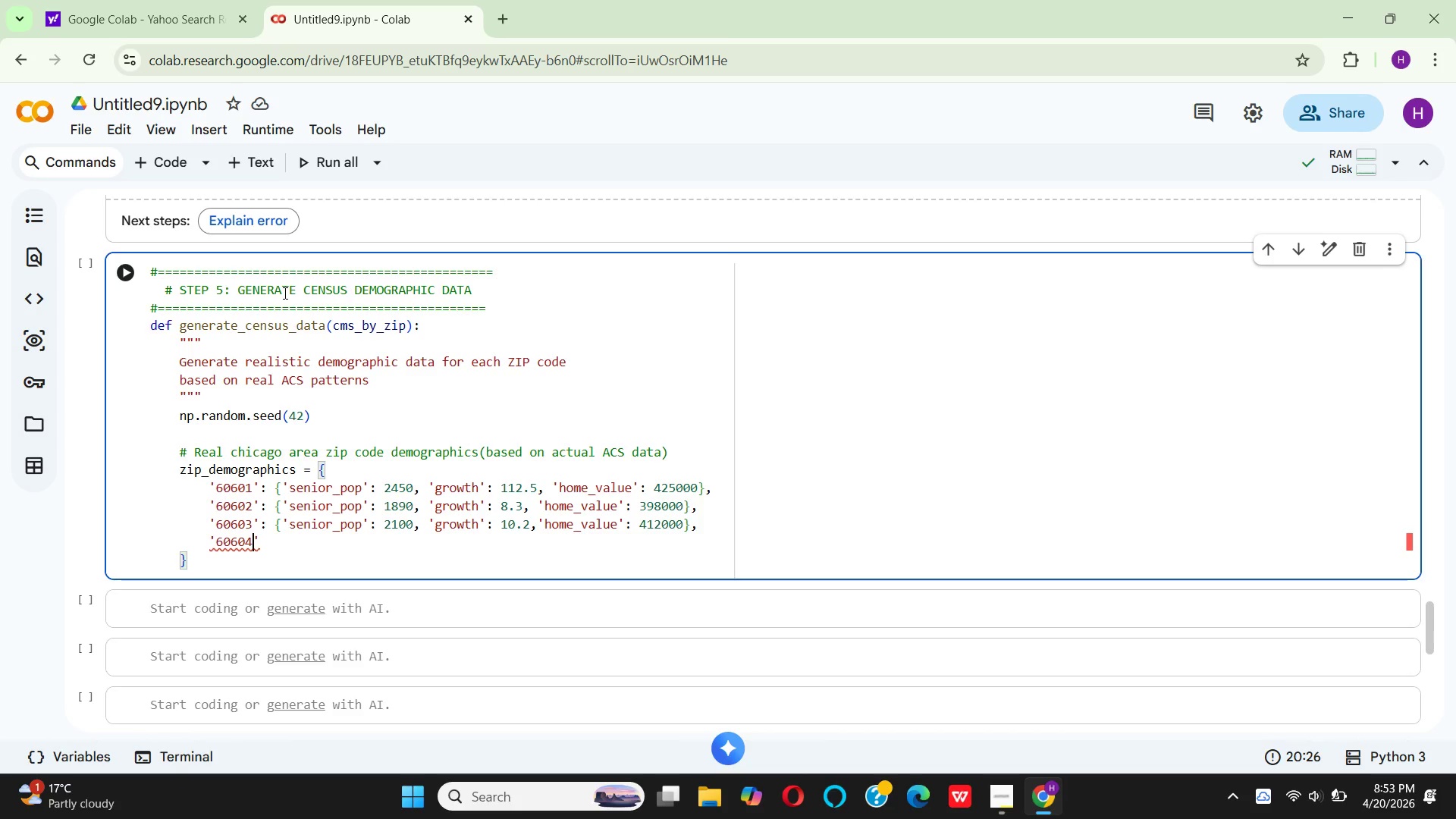 
key(ArrowRight)
 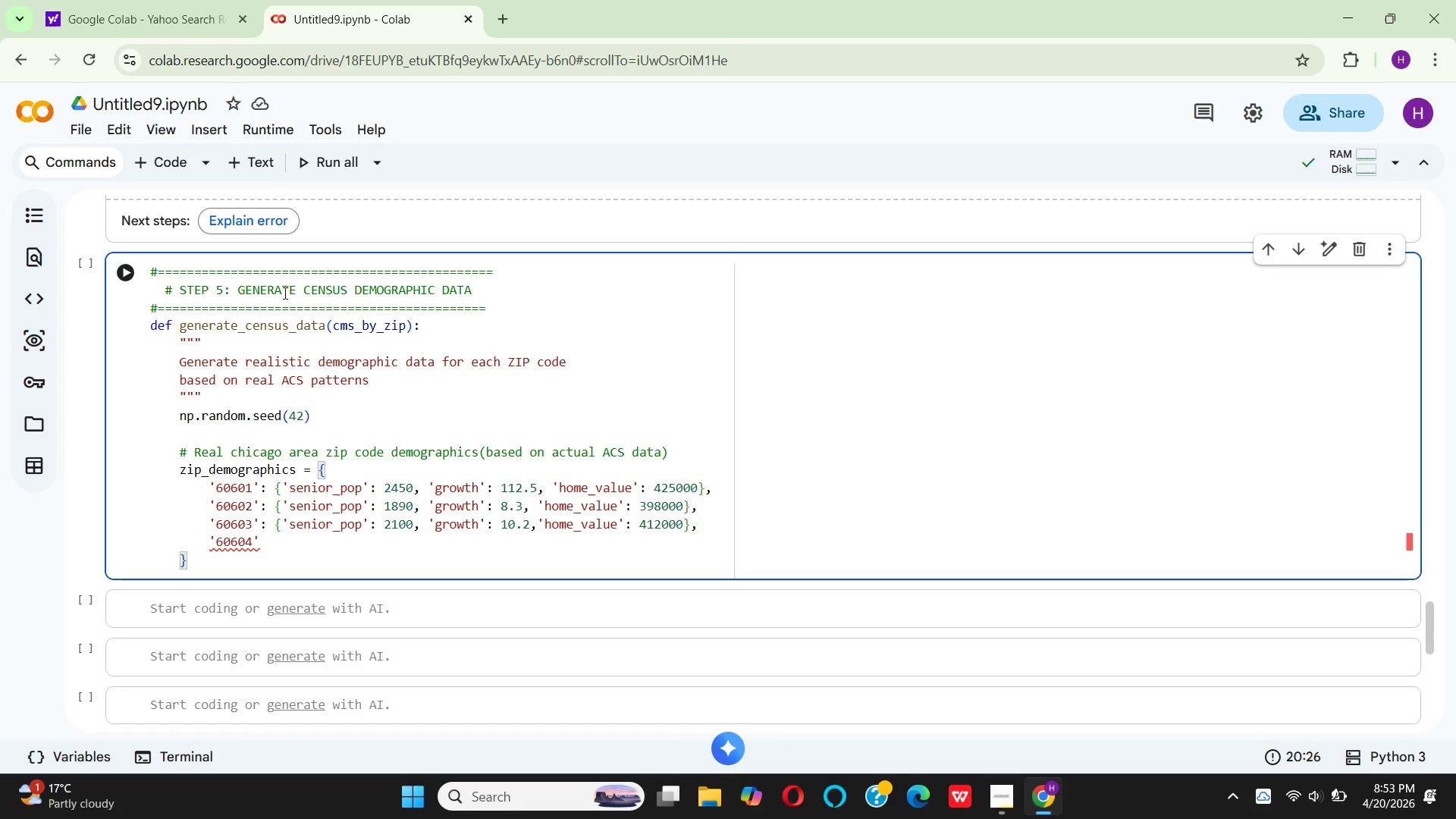 
type(: {'seior_pop)
 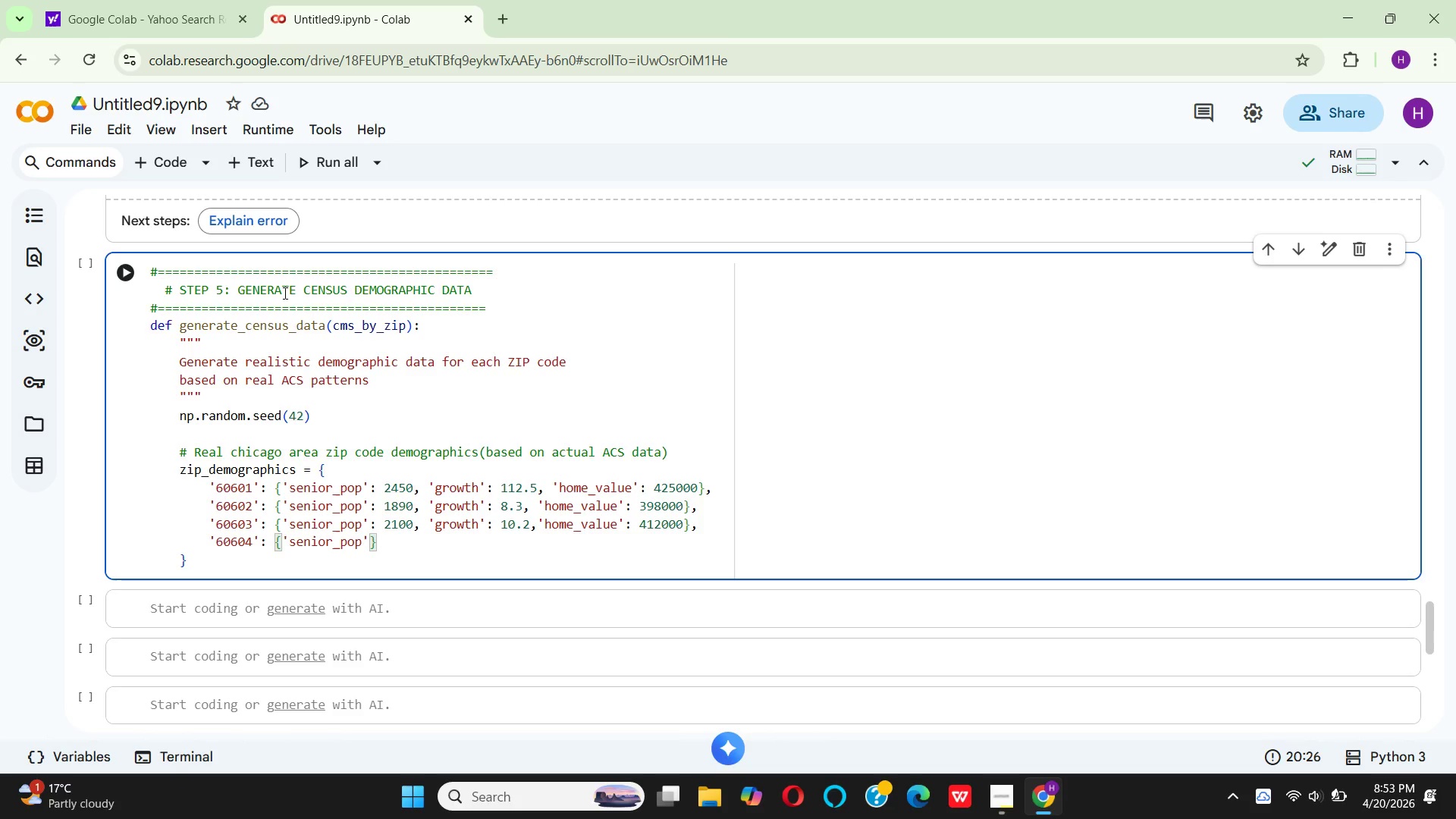 
 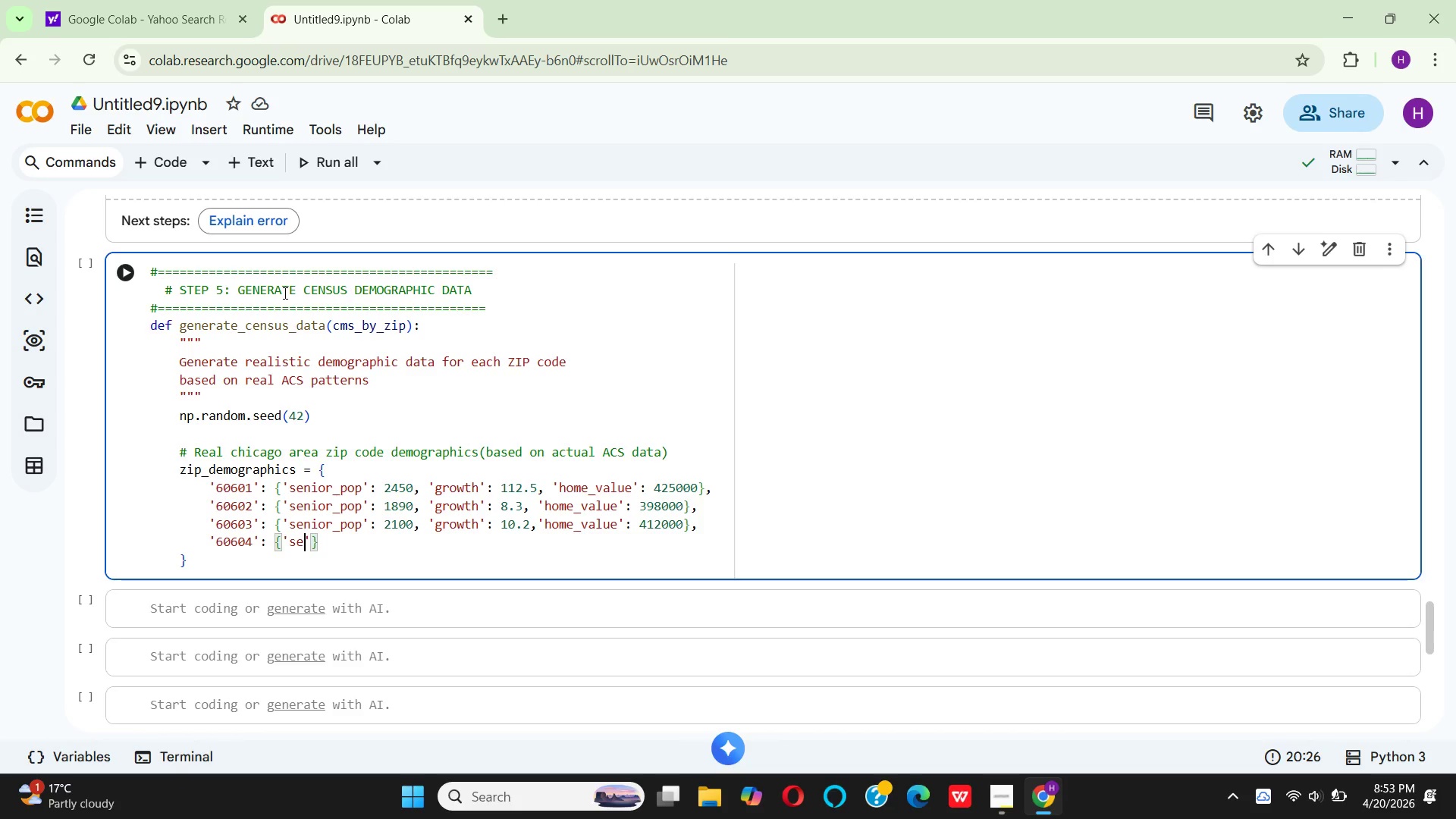 
hold_key(key=N, duration=0.31)
 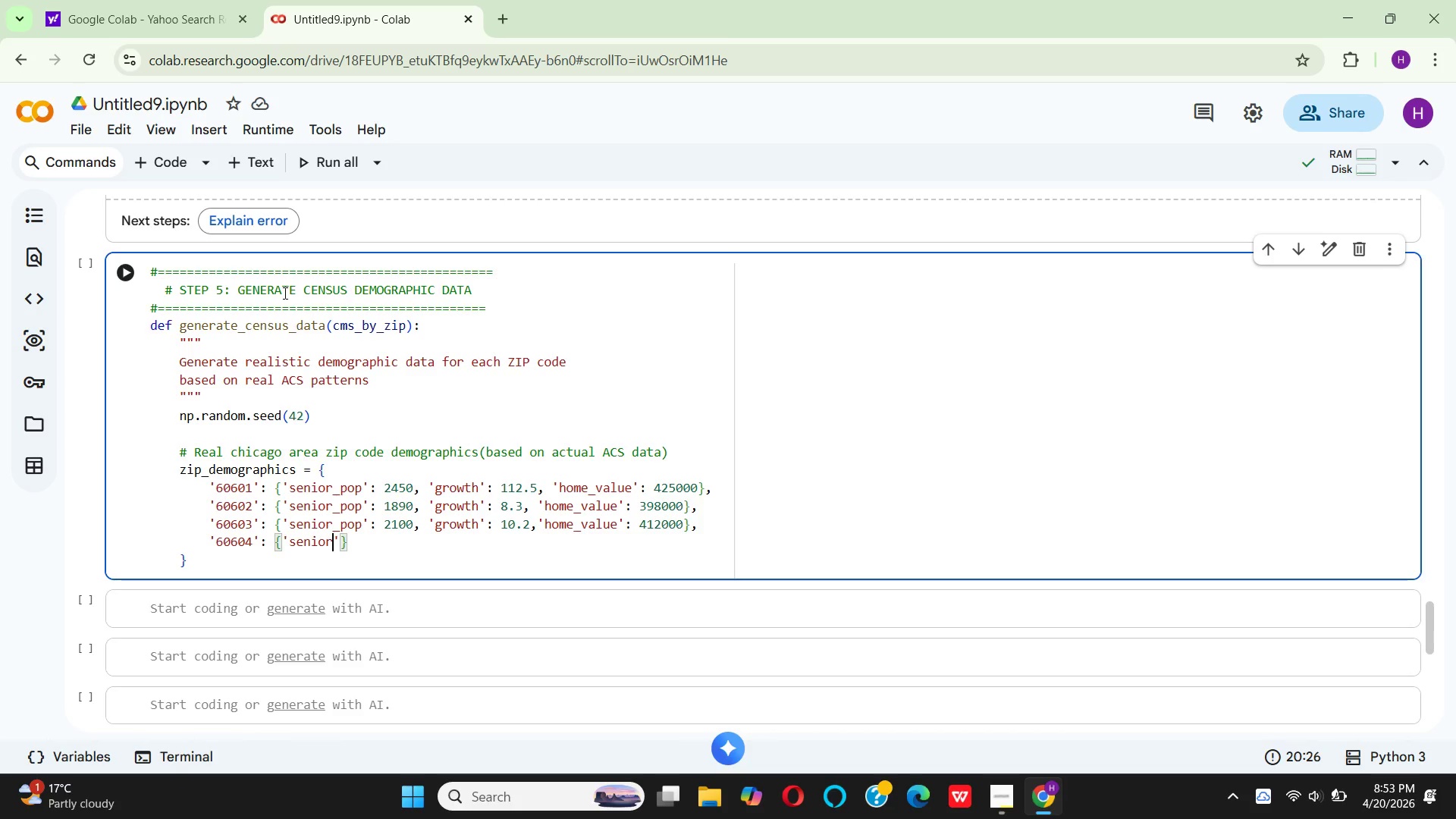 
key(ArrowRight)
 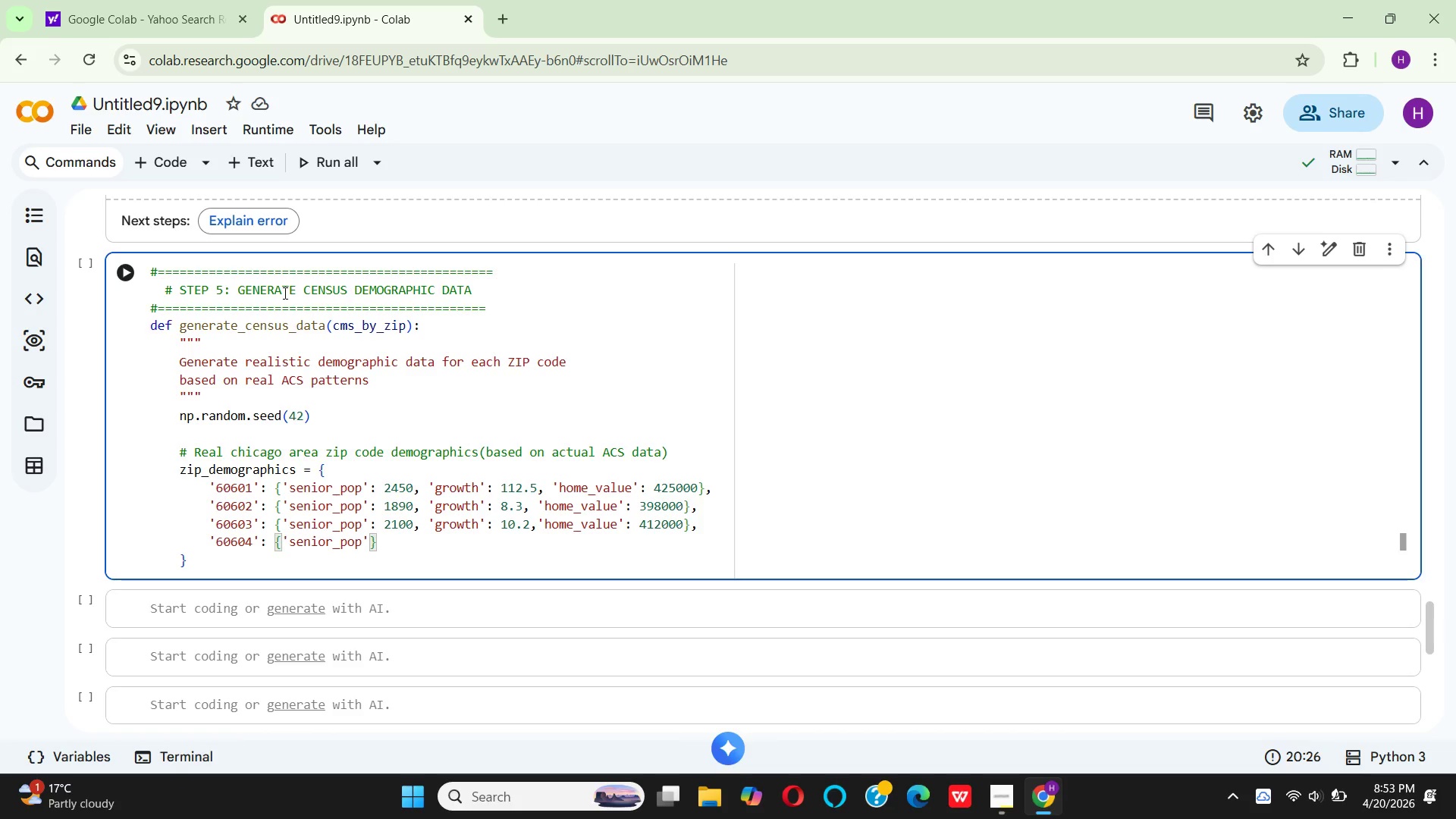 
key(Shift+Semicolon)
 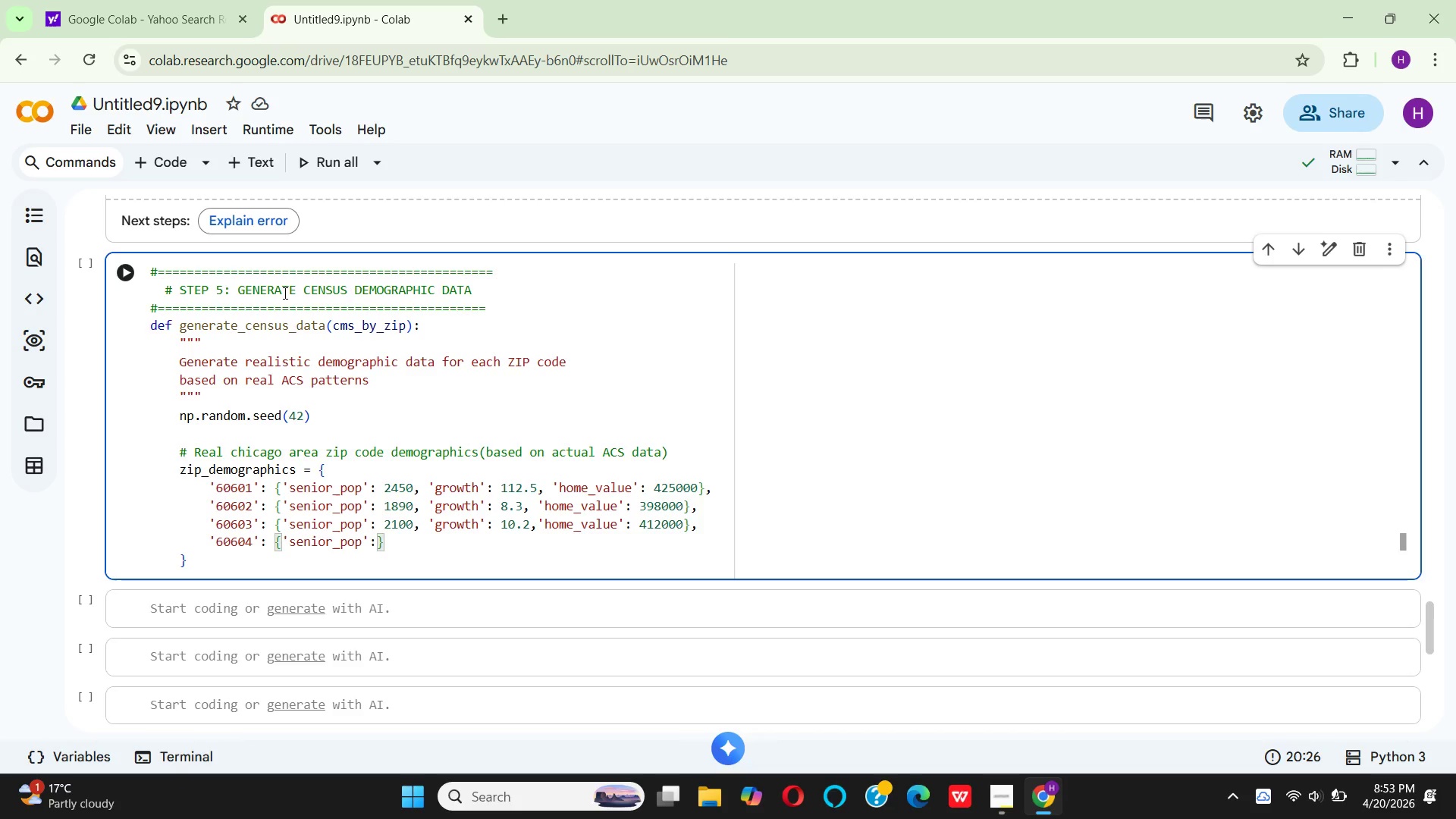 
key(Space)
 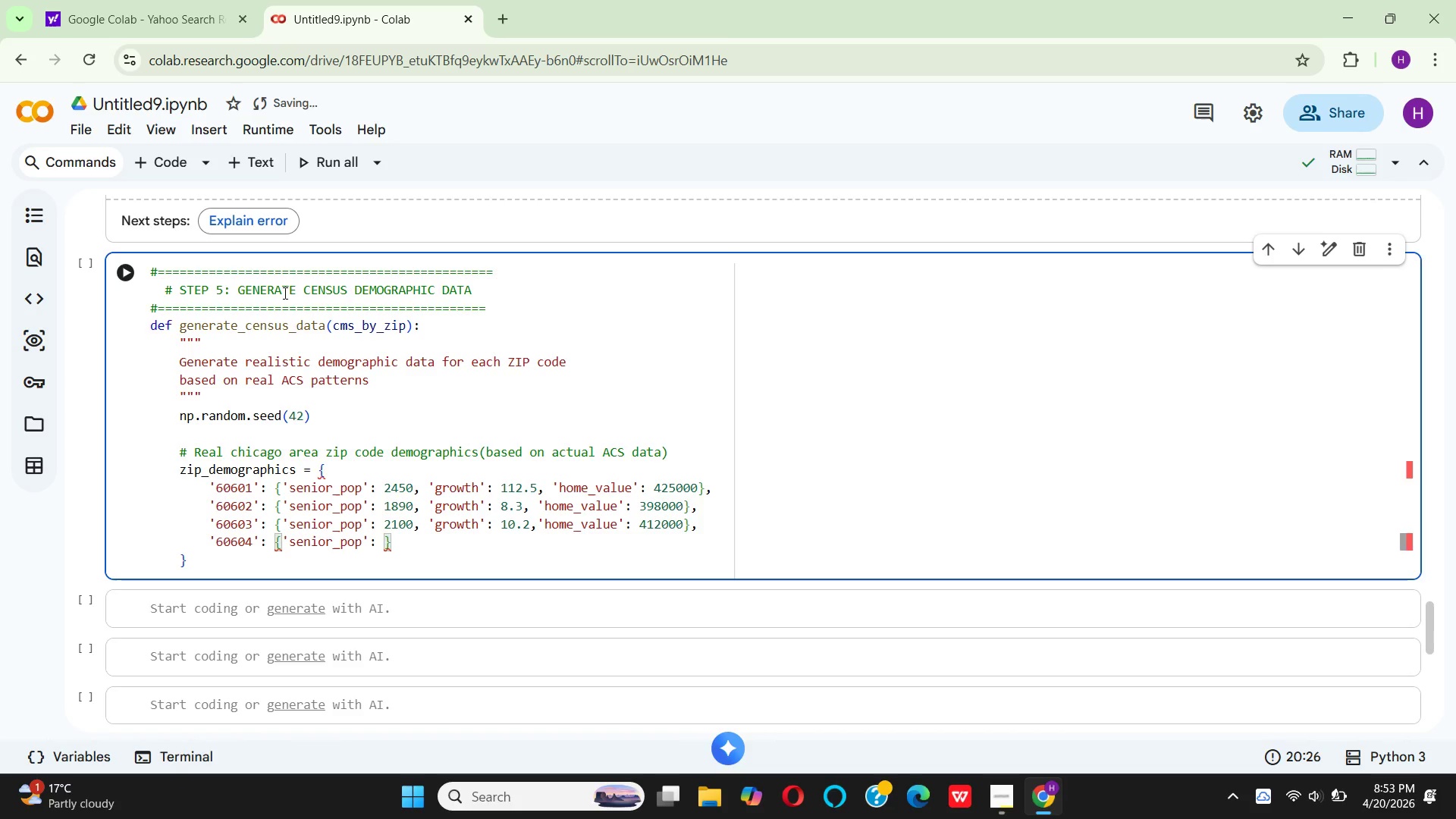 
wait(7.67)
 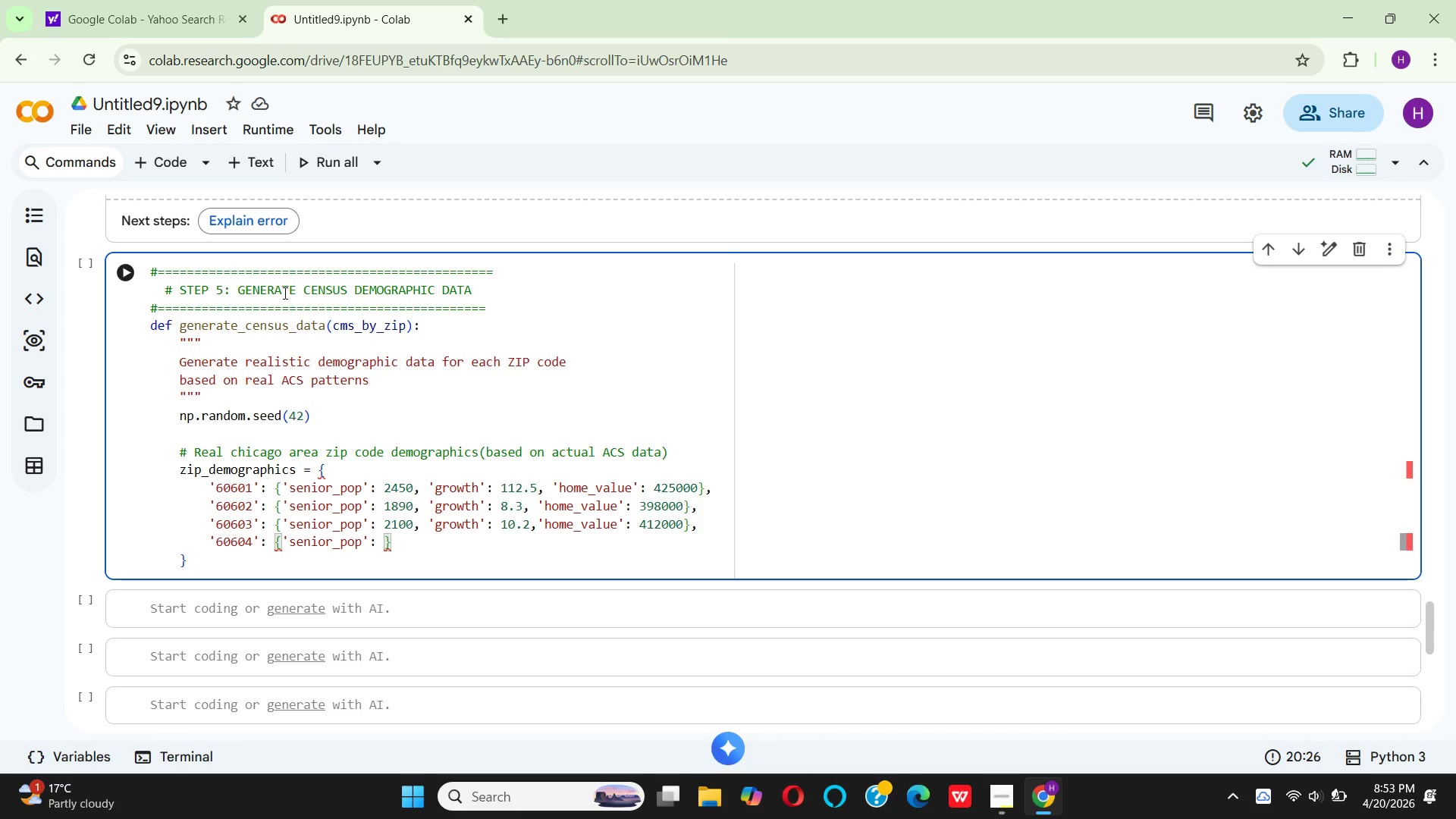 
type(3200, 'growth)
 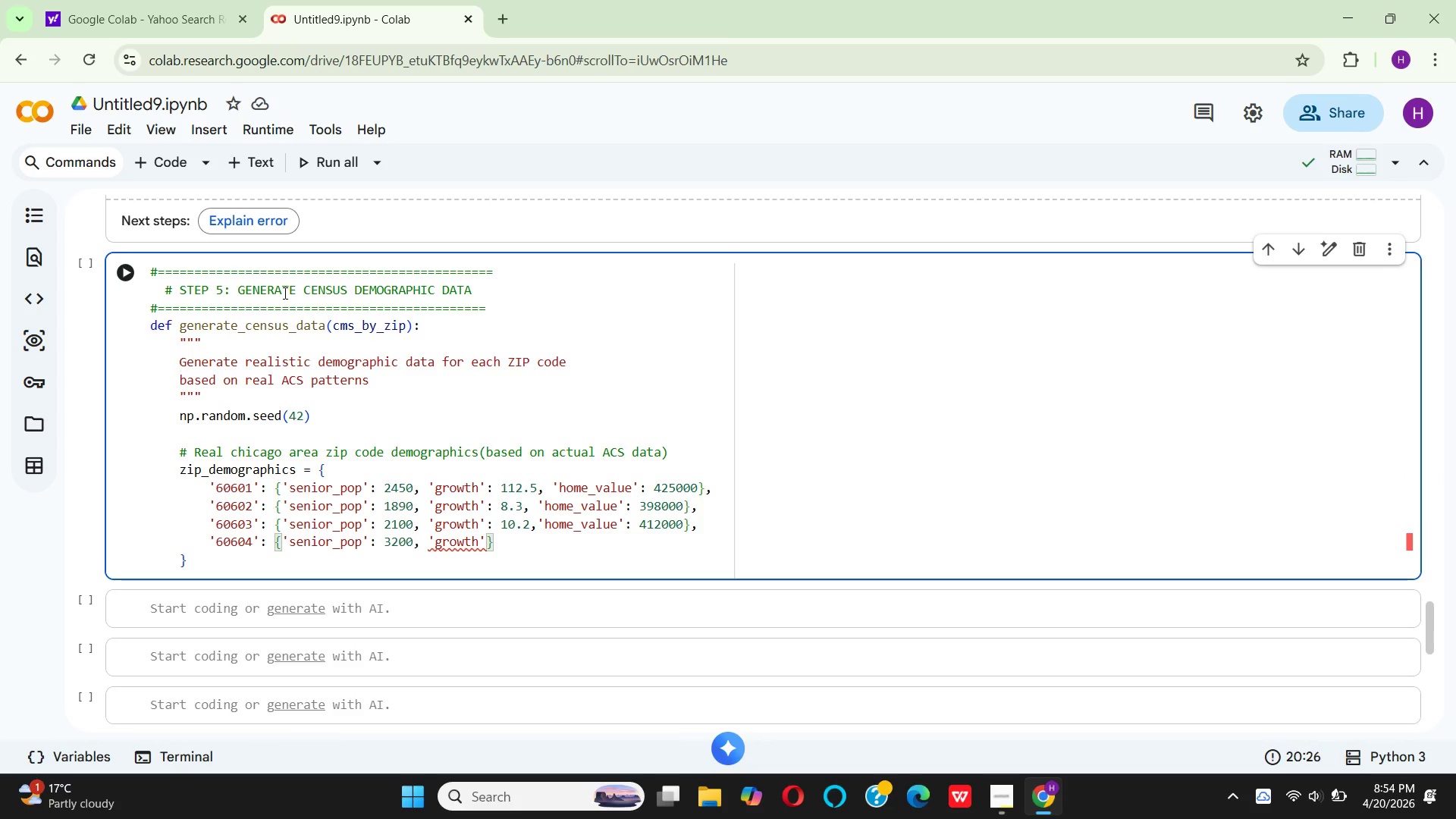 
key(ArrowRight)
 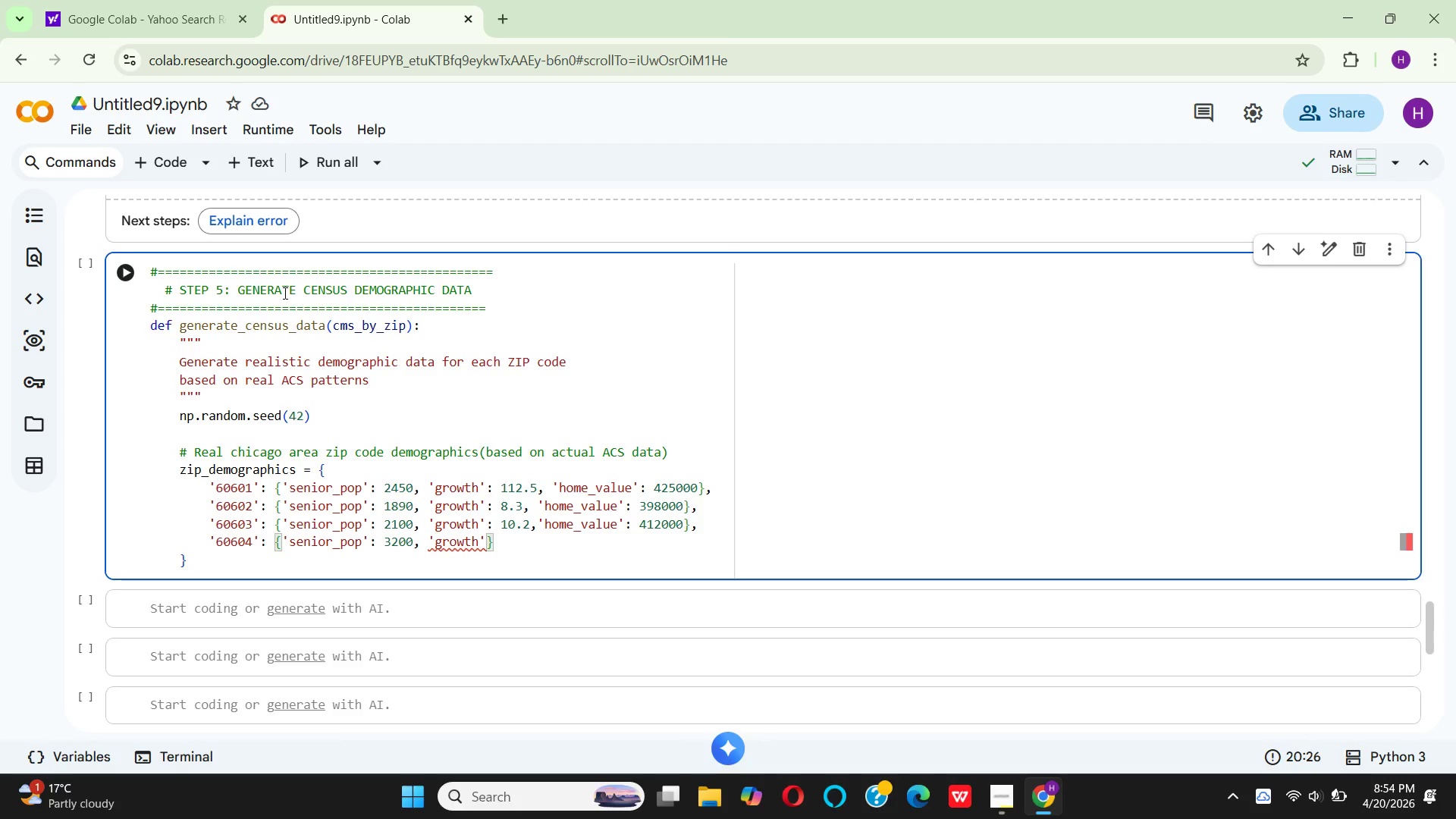 
key(Shift+Semicolon)
 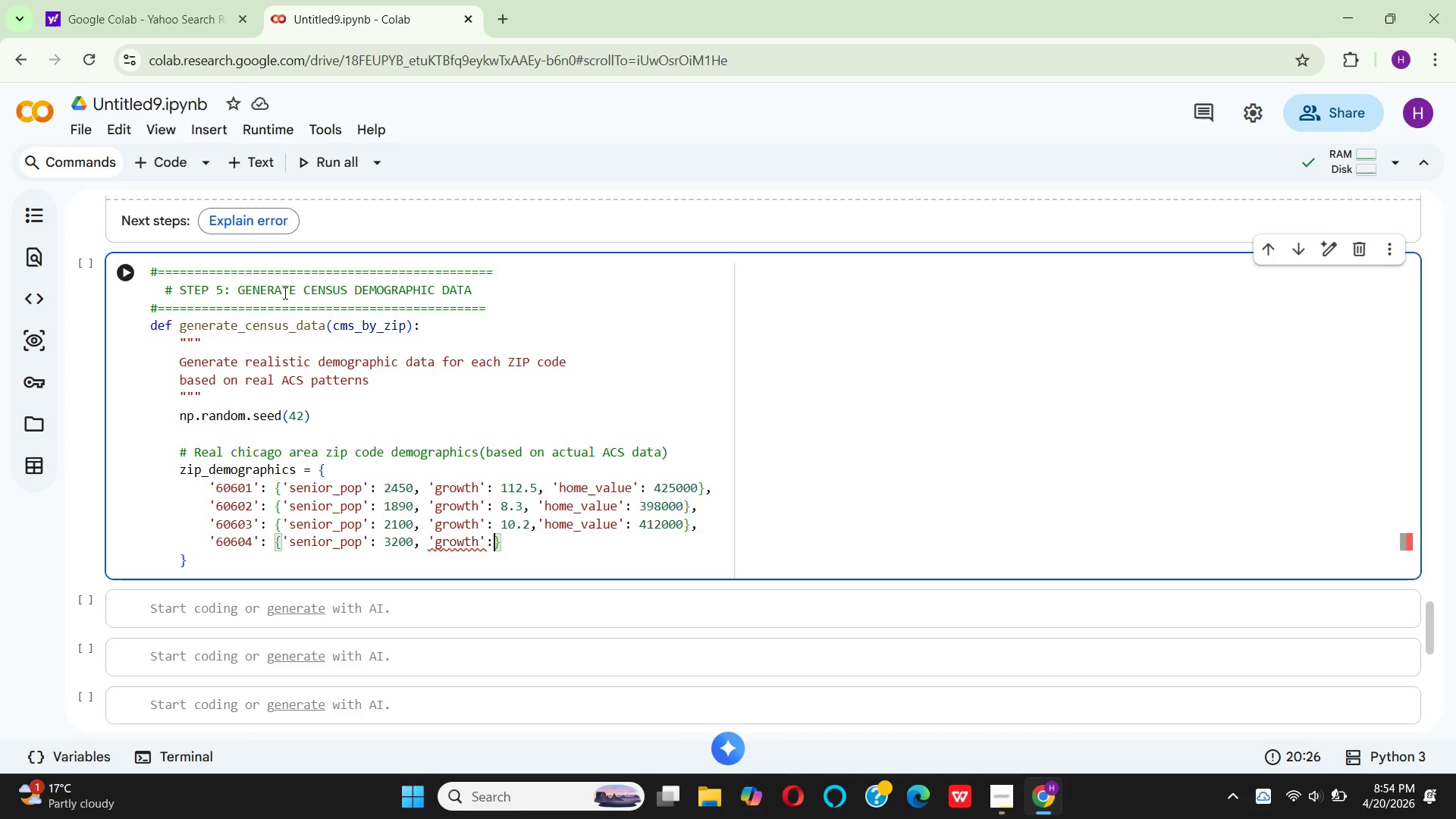 
key(Space)
 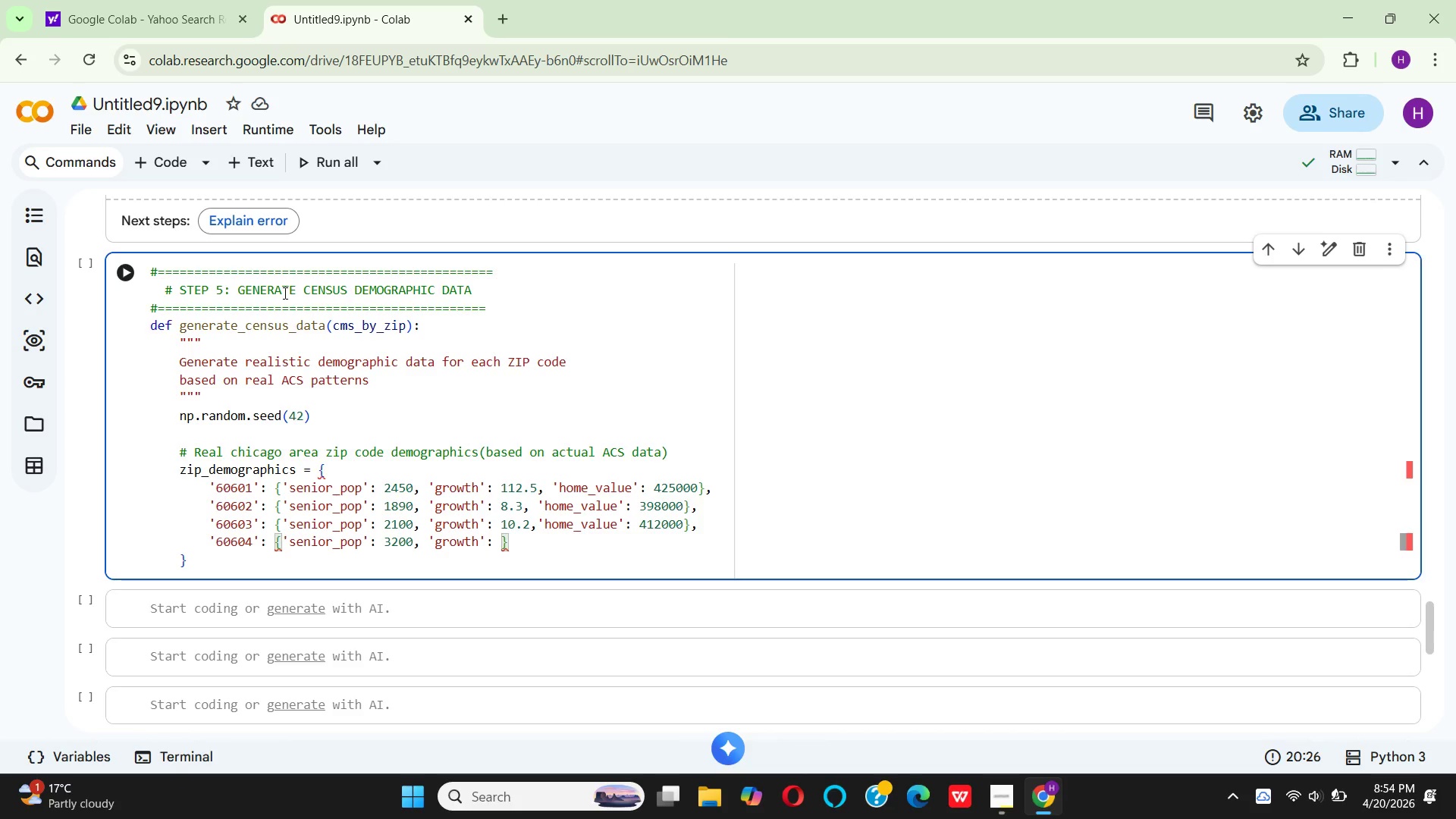 
type(15.7, ')
 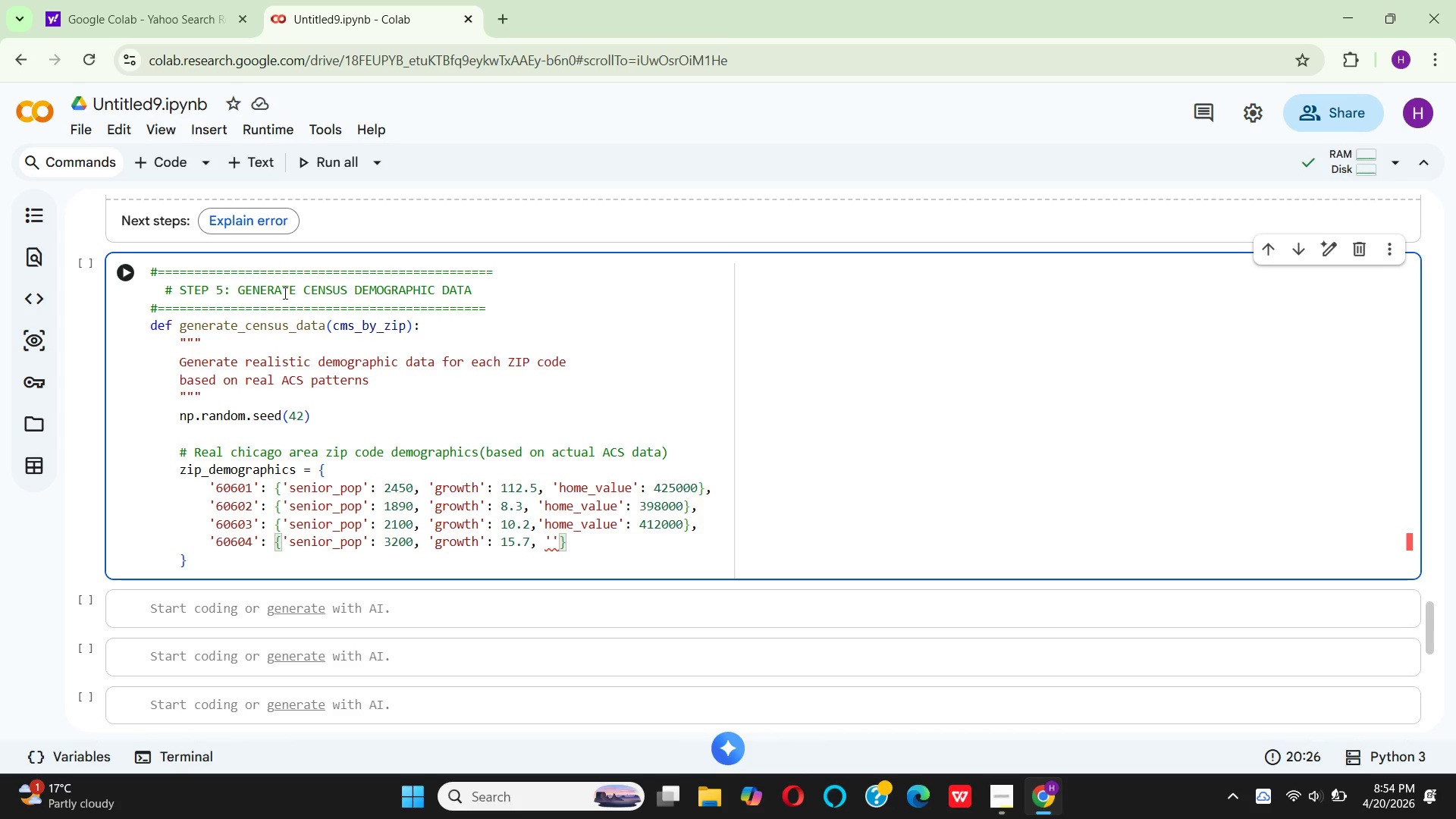 
key(ArrowLeft)
 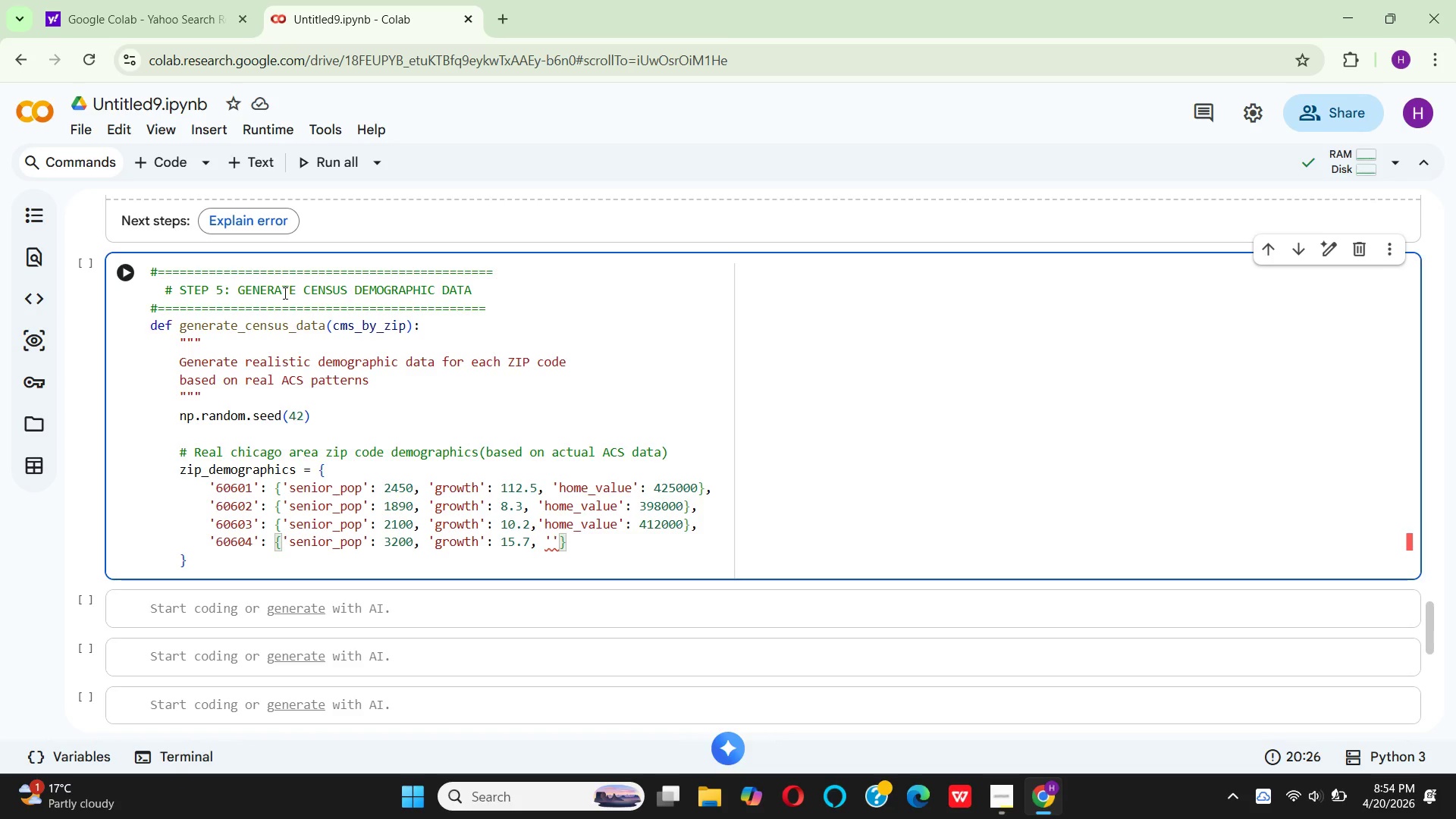 
key(Backspace)
 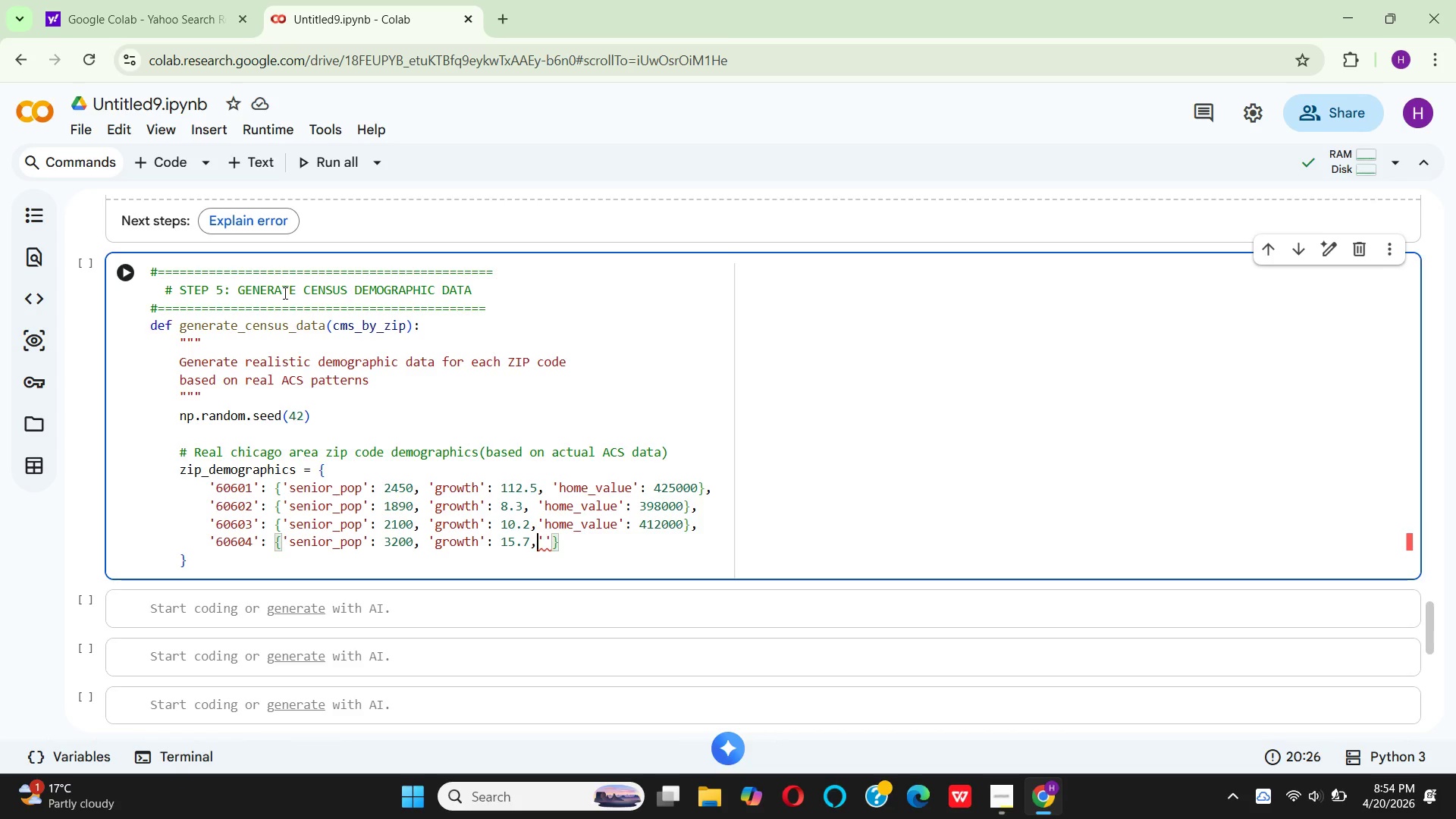 
key(ArrowDown)
 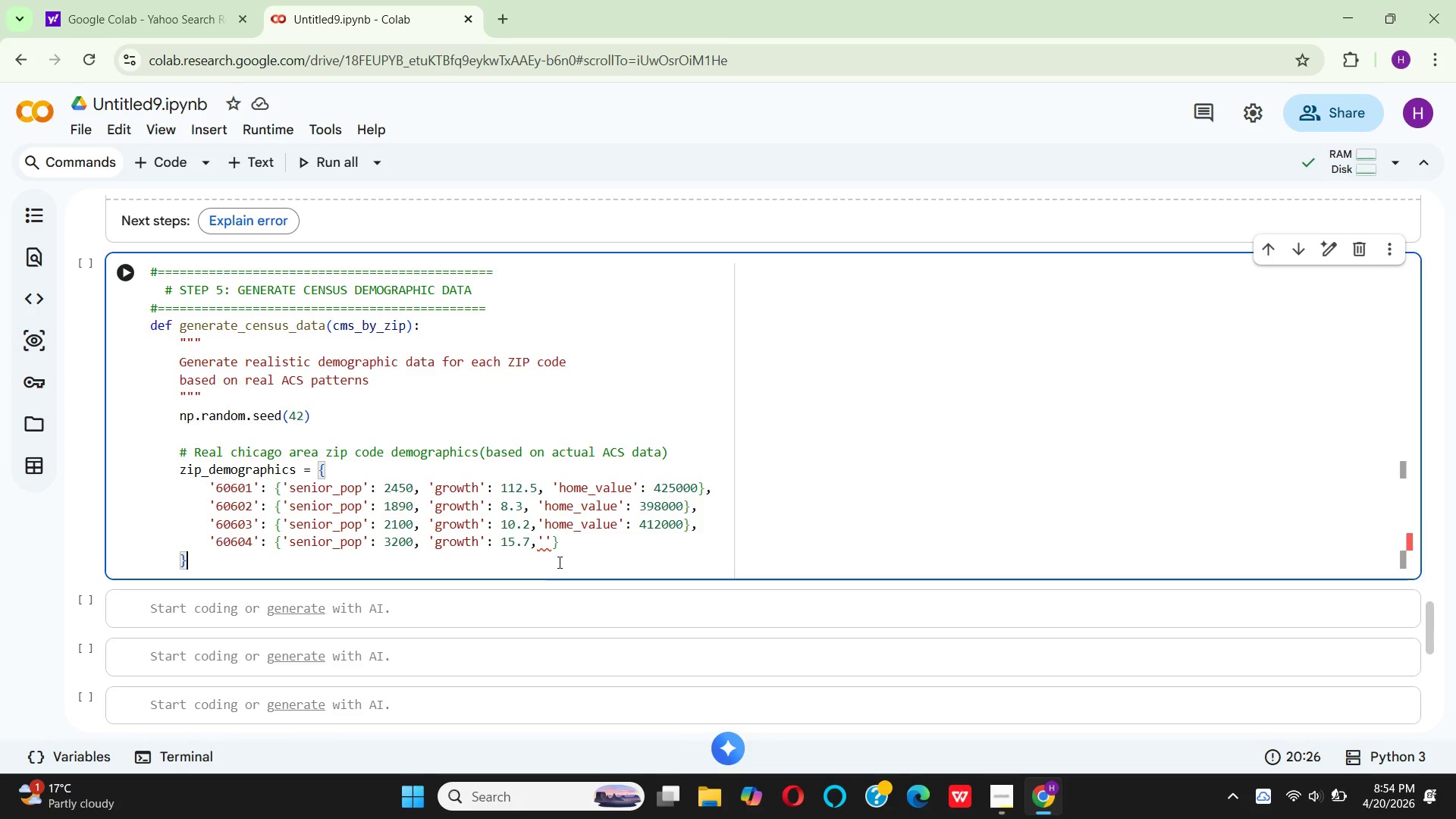 
left_click([548, 535])
 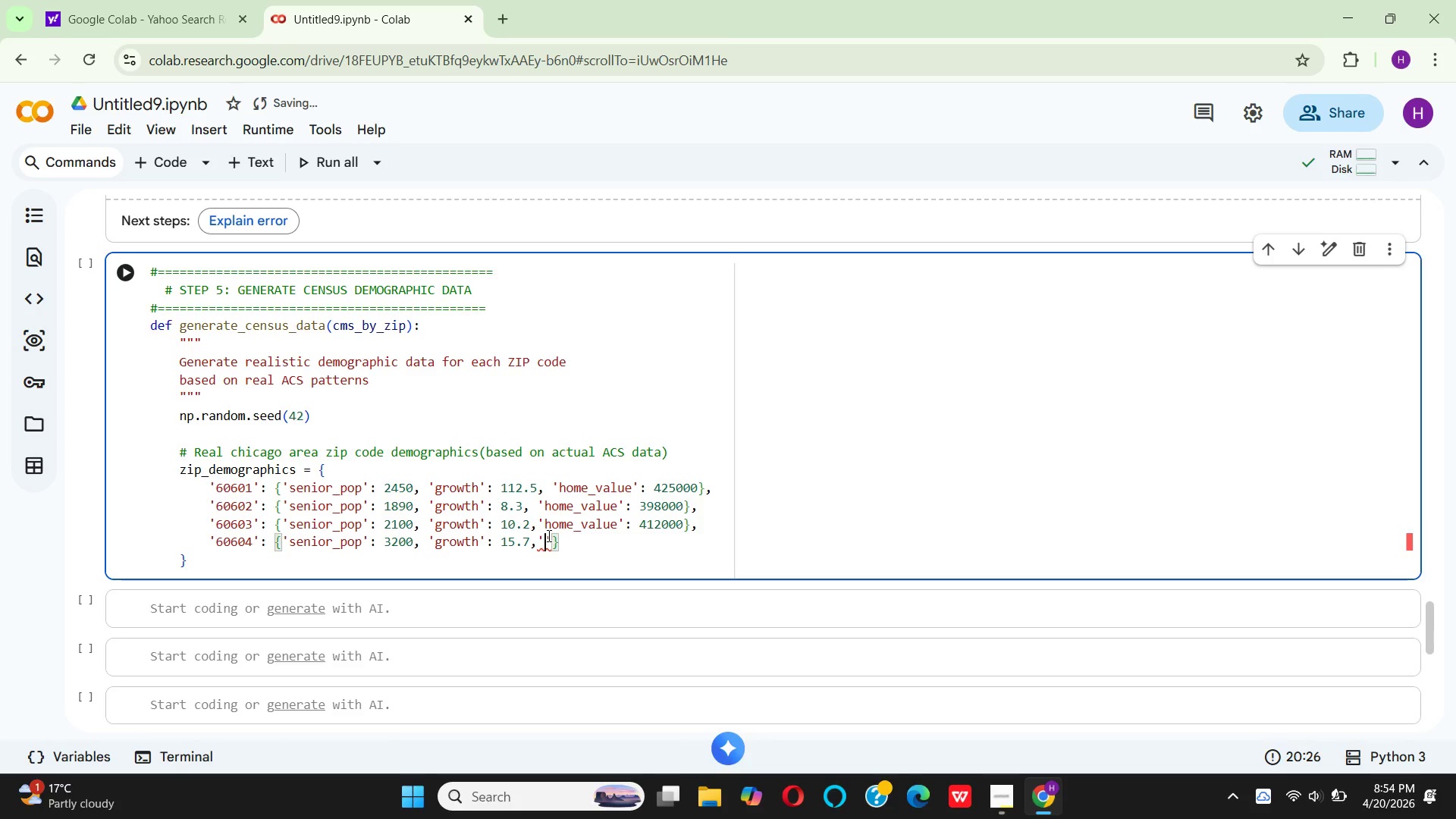 
type(hme )
key(Backspace)
type(_ )
key(Backspace)
type(value)
 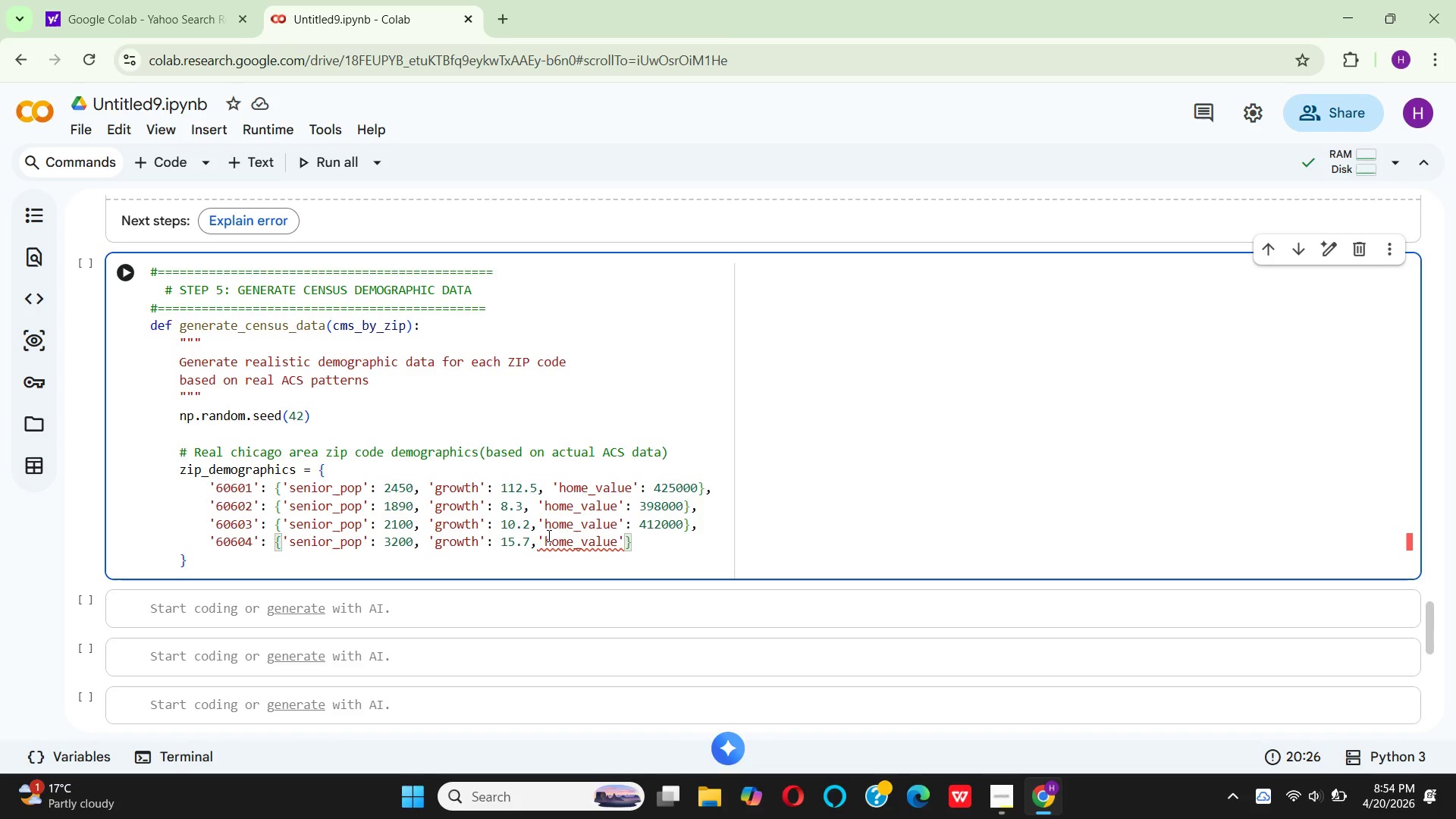 
hold_key(key=O, duration=0.39)
 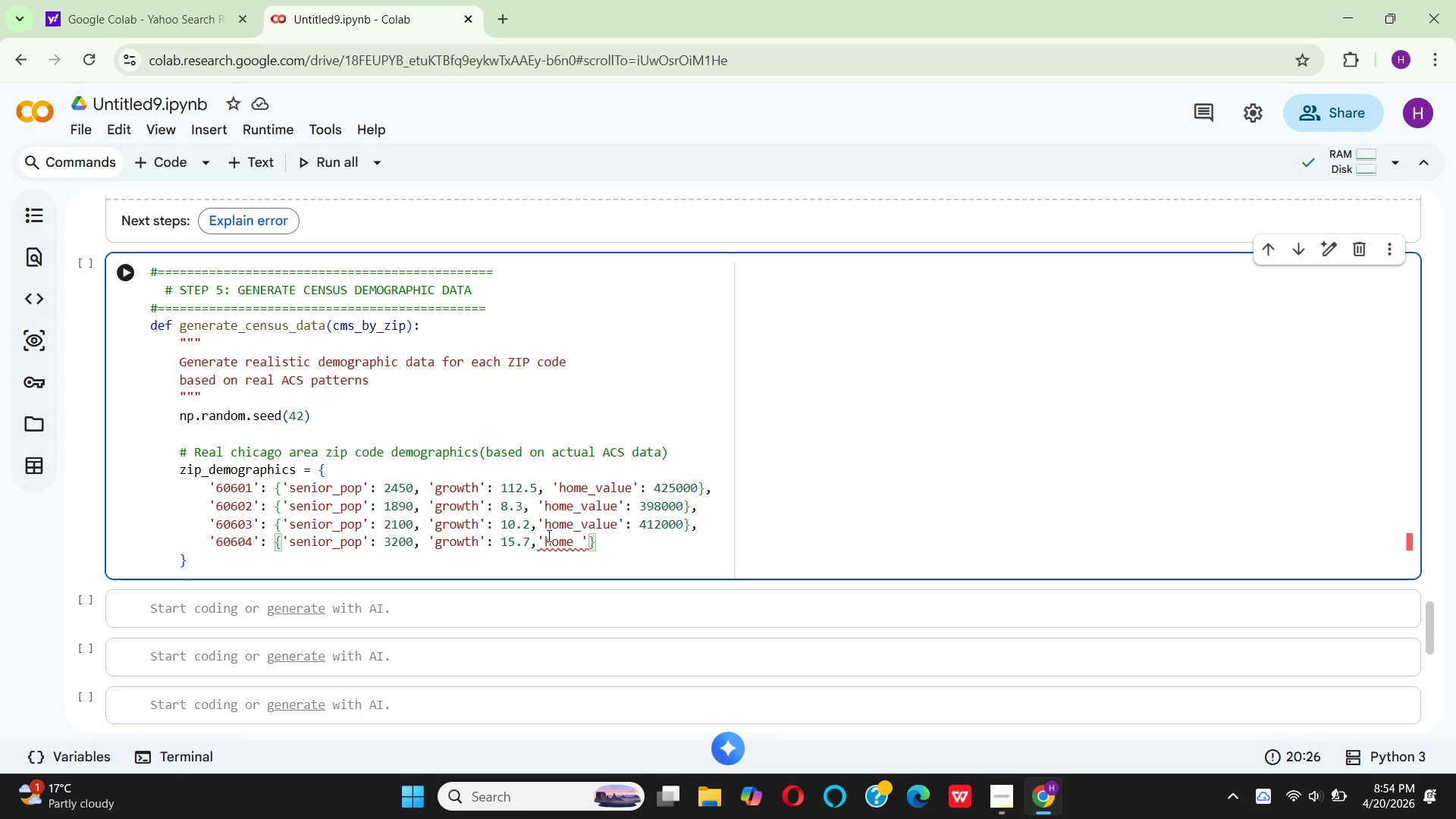 
key(ArrowRight)
 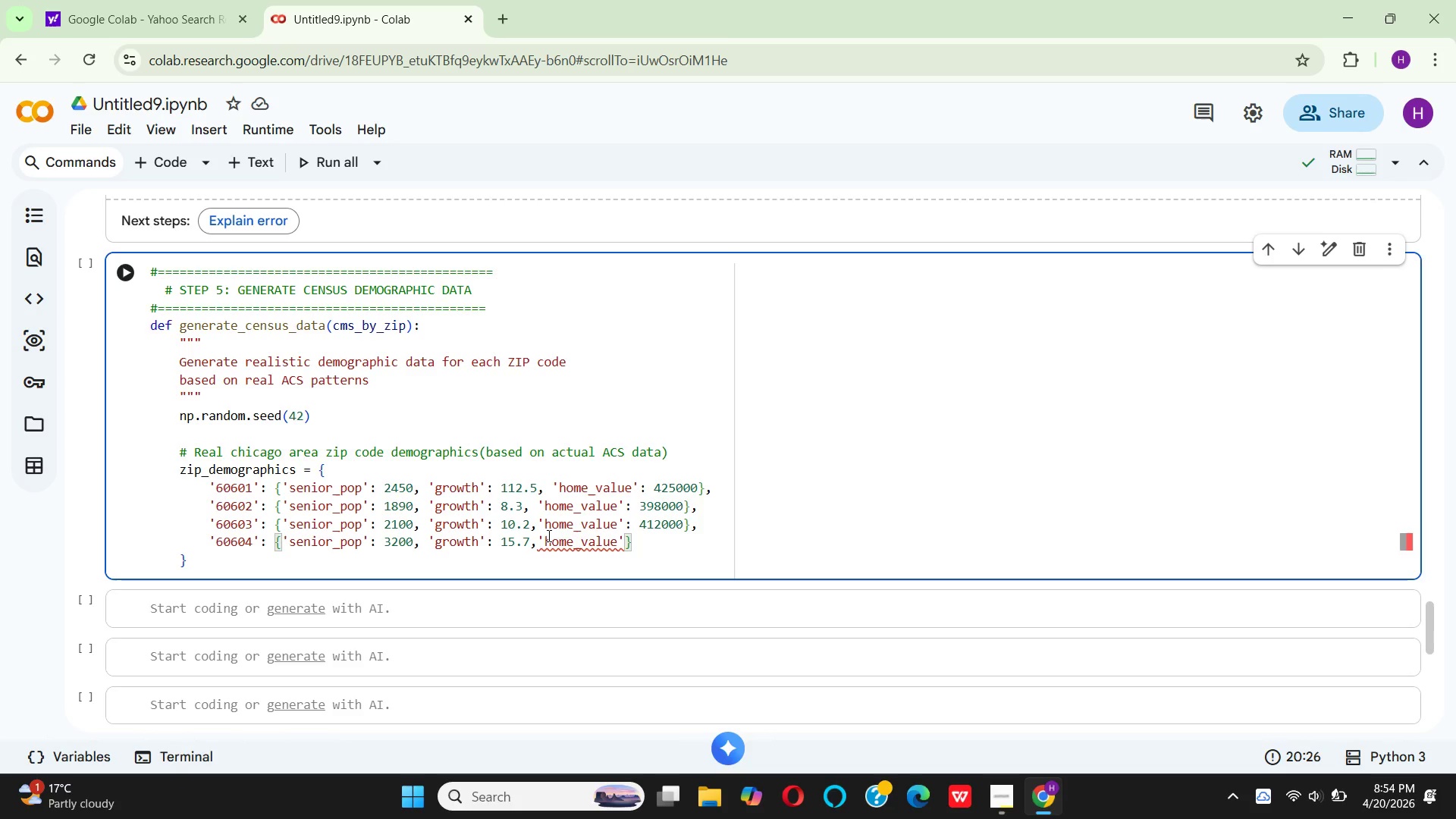 
key(Shift+Semicolon)
 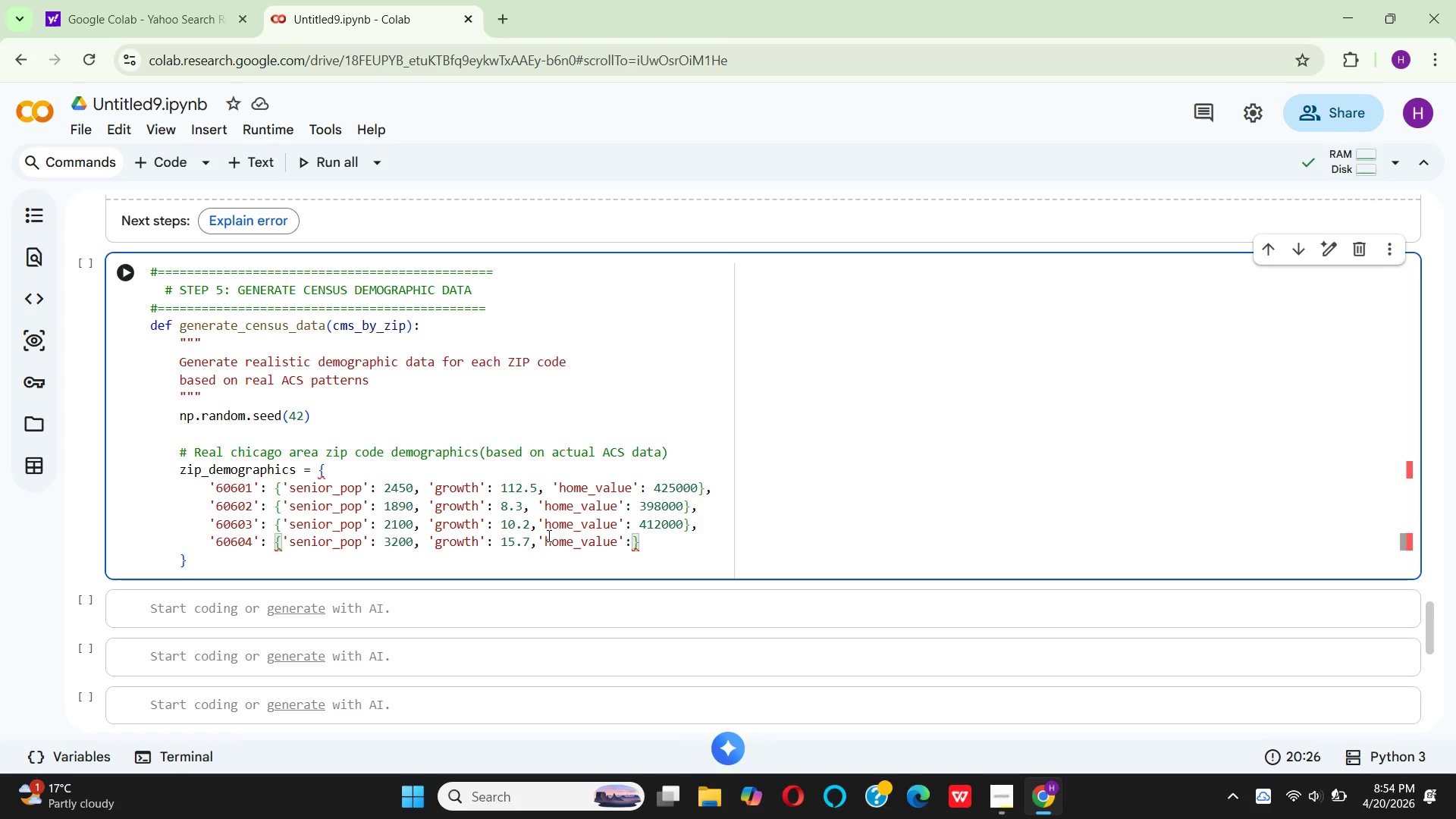 
key(Space)
 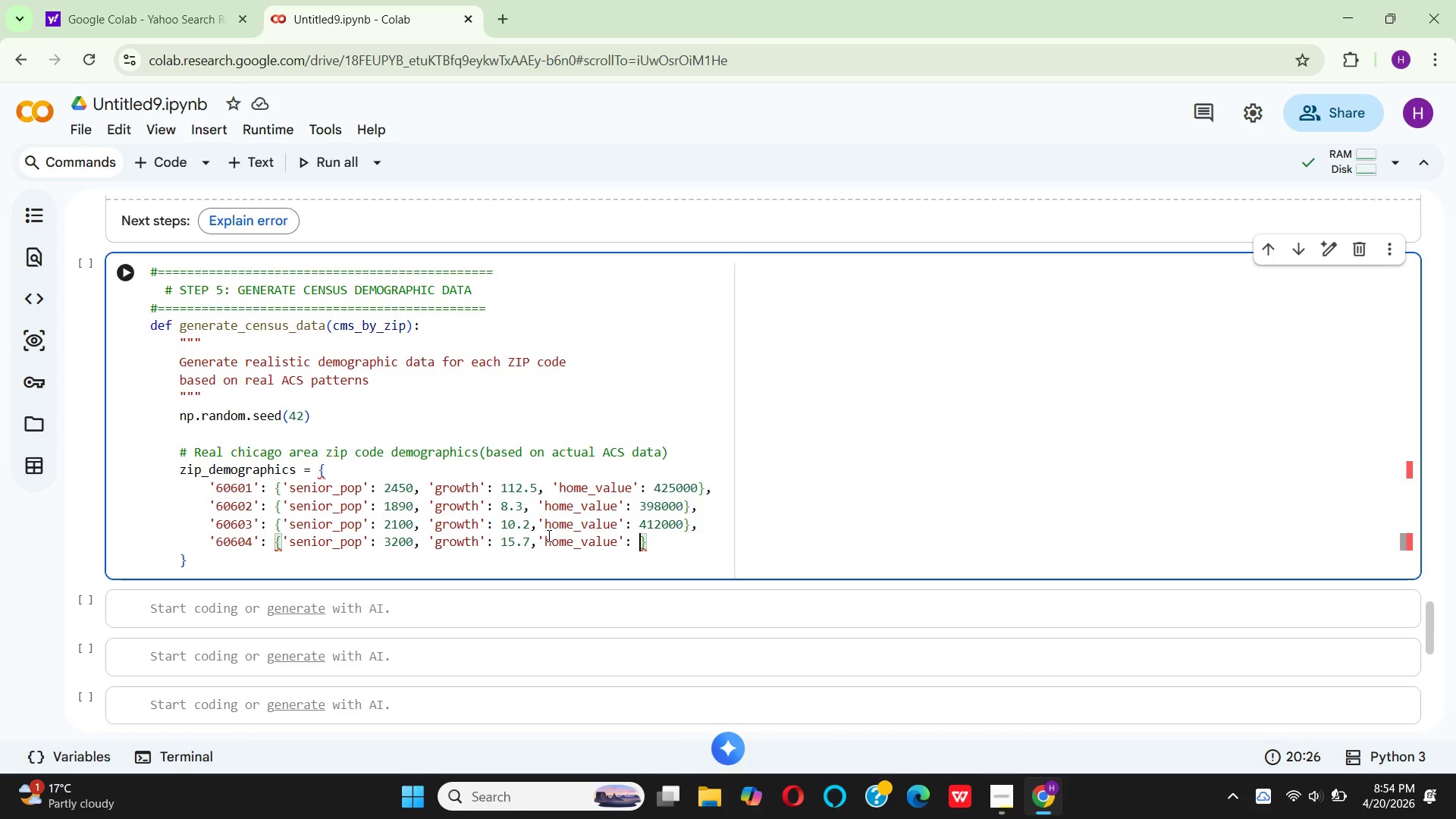 
wait(9.08)
 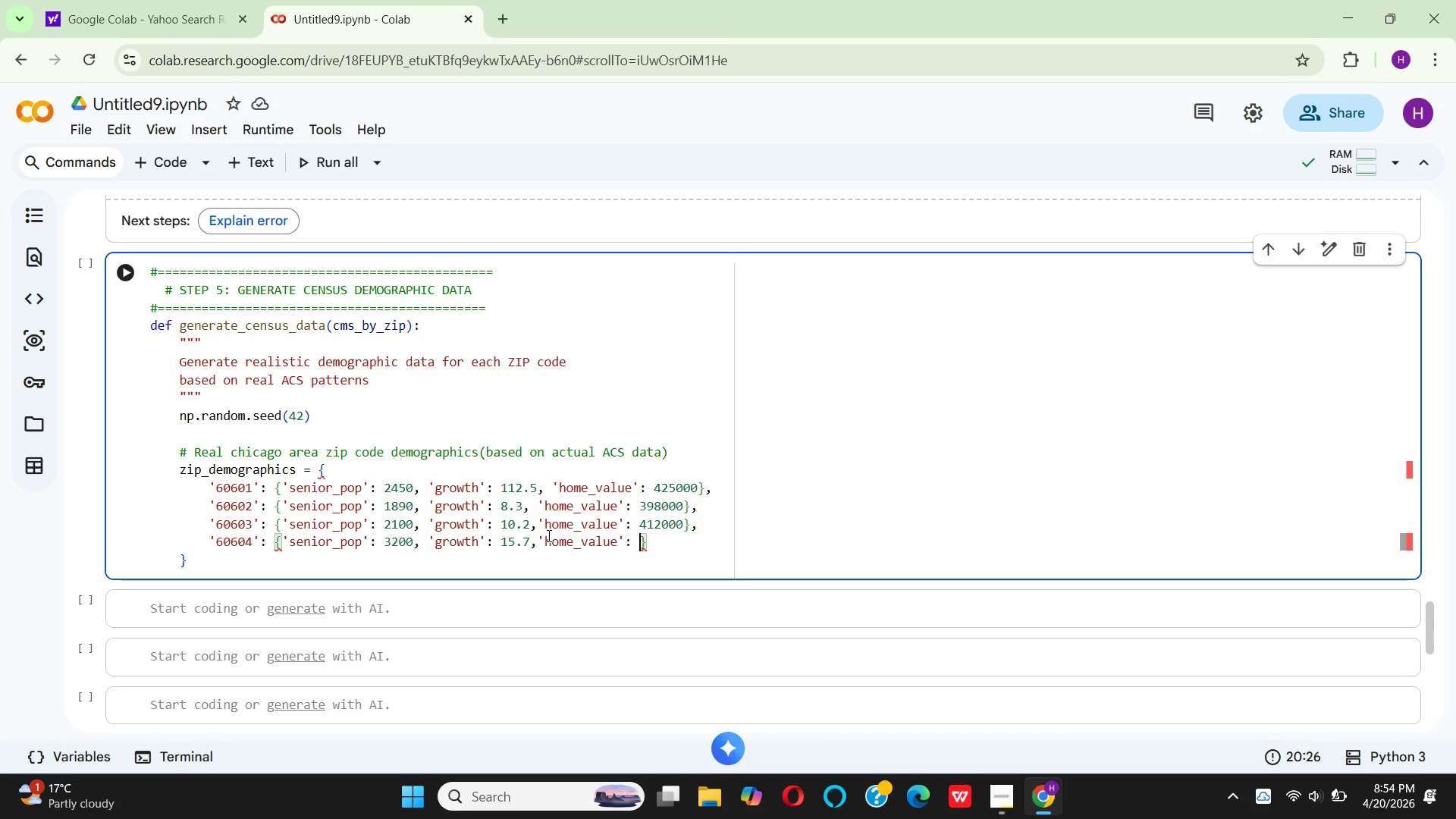 
type(38)
 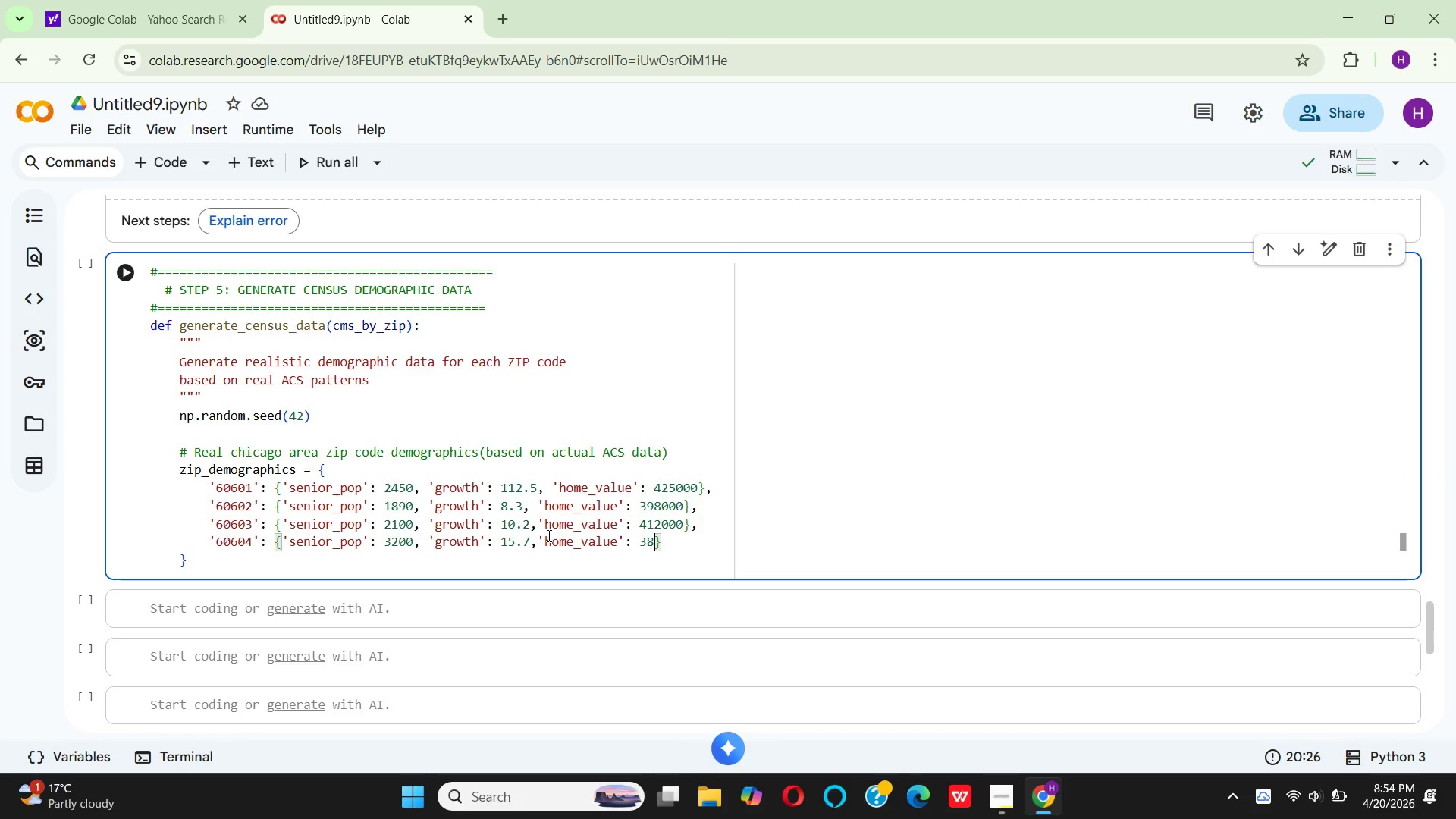 
wait(5.41)
 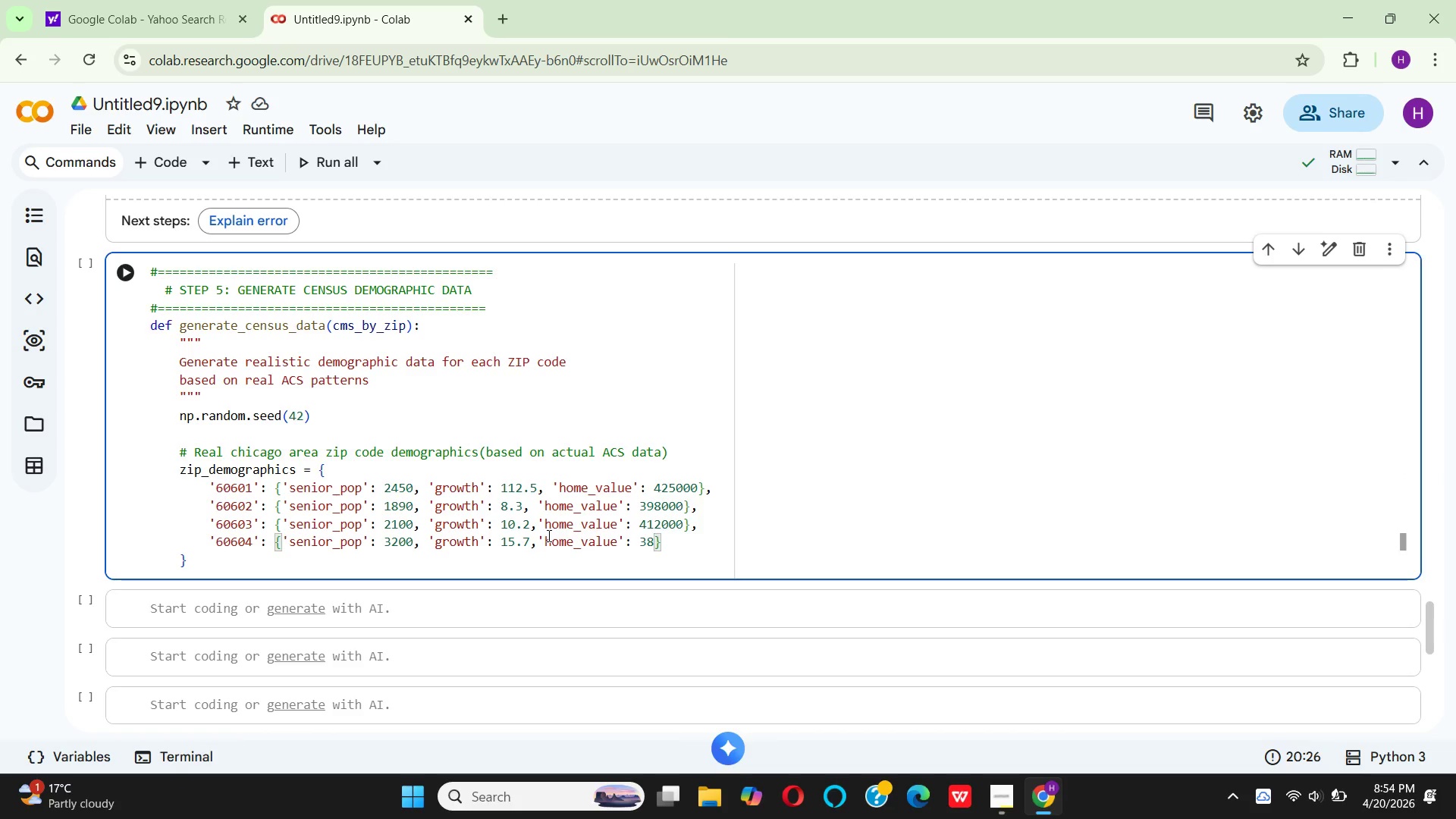 
type(50)
 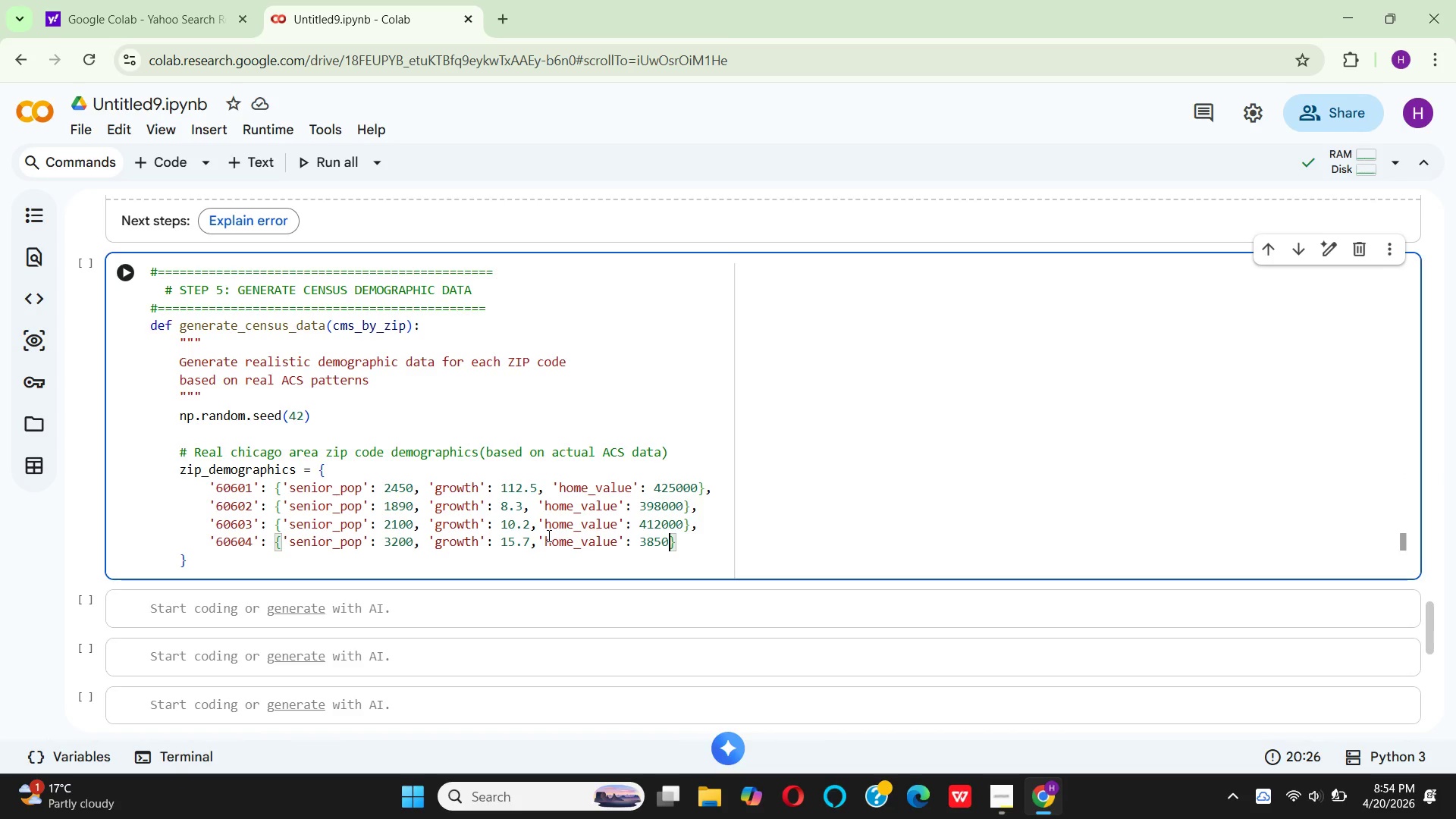 
type(00)
 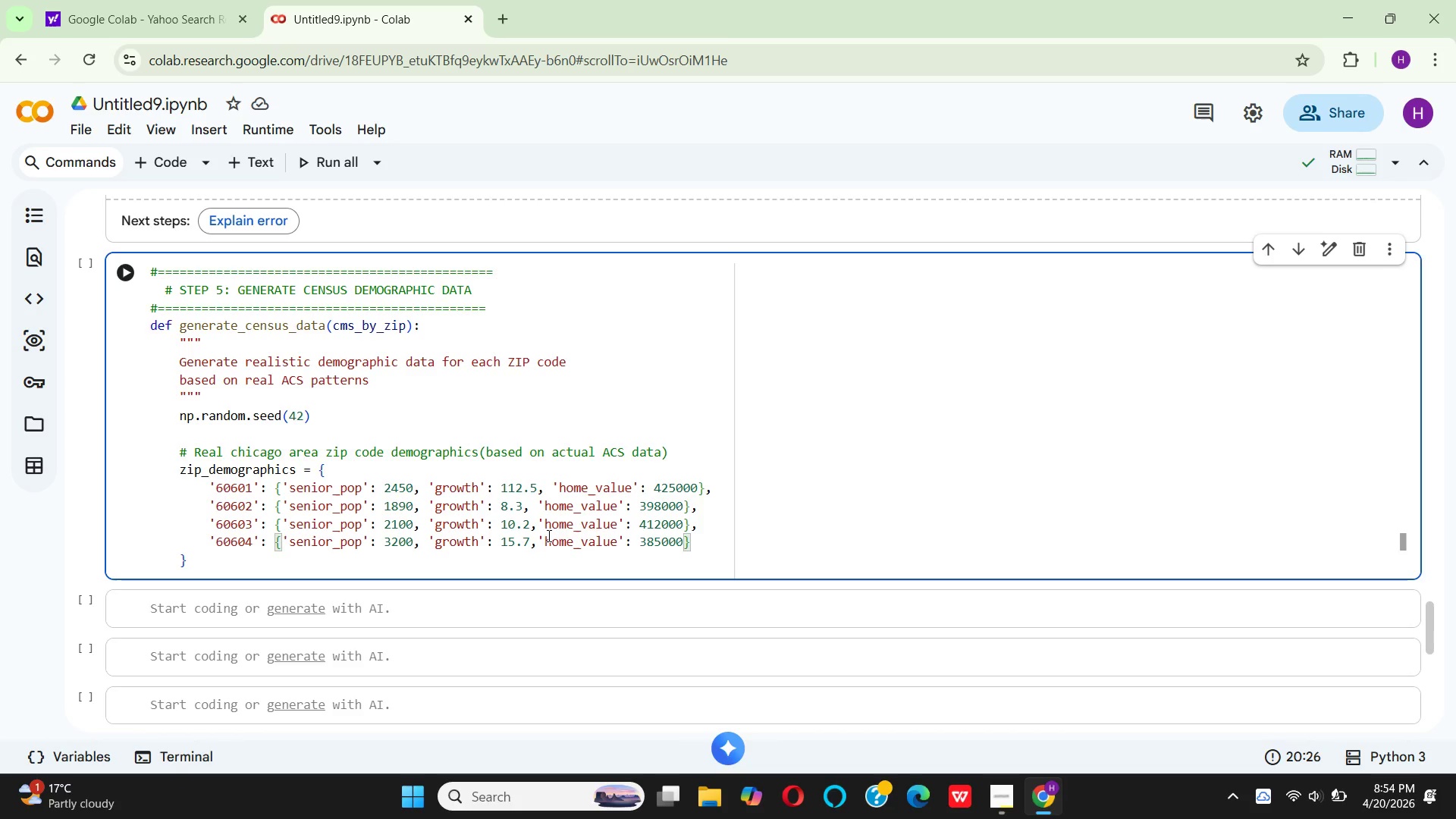 
key(ArrowRight)
 